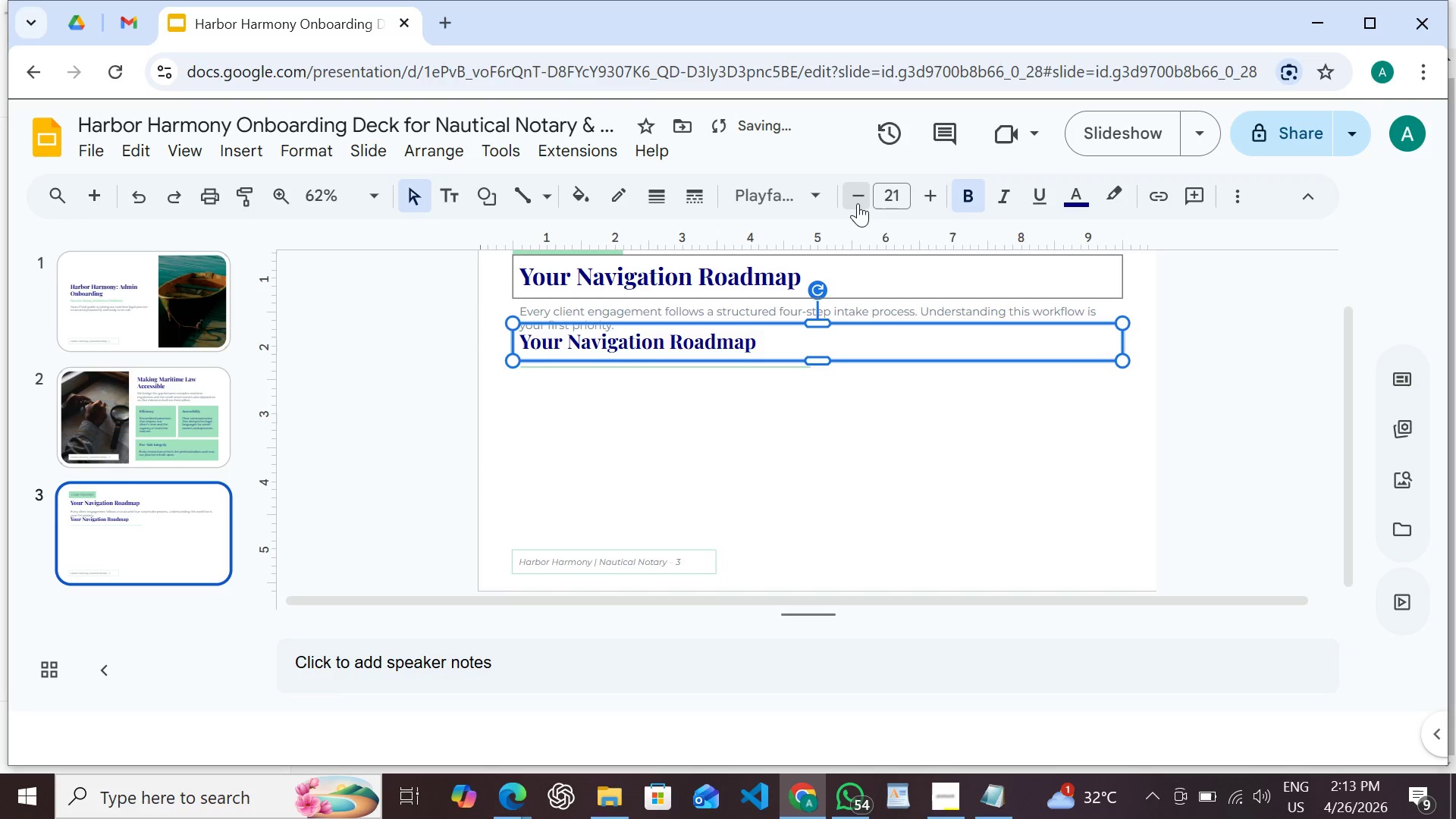 
triple_click([858, 203])
 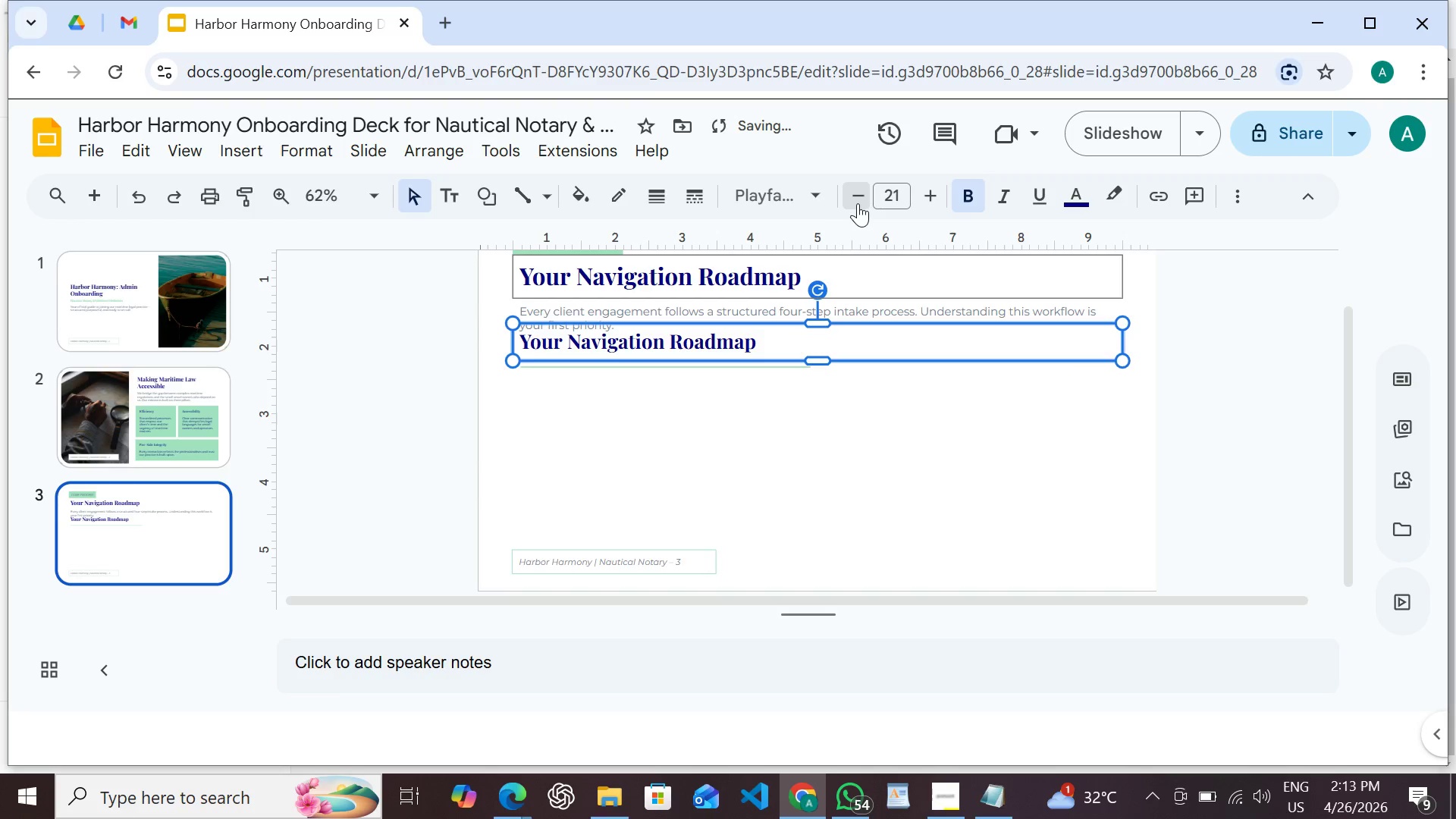 
triple_click([858, 203])
 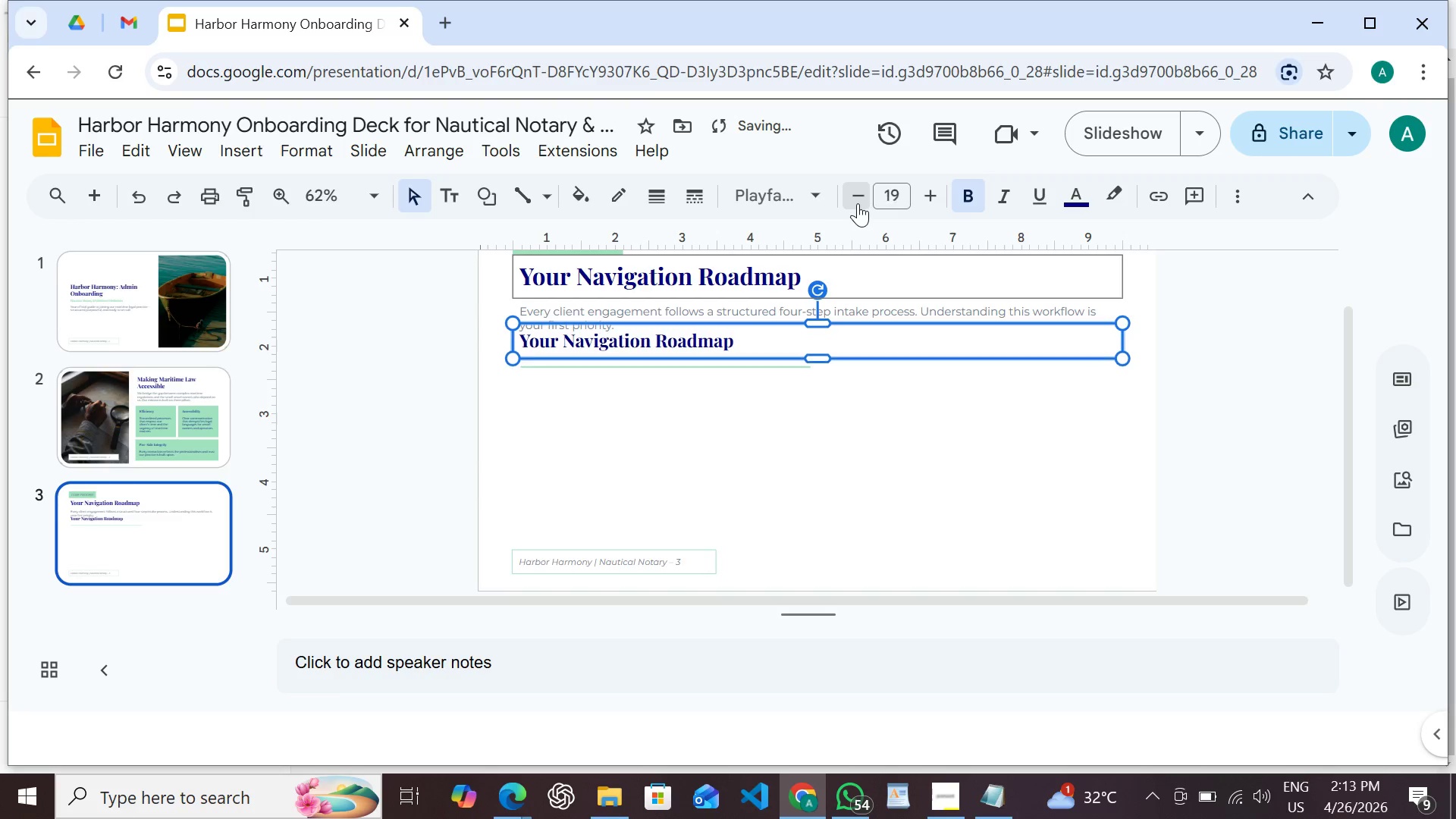 
triple_click([858, 203])
 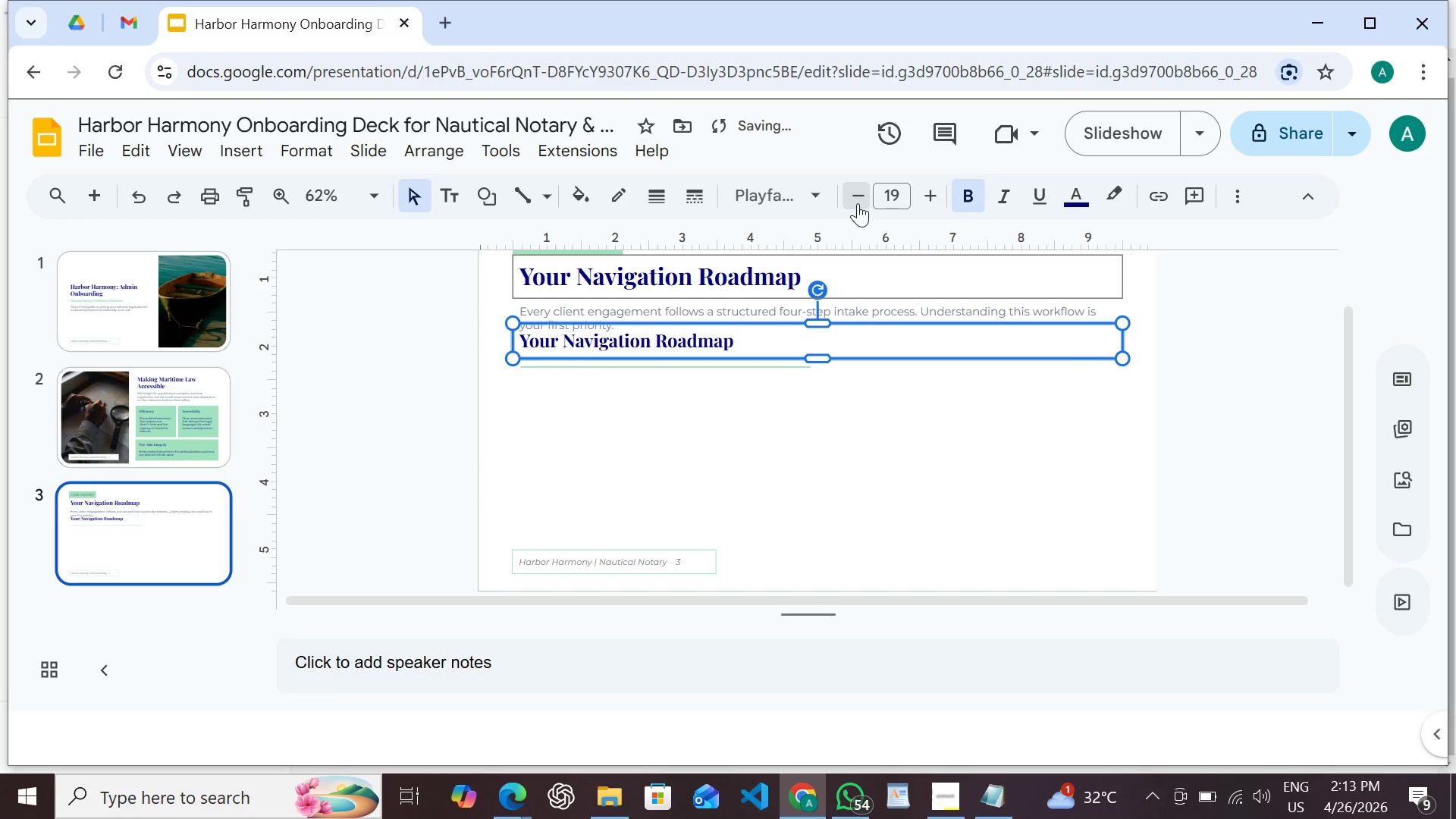 
triple_click([858, 203])
 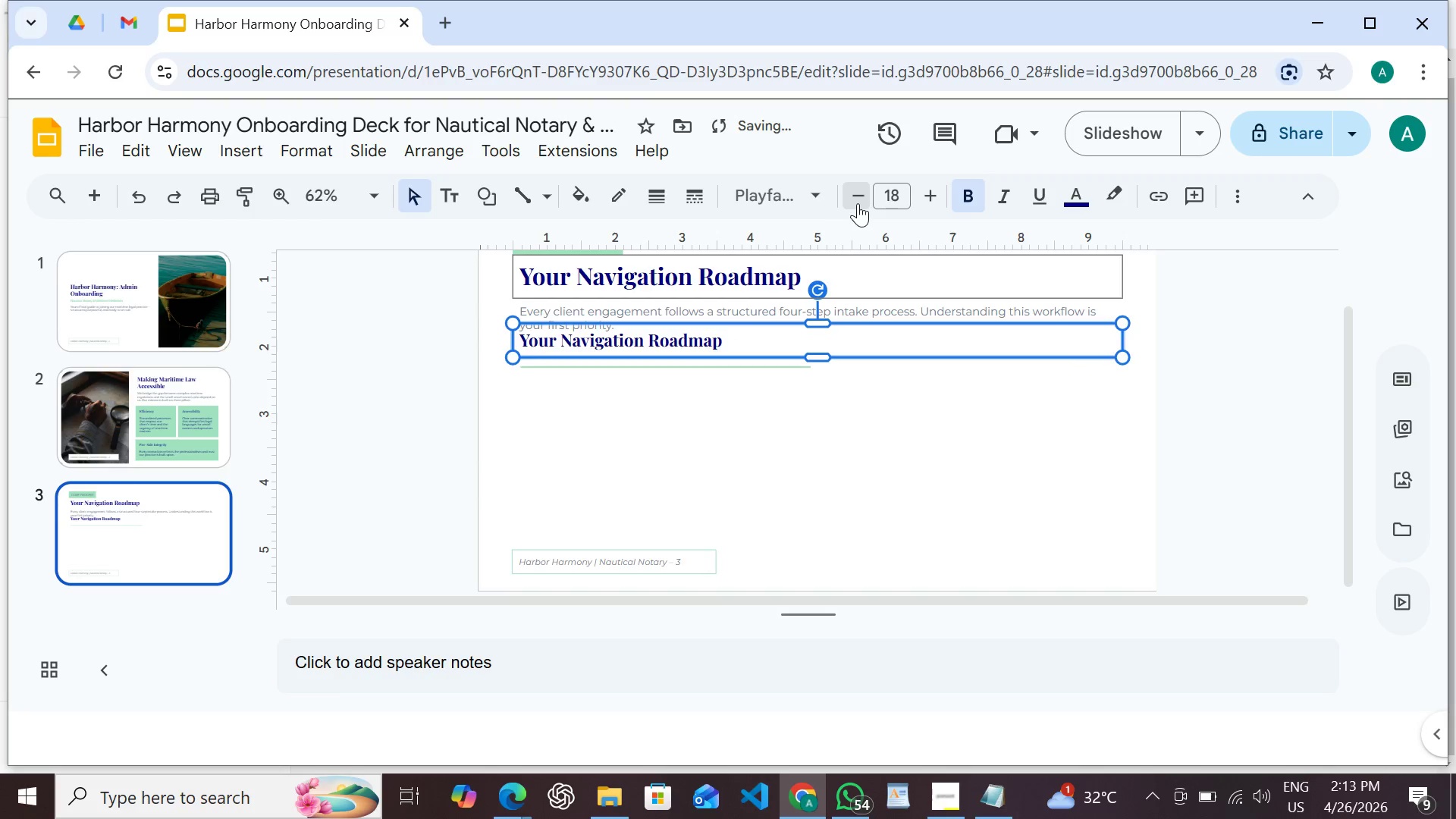 
triple_click([858, 203])
 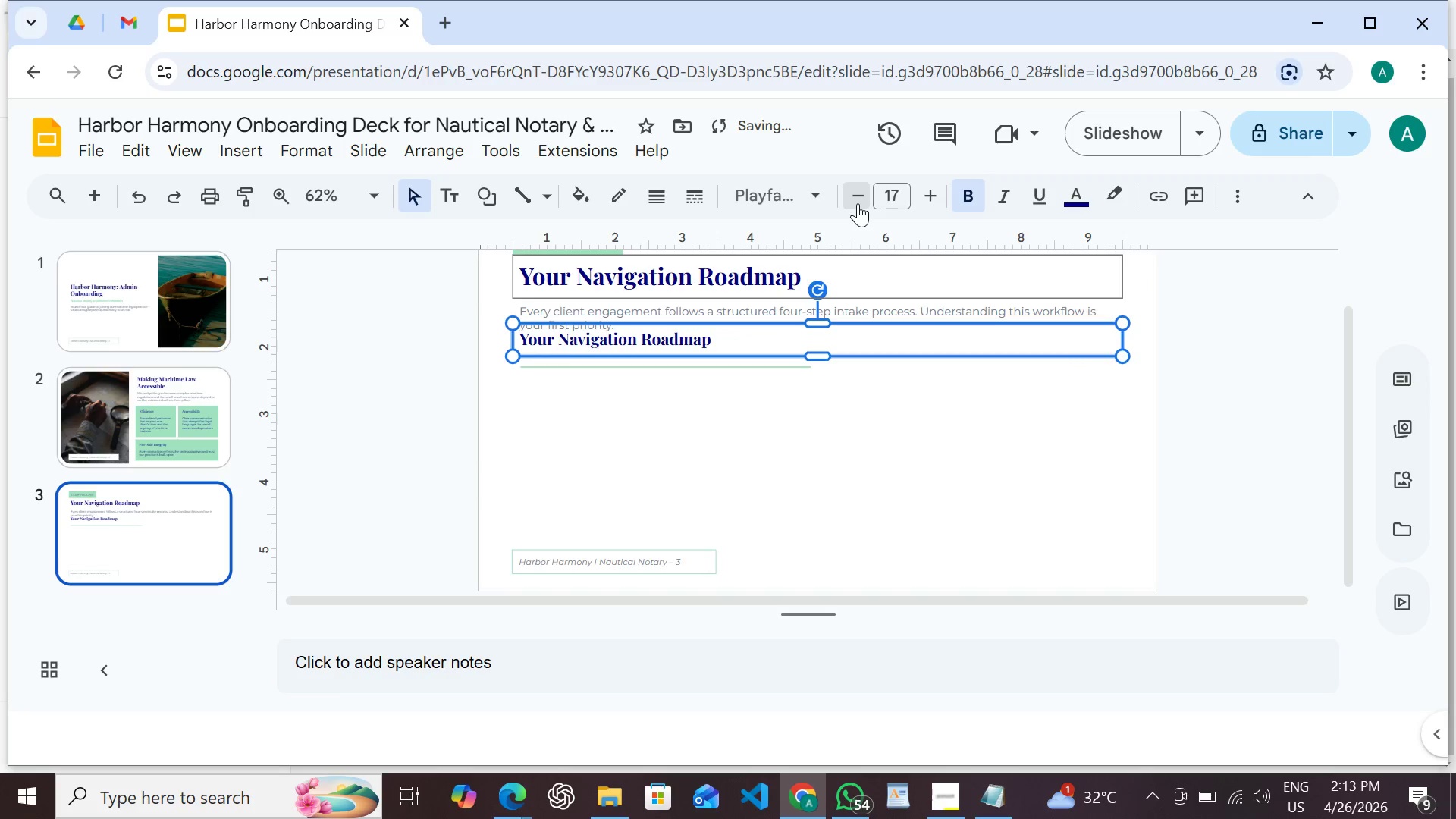 
triple_click([858, 203])
 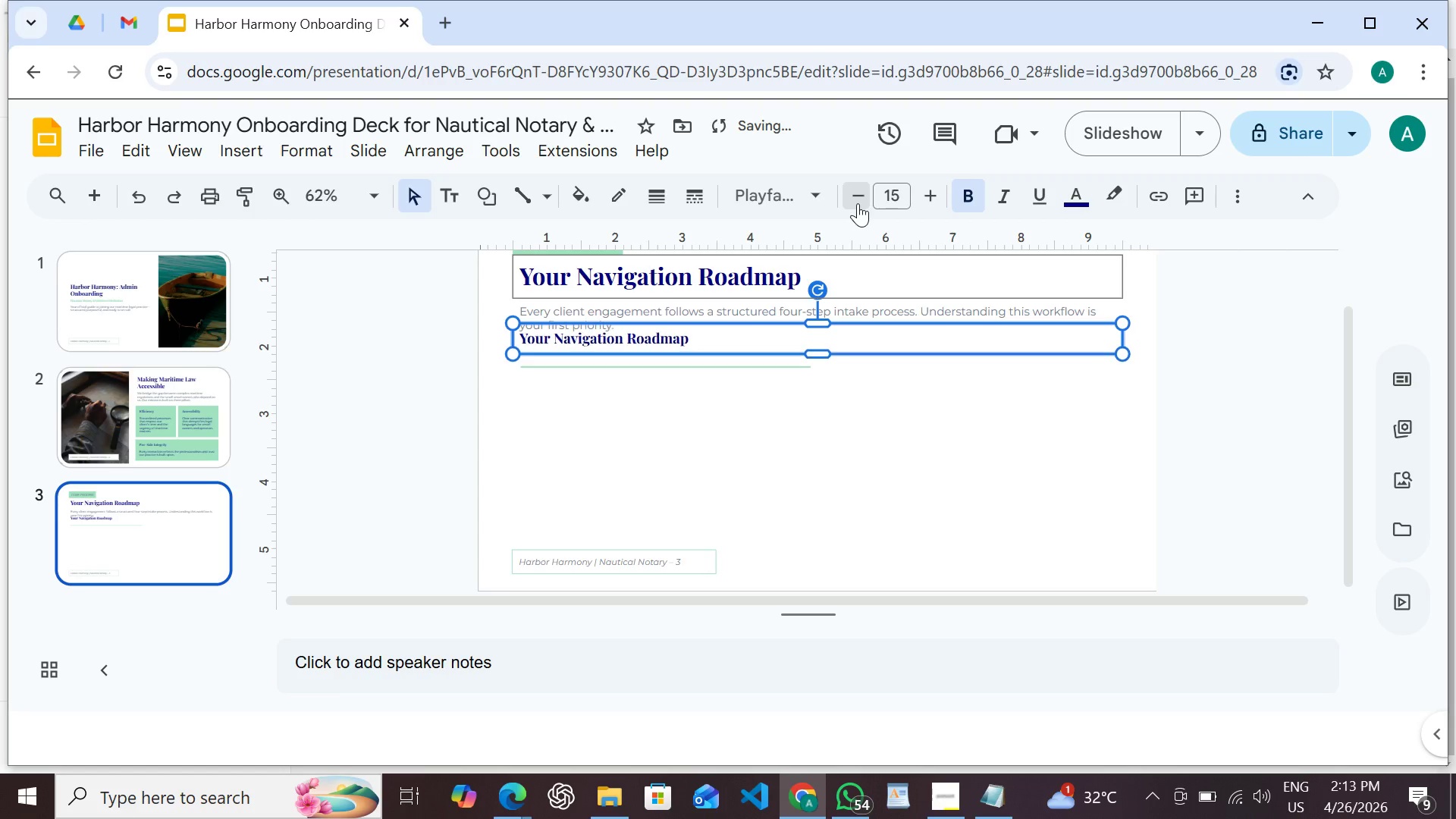 
triple_click([858, 203])
 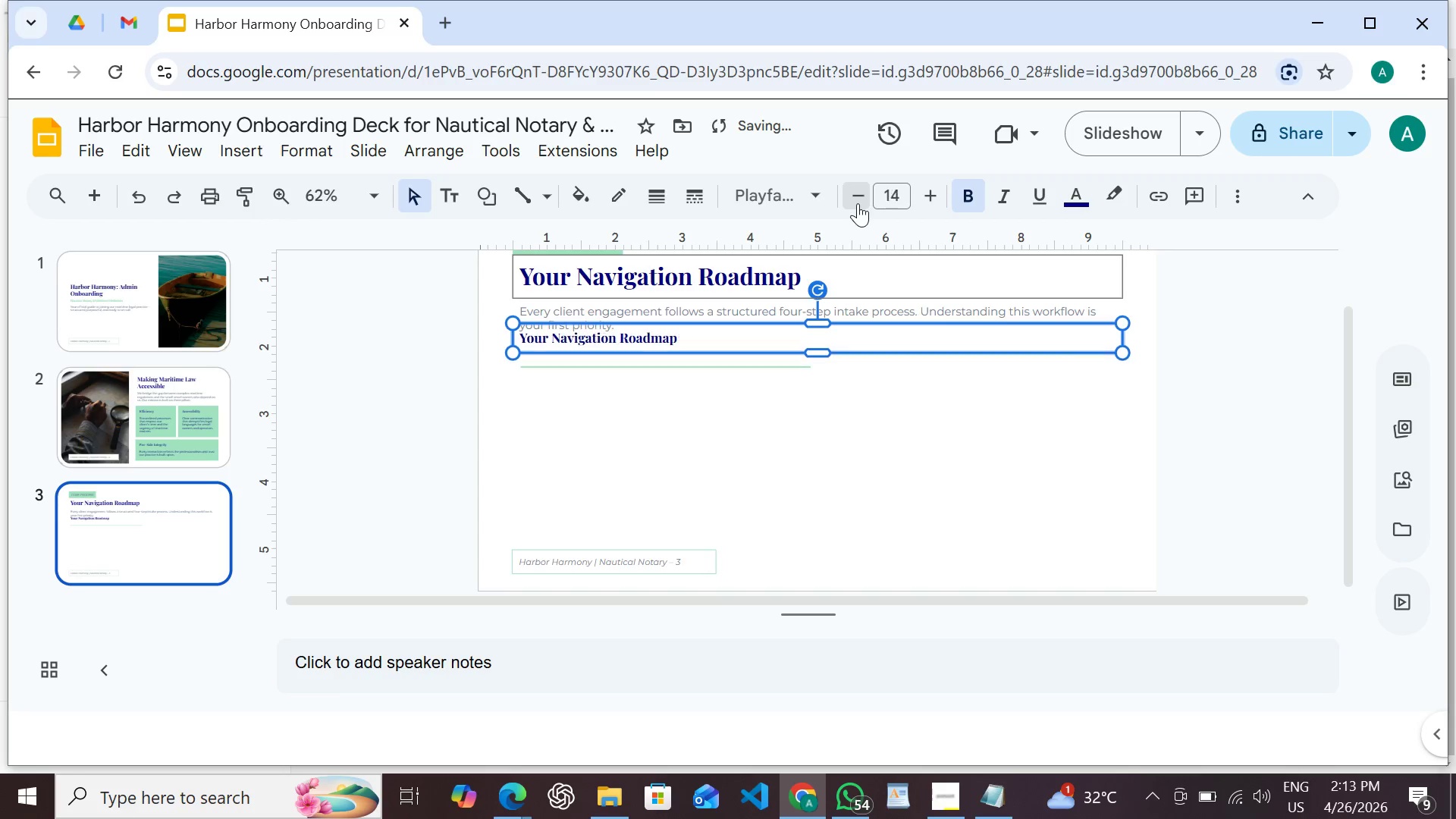 
triple_click([858, 203])
 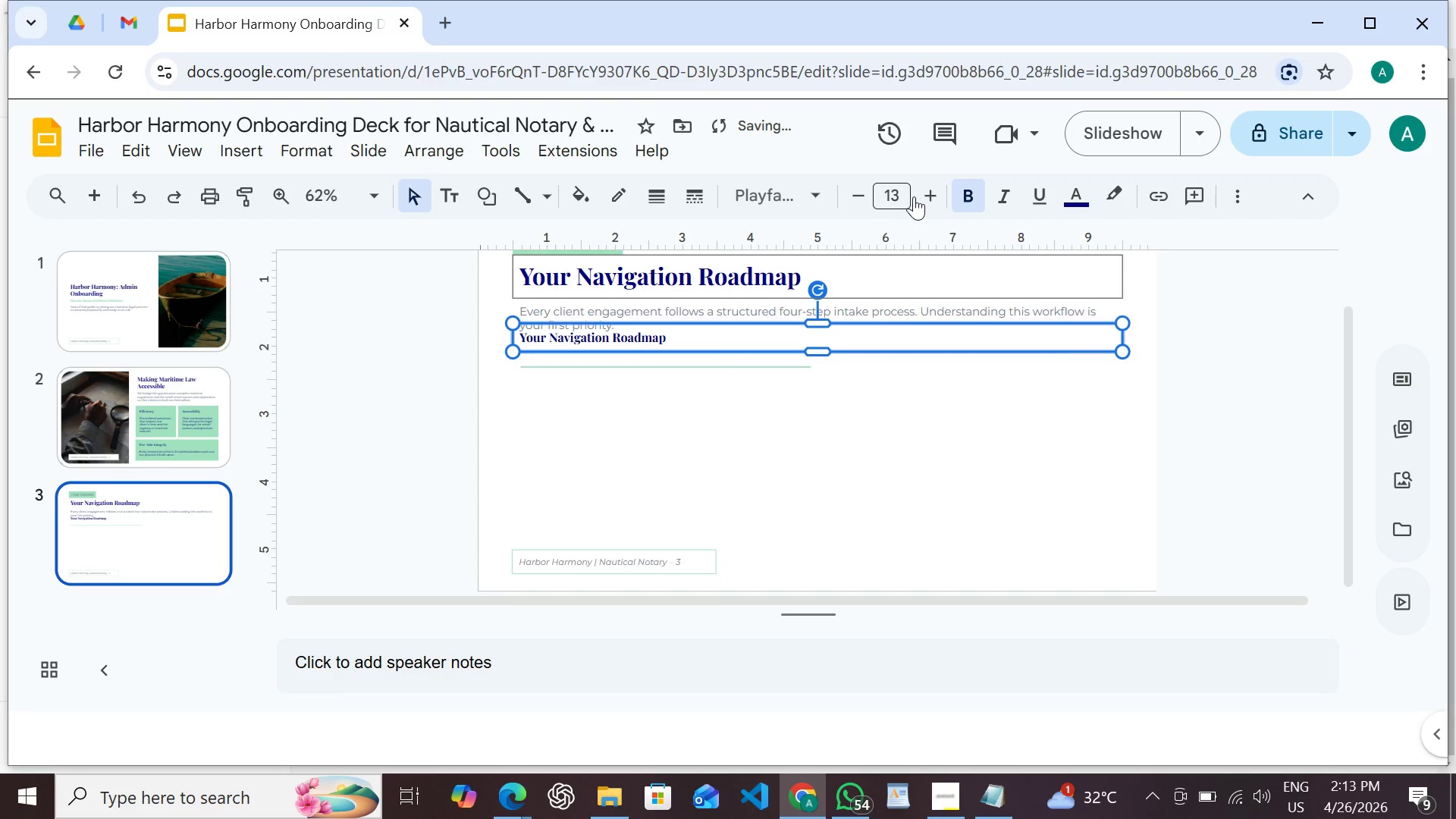 
left_click([926, 196])
 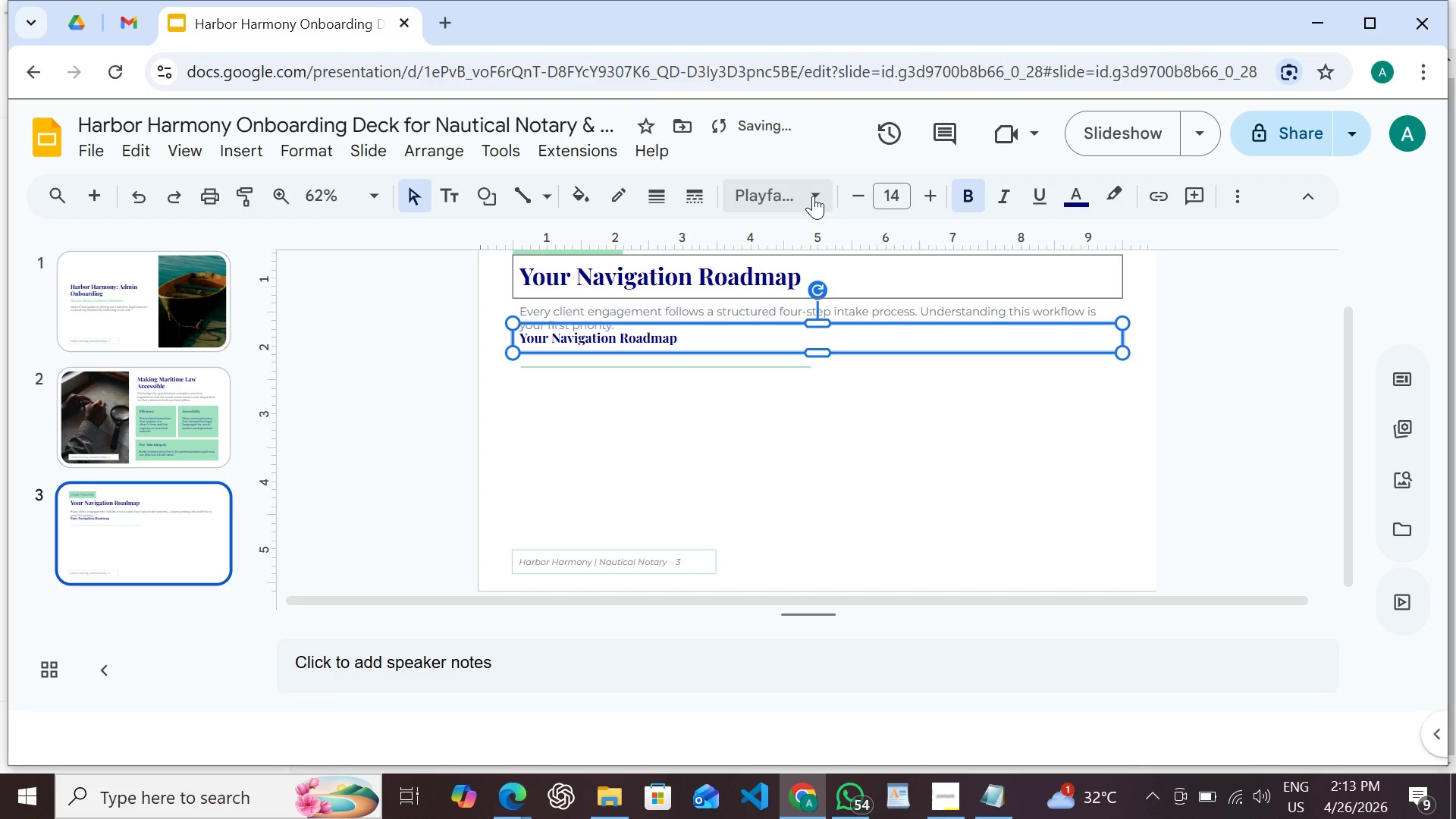 
left_click([813, 196])
 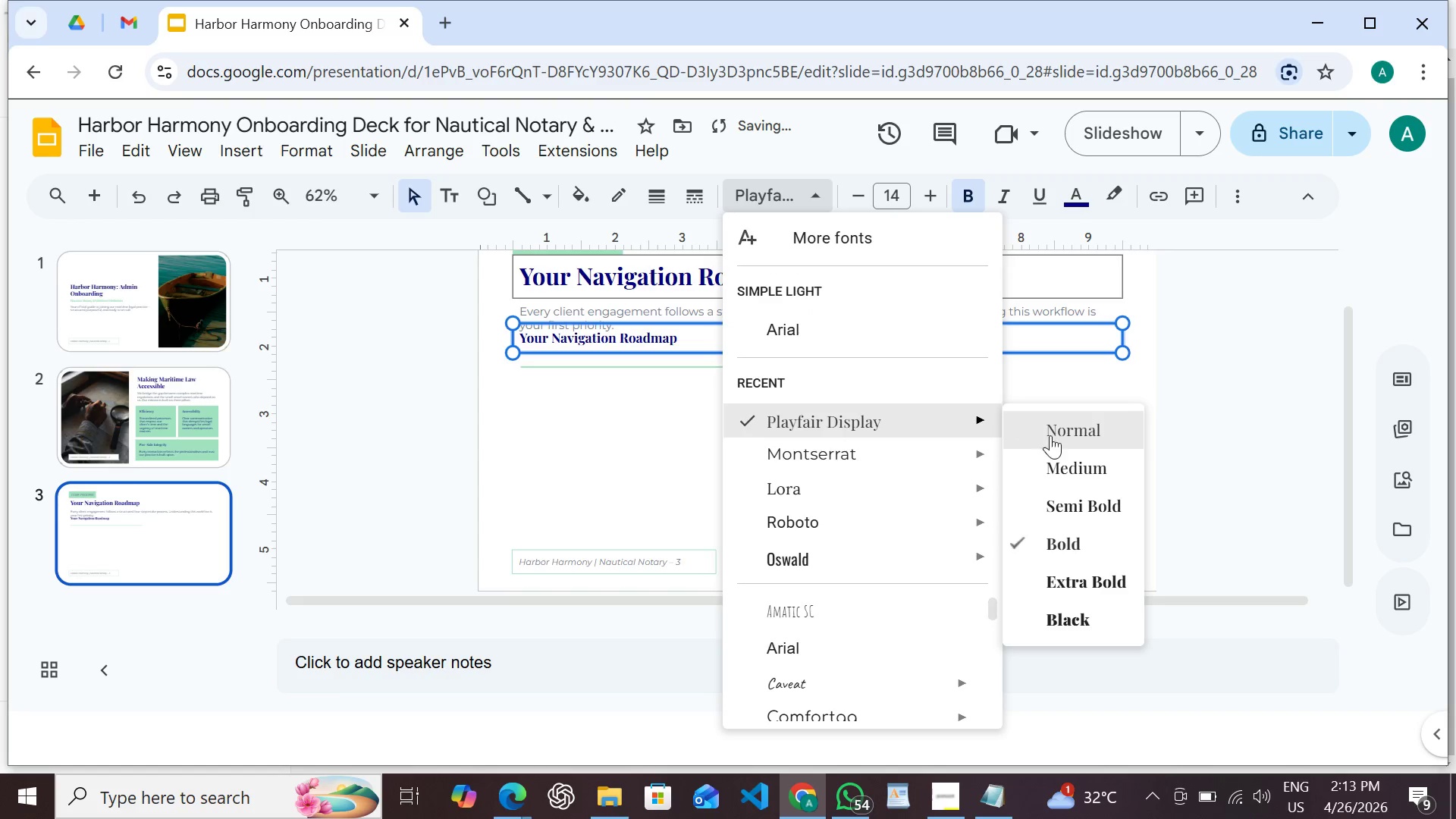 
left_click([1062, 443])
 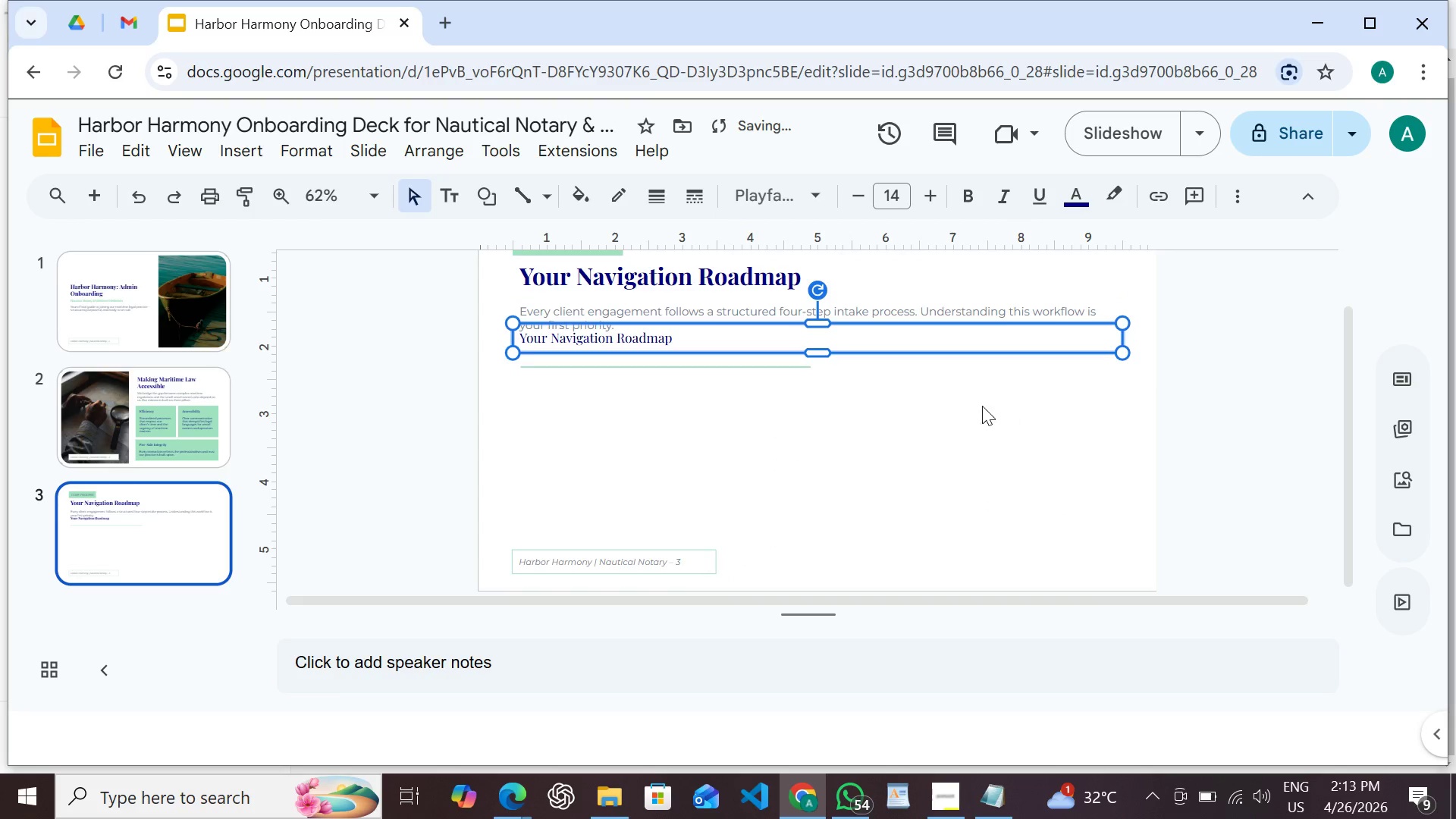 
key(Shift+ArrowDown)
 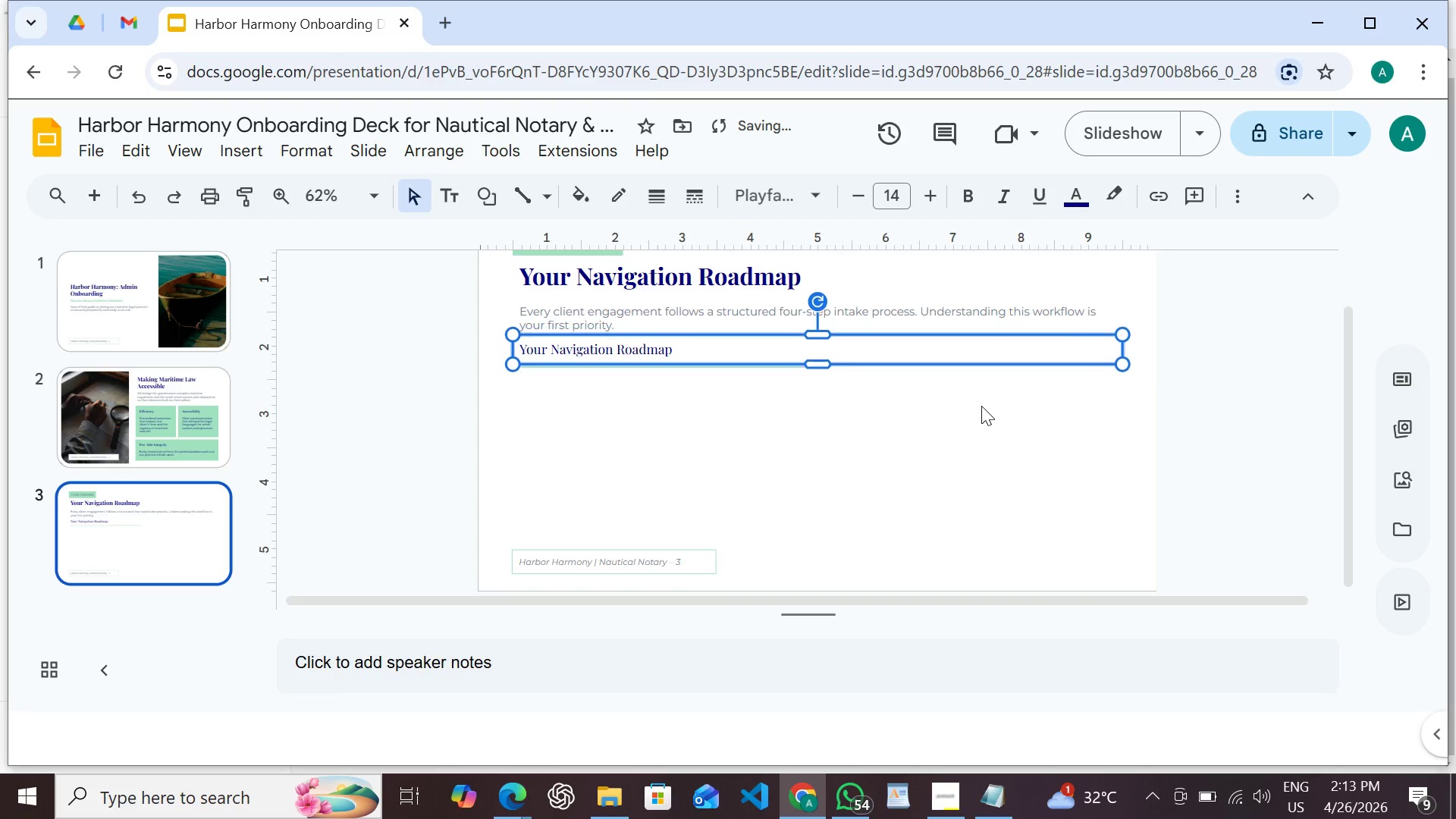 
key(Shift+ArrowDown)
 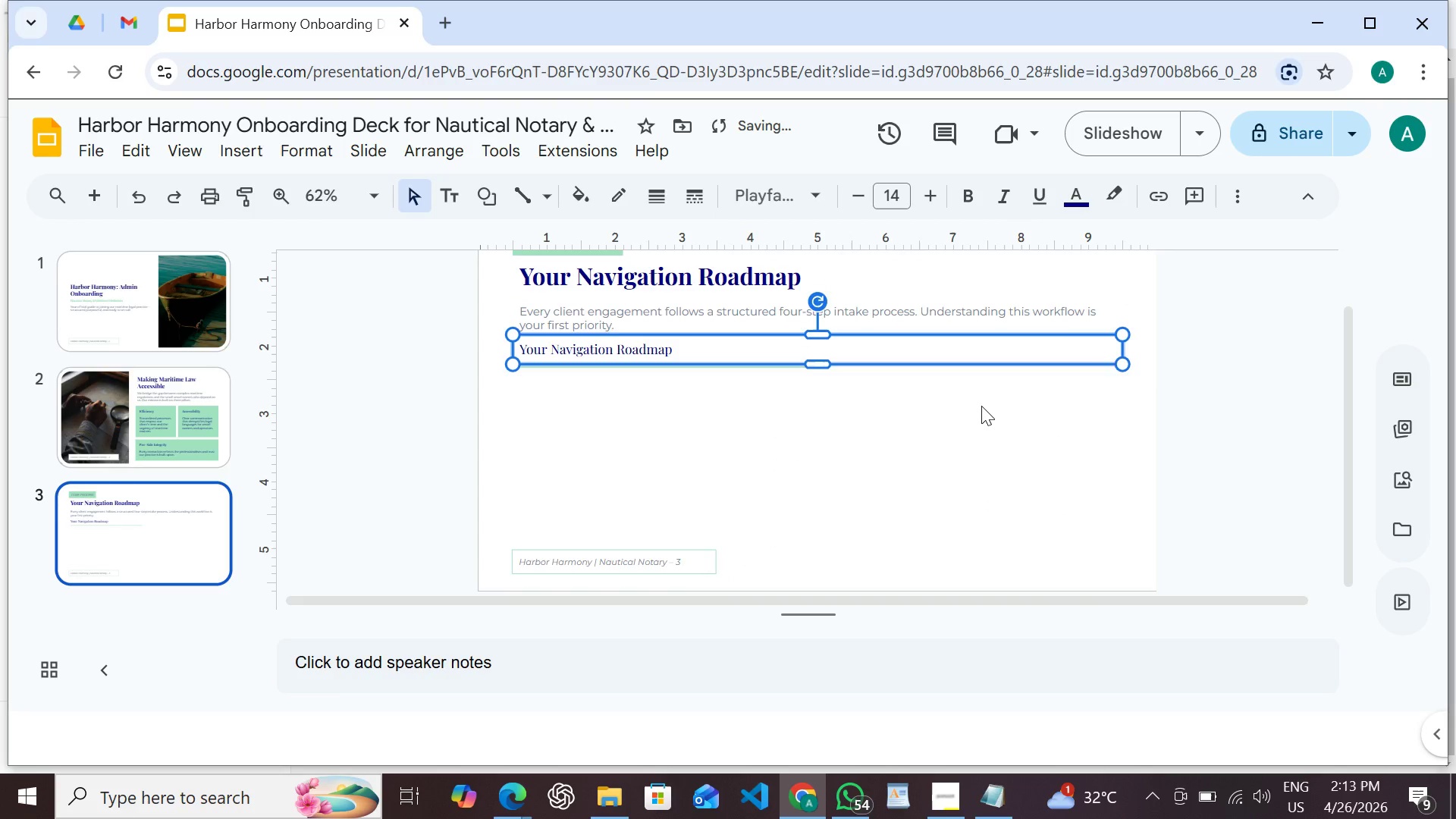 
key(Shift+ArrowDown)
 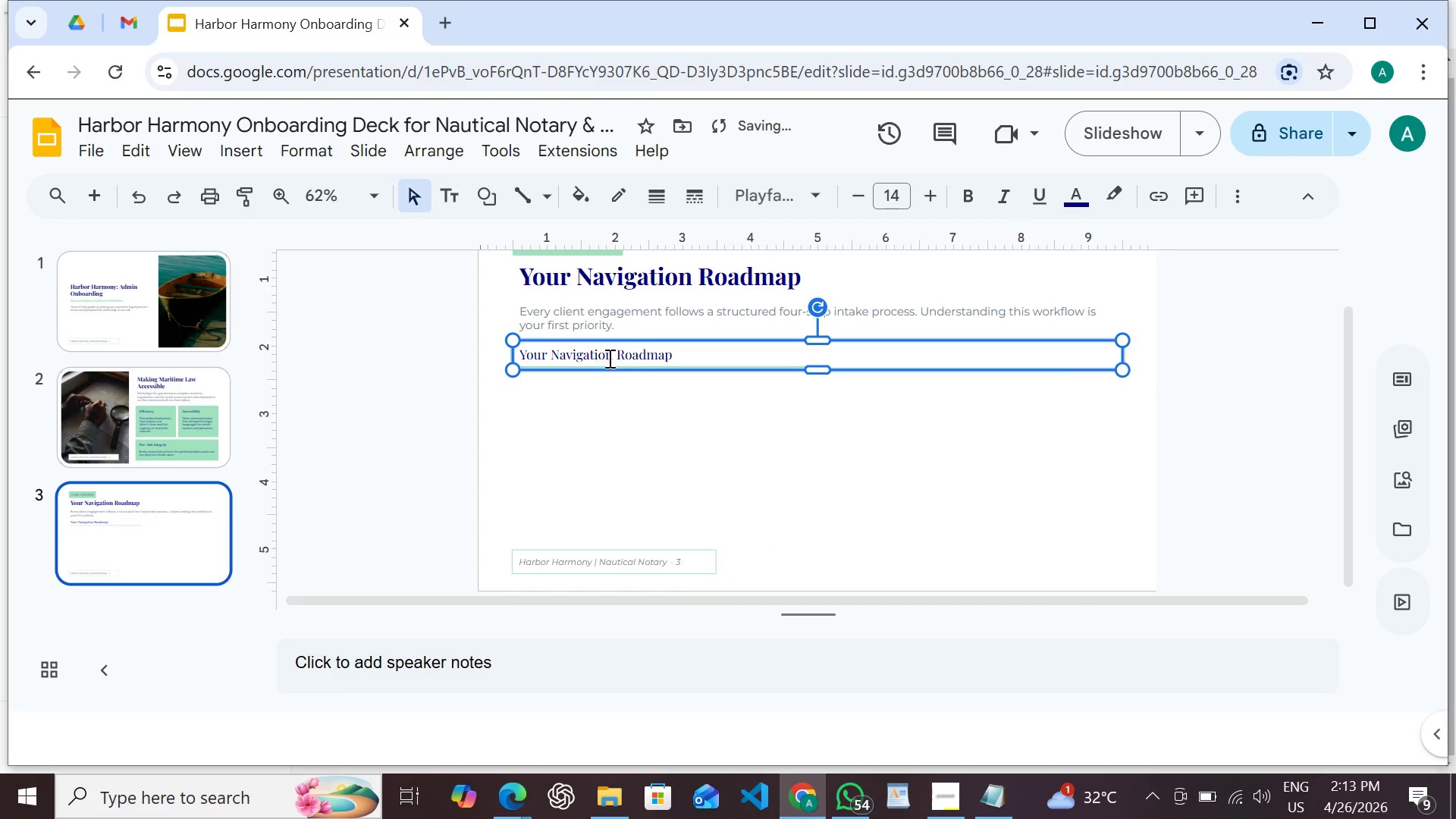 
double_click([609, 357])
 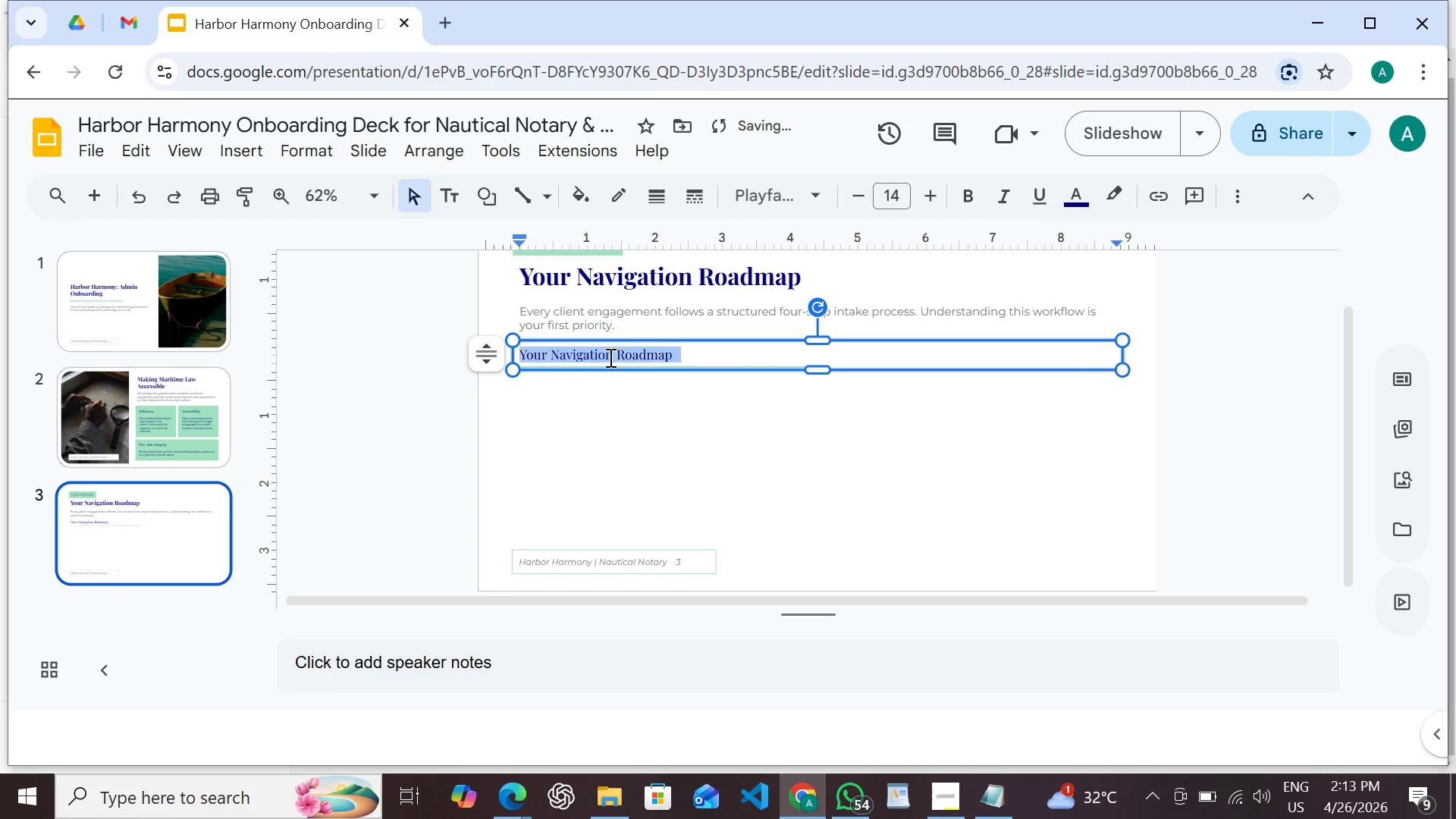 
triple_click([609, 357])
 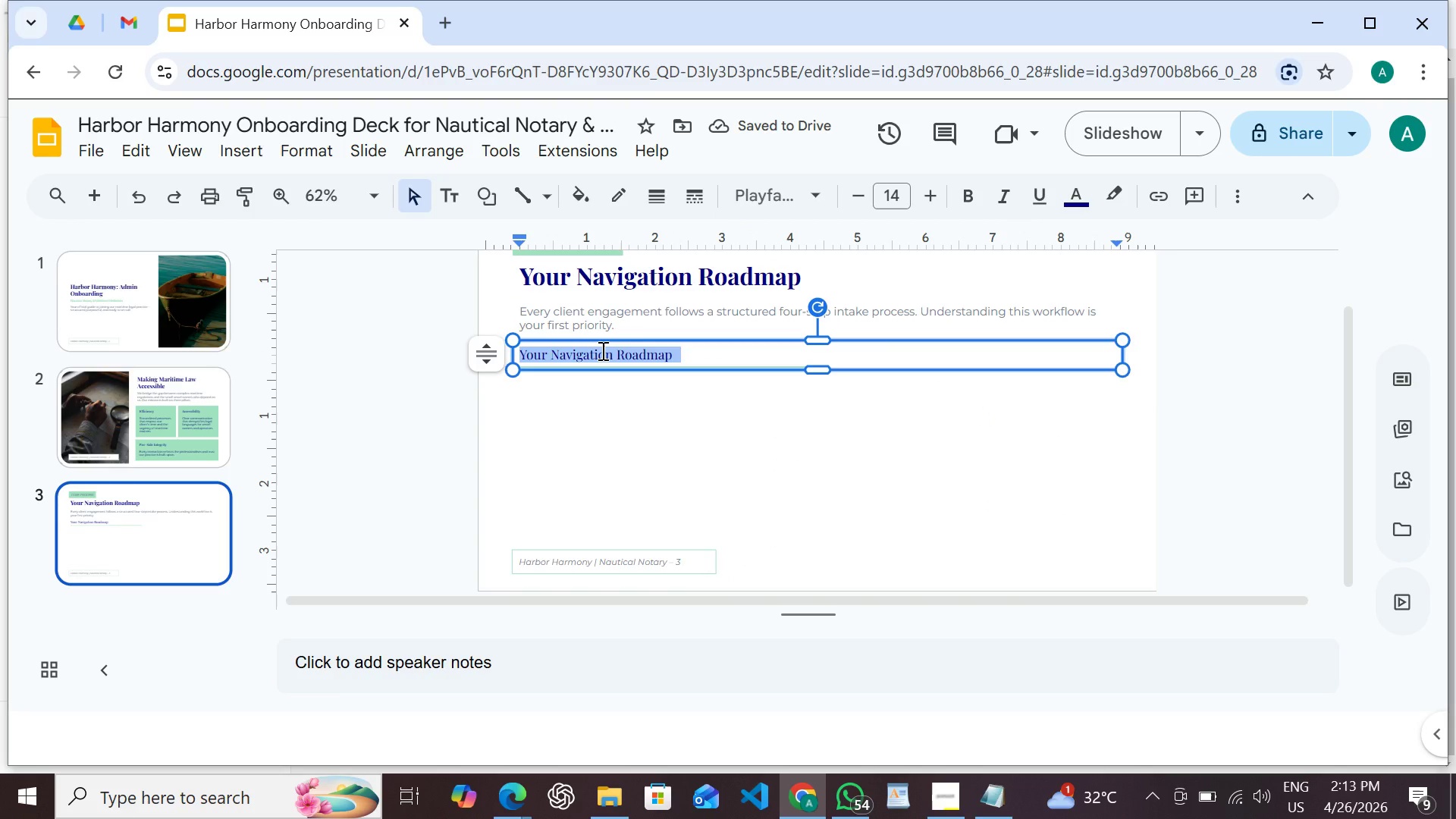 
type(01)
 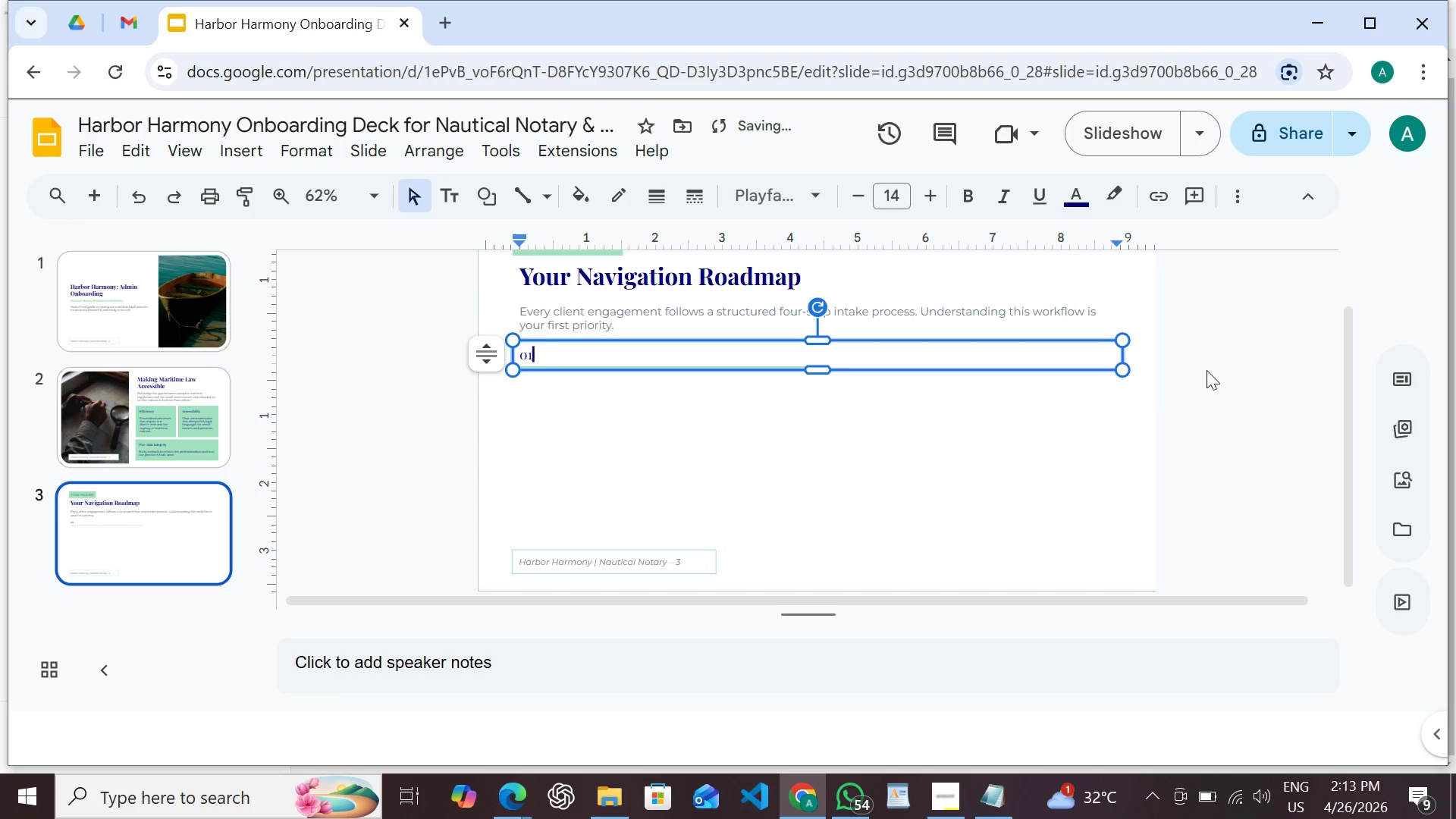 
left_click_drag(start_coordinate=[1122, 353], to_coordinate=[557, 338])
 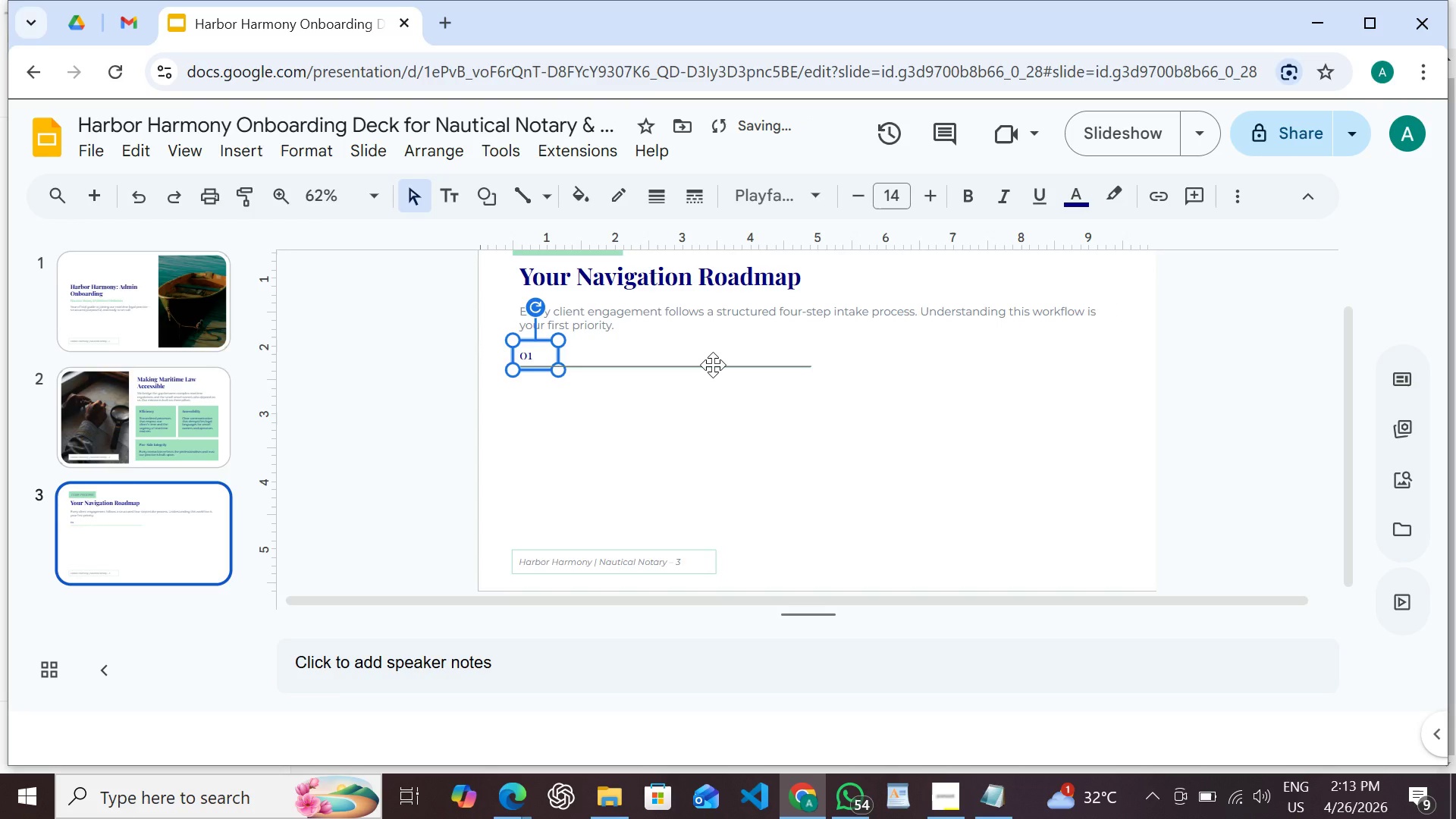 
hold_key(key=ShiftLeft, duration=0.44)
left_click([713, 365])
 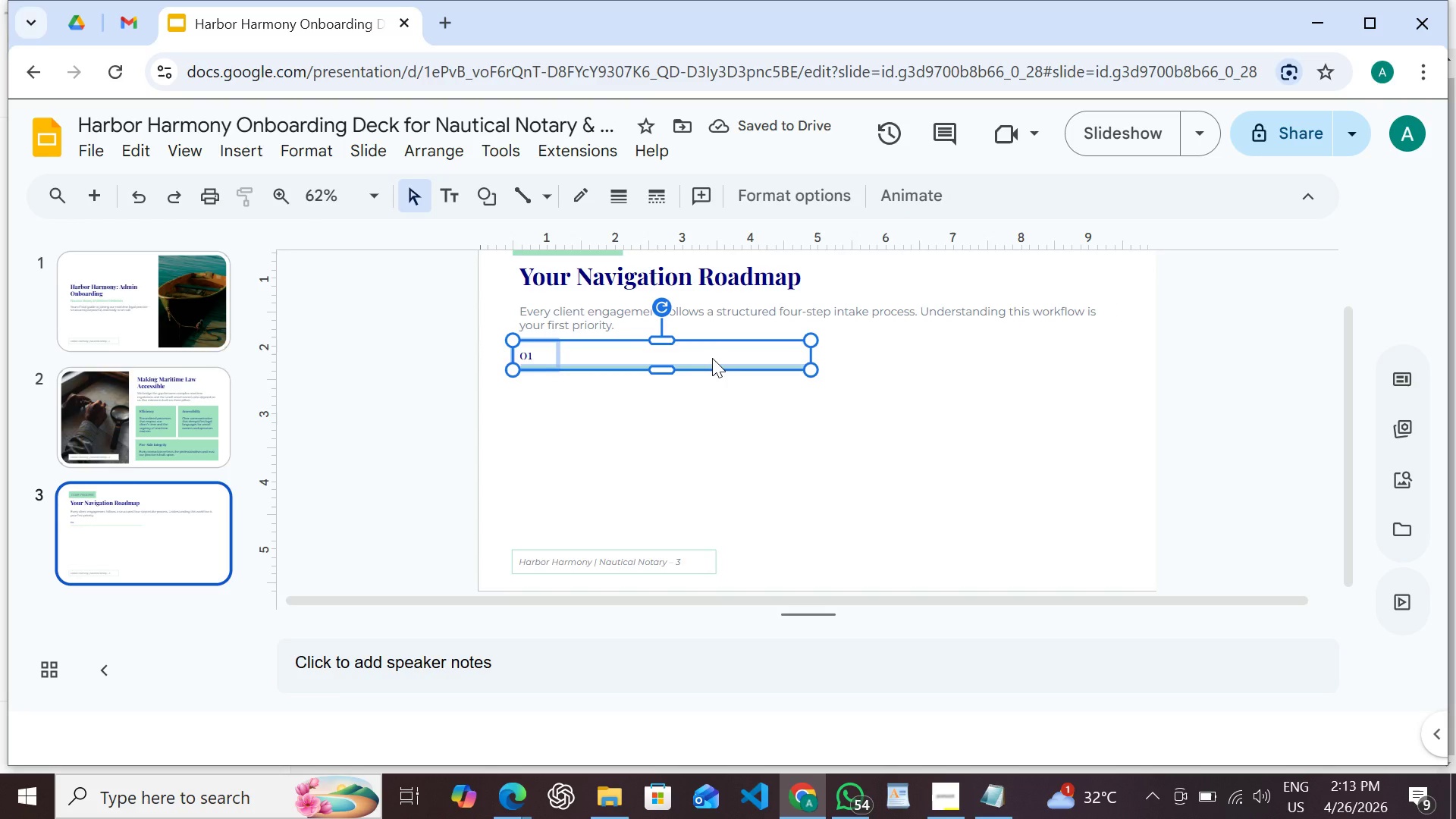 
right_click([712, 358])
 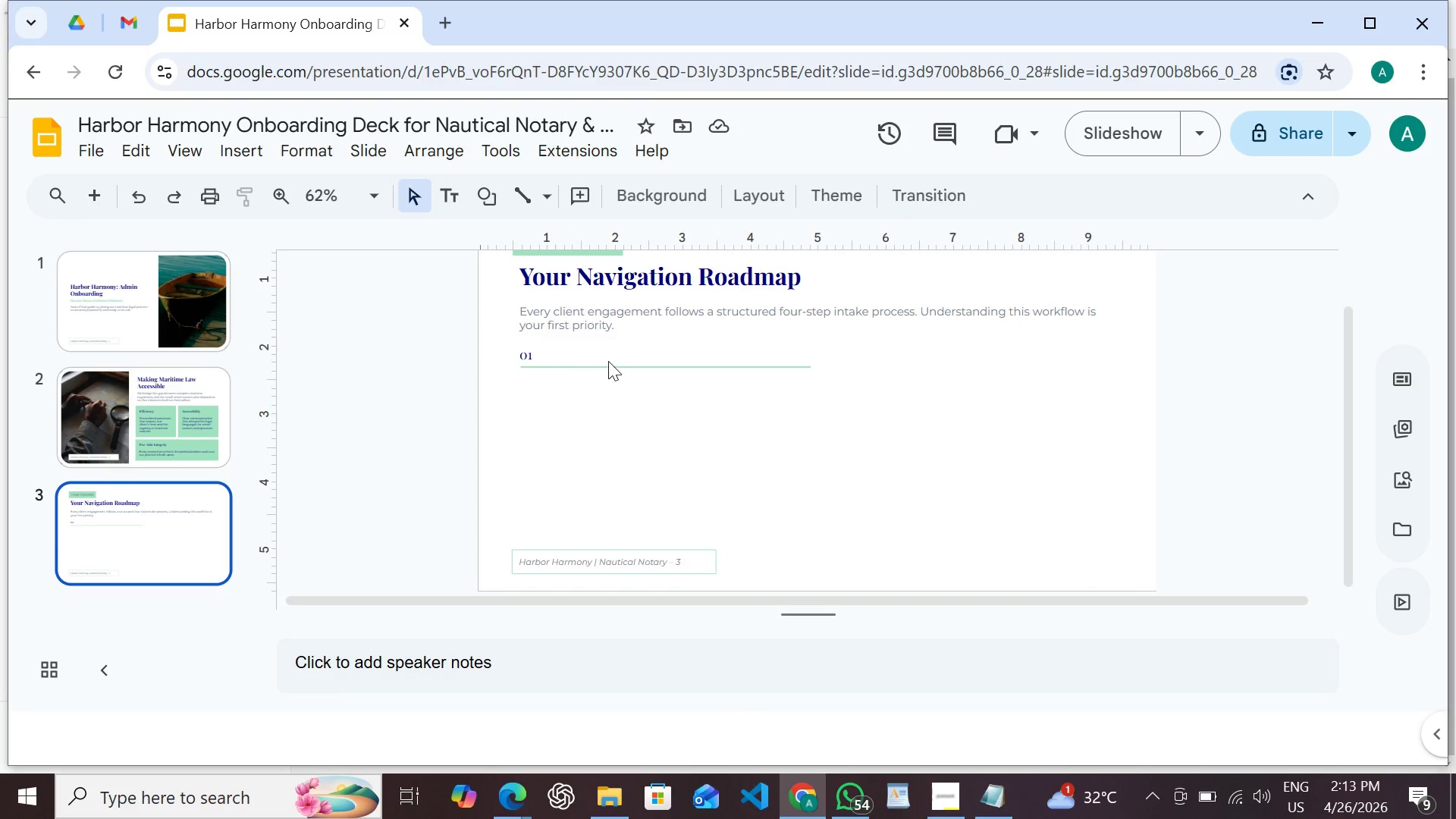 
left_click([613, 369])
 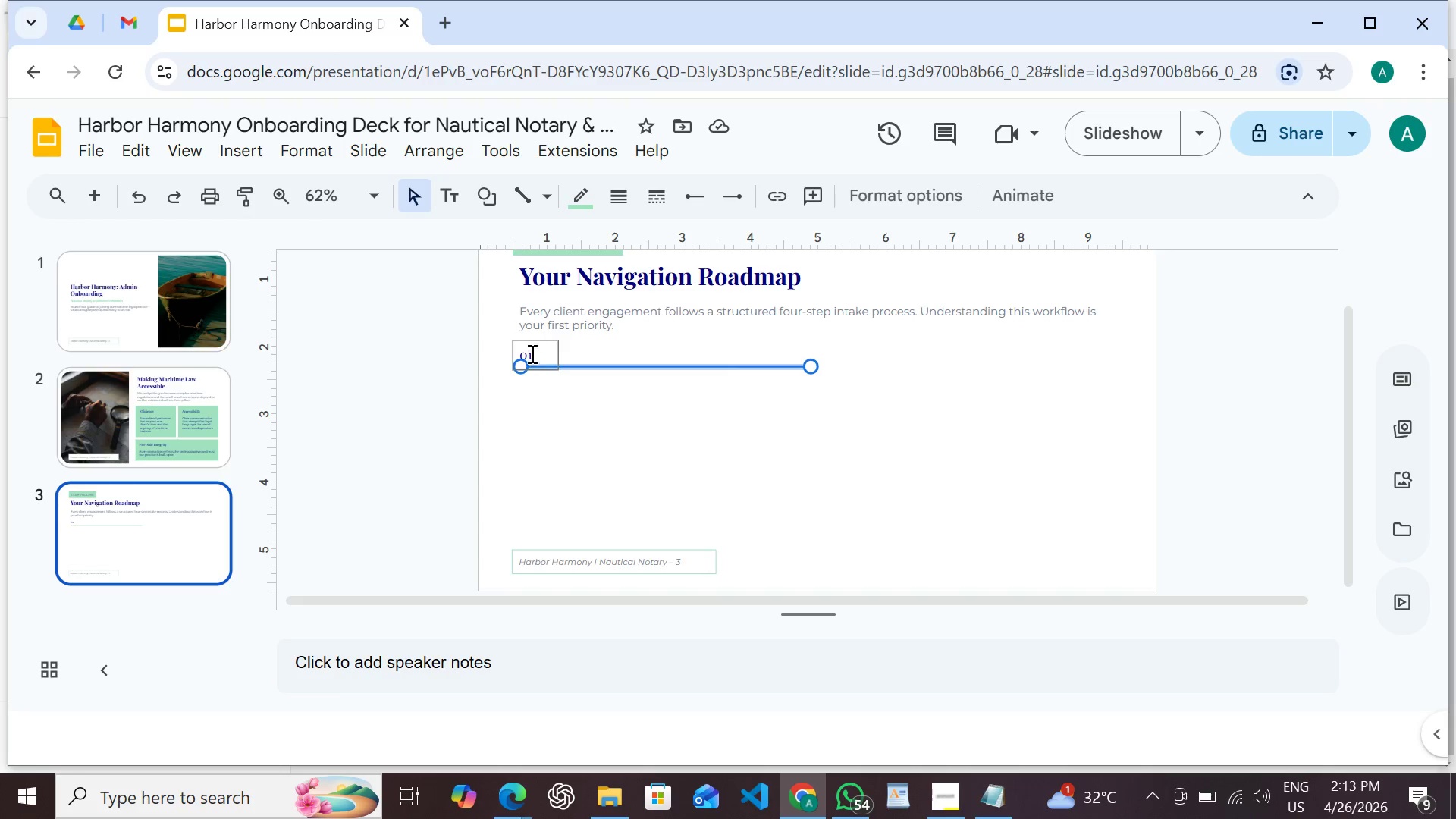 
left_click([529, 353])
 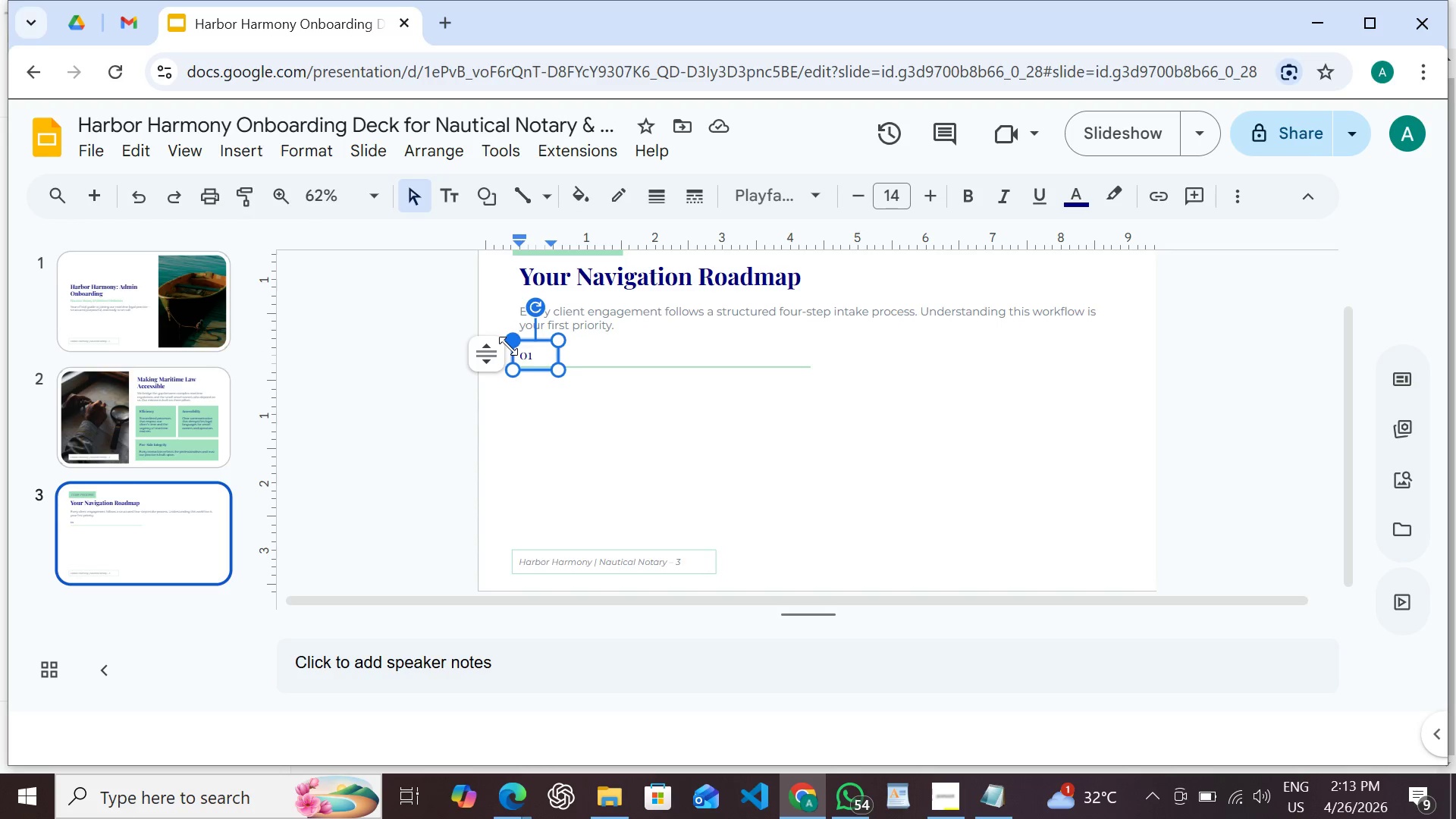 
left_click([627, 354])
 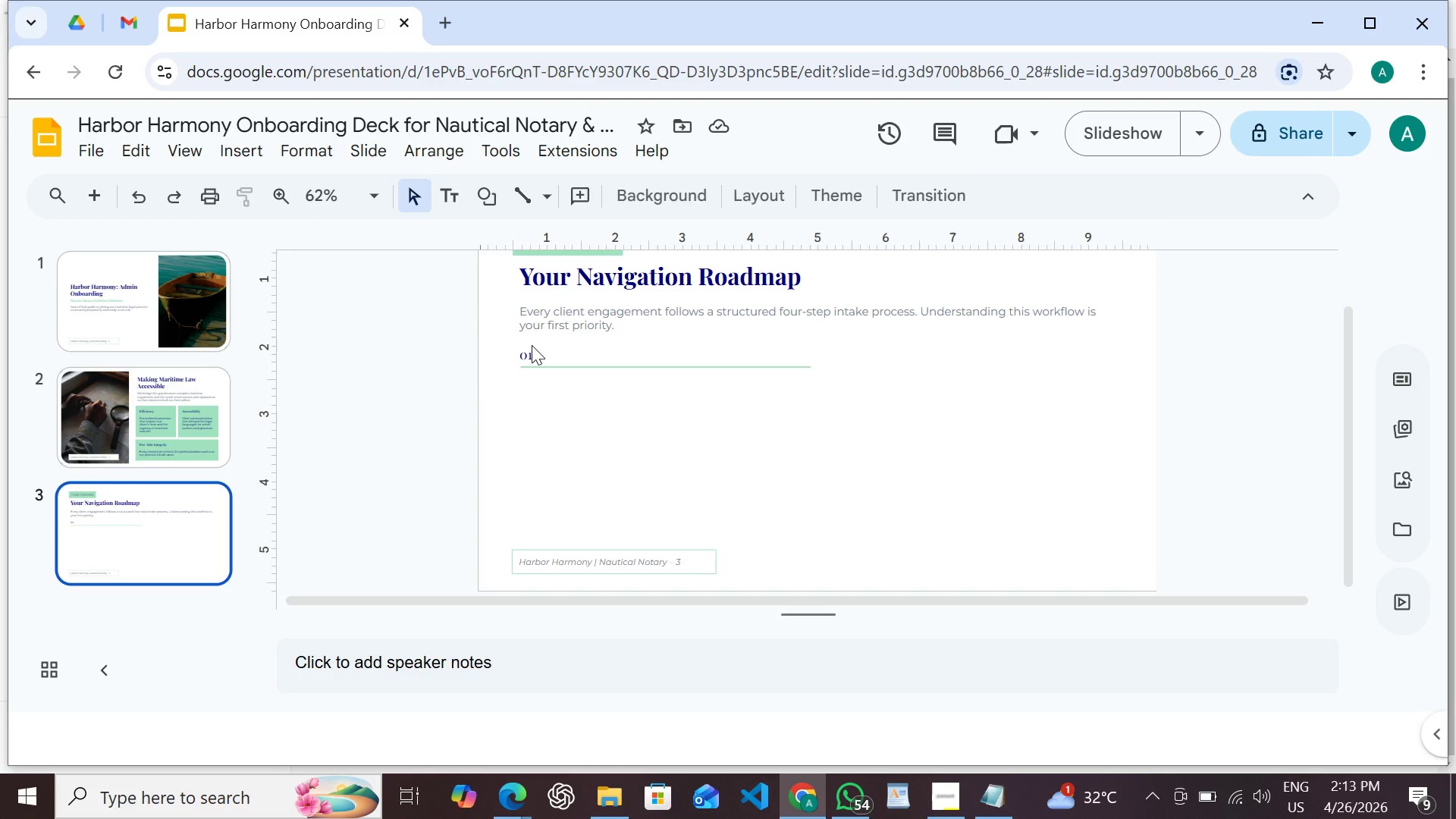 
left_click([532, 345])
 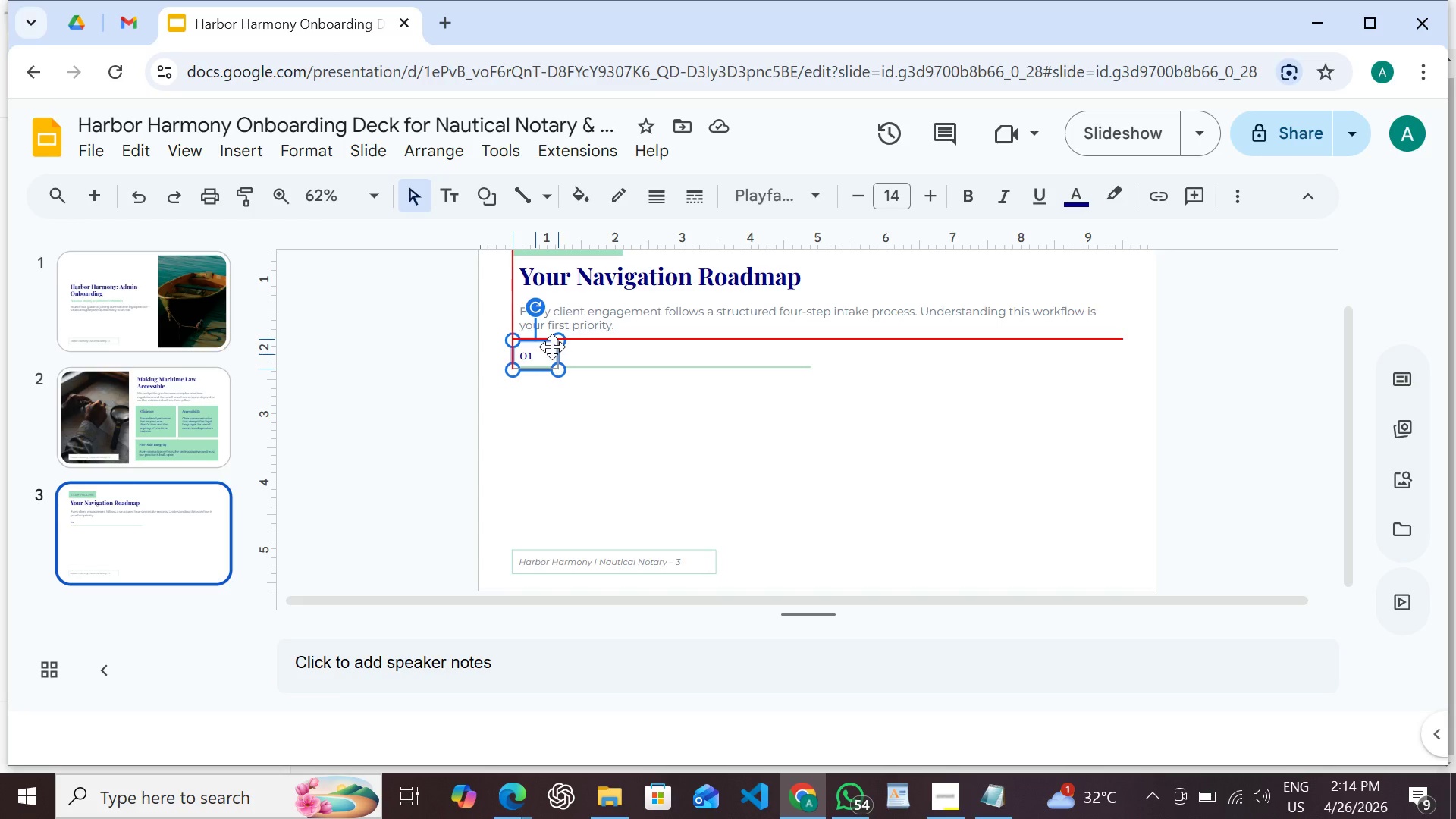 
wait(6.25)
 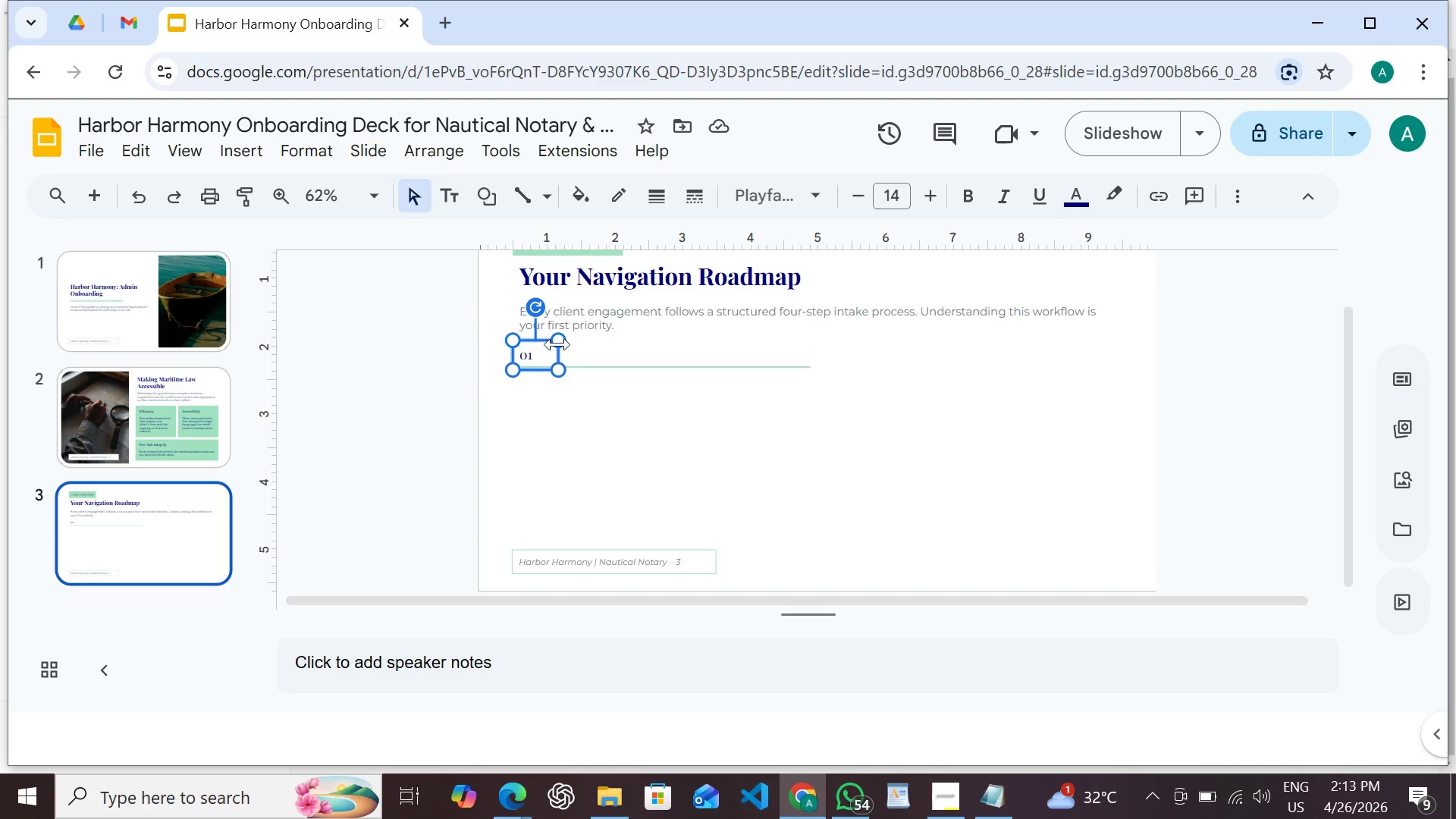 
left_click([596, 365])
 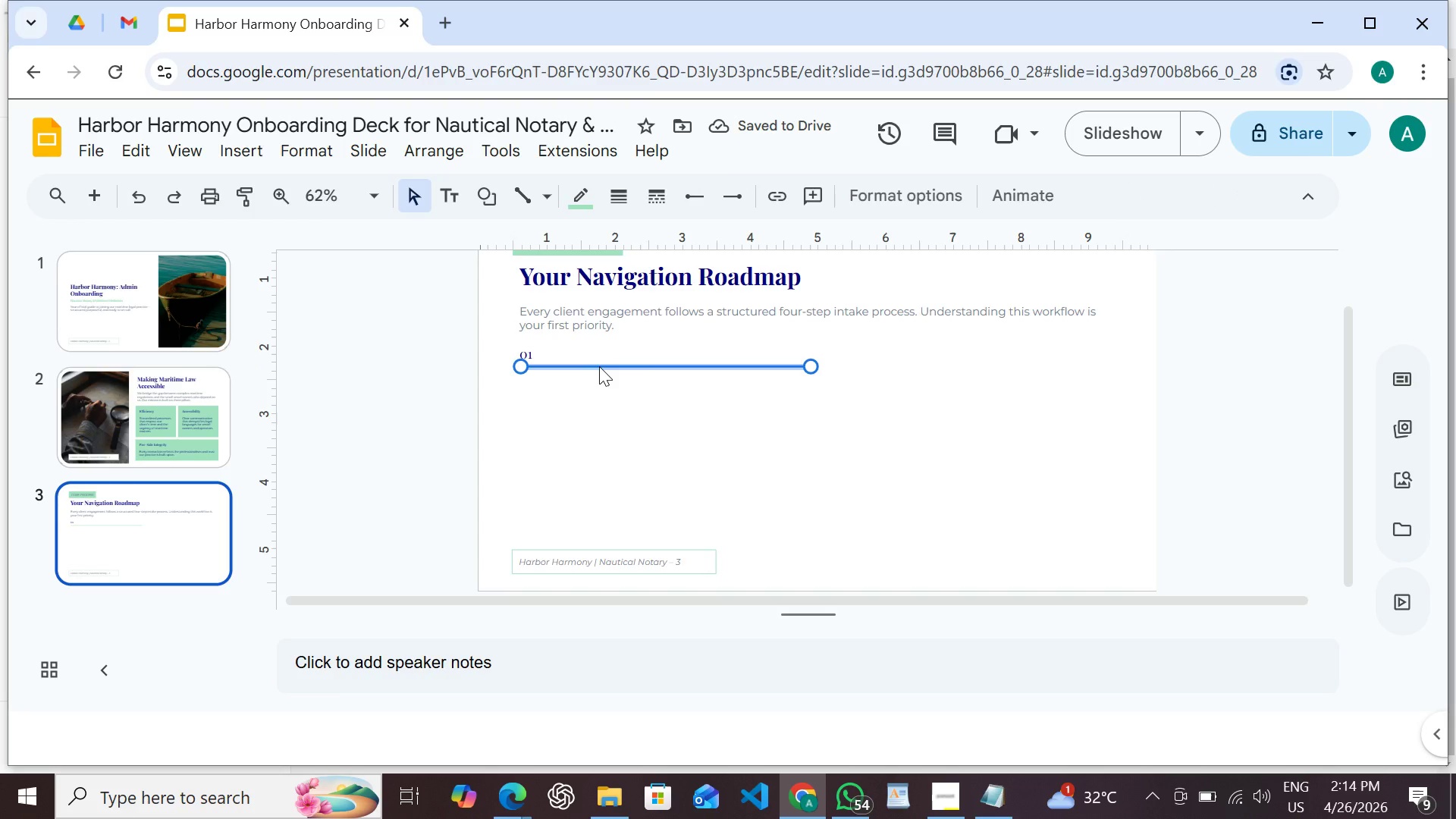 
left_click_drag(start_coordinate=[599, 366], to_coordinate=[592, 366])
 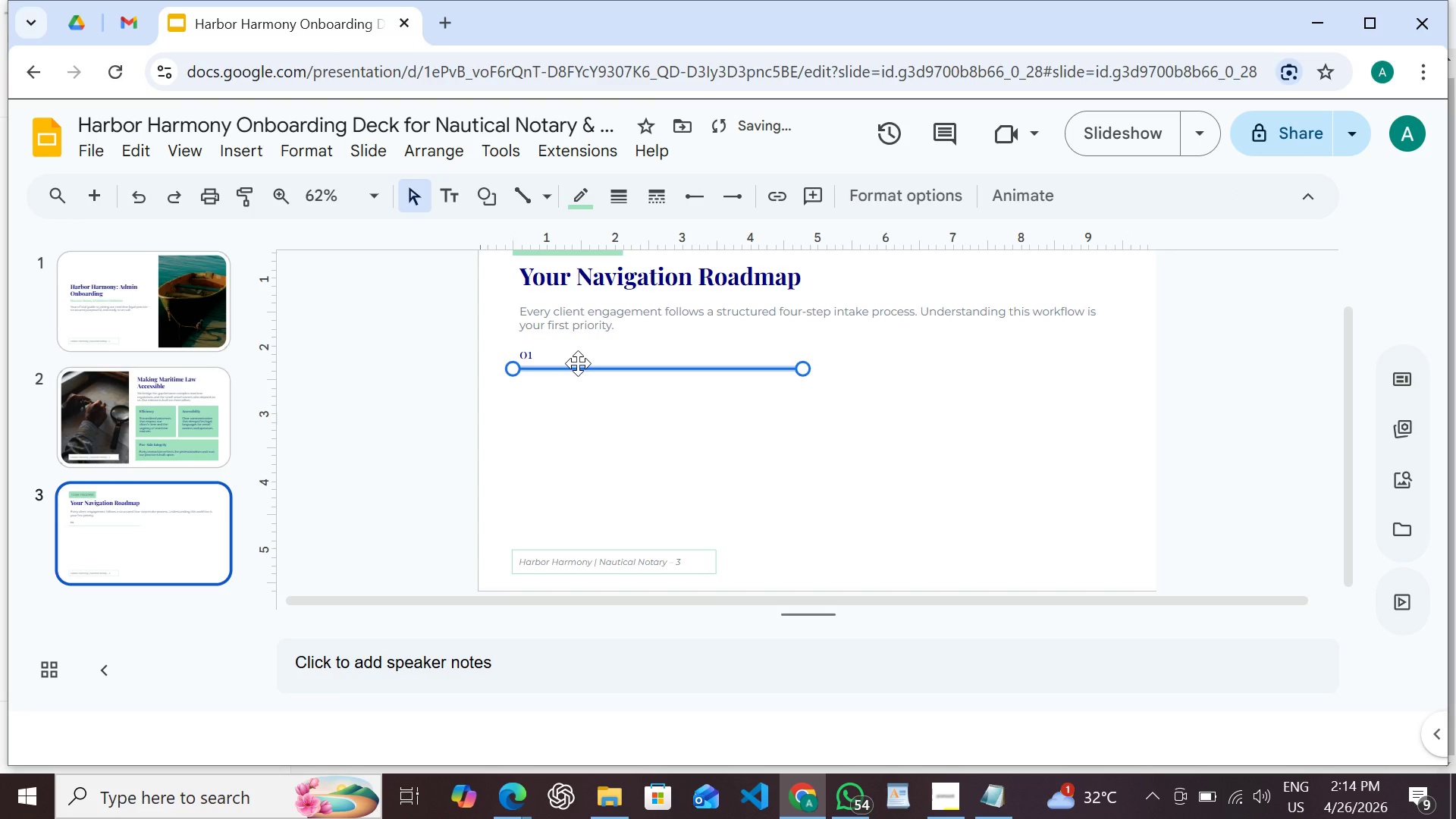 
left_click_drag(start_coordinate=[578, 363], to_coordinate=[582, 364])
 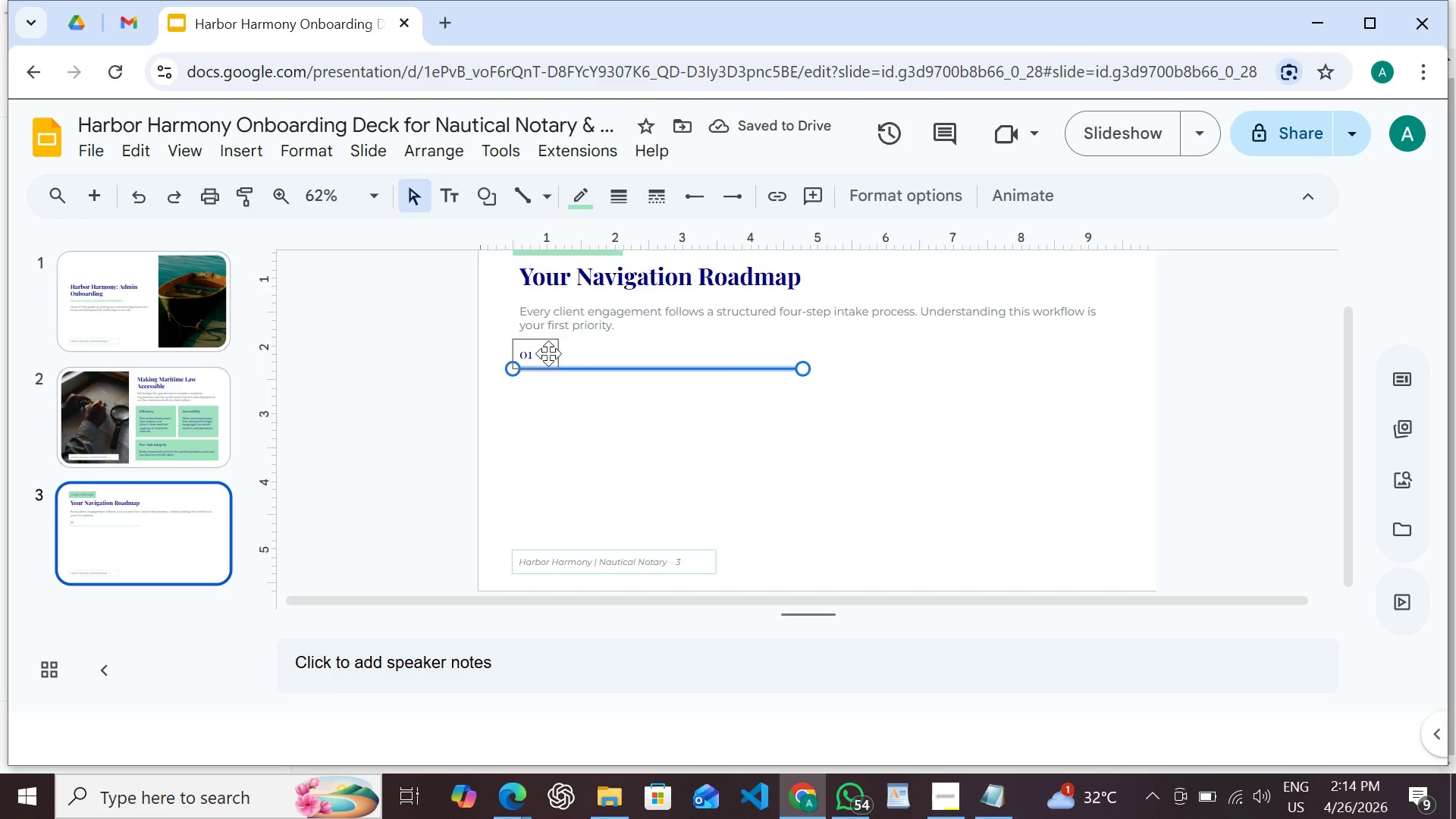 
hold_key(key=CapsLock, duration=0.73)
 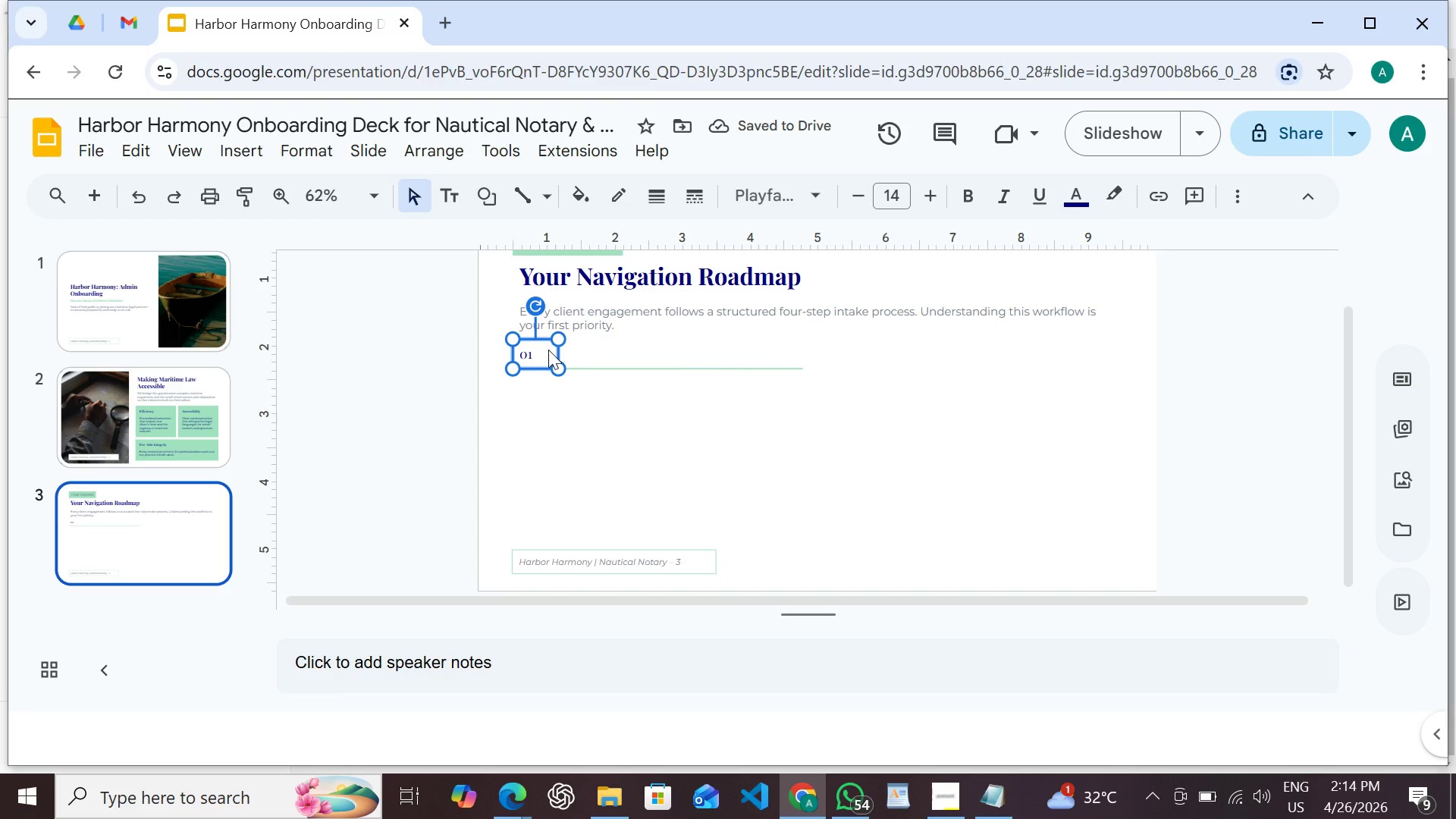 
left_click([544, 347])
 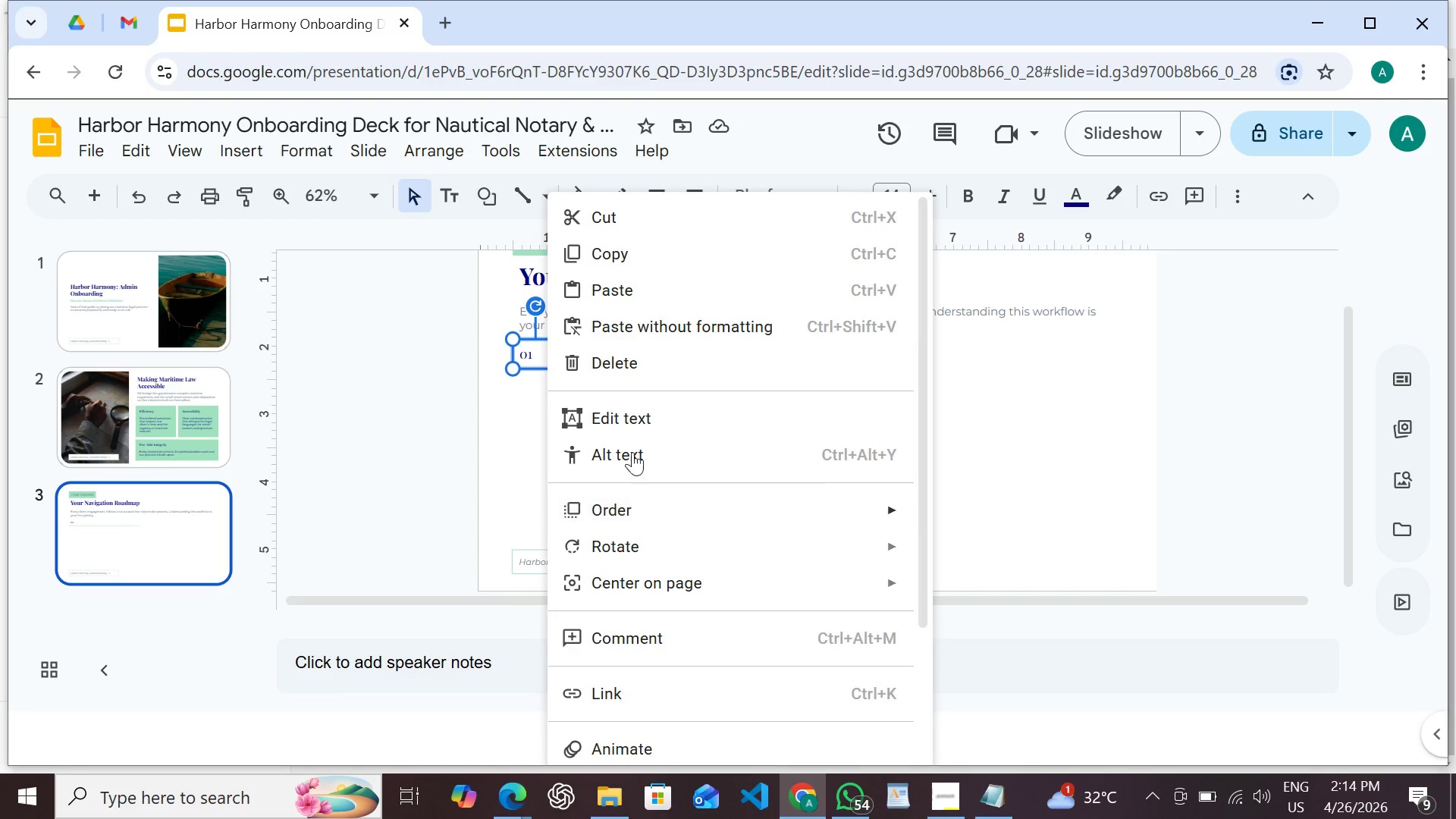 
scroll: coordinate [647, 578], scroll_direction: down, amount: 2.0
 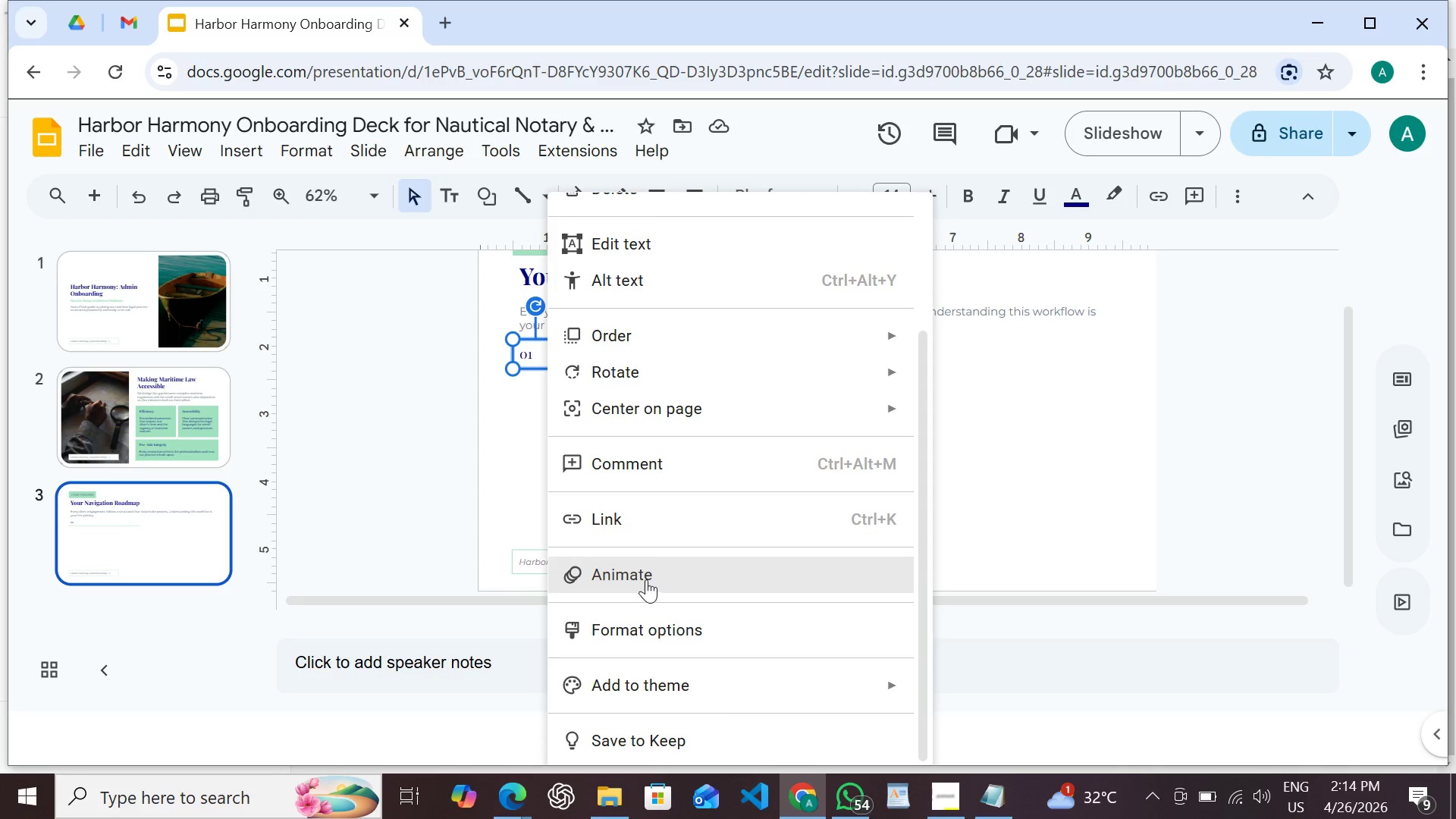 
scroll: coordinate [646, 555], scroll_direction: up, amount: 3.0
 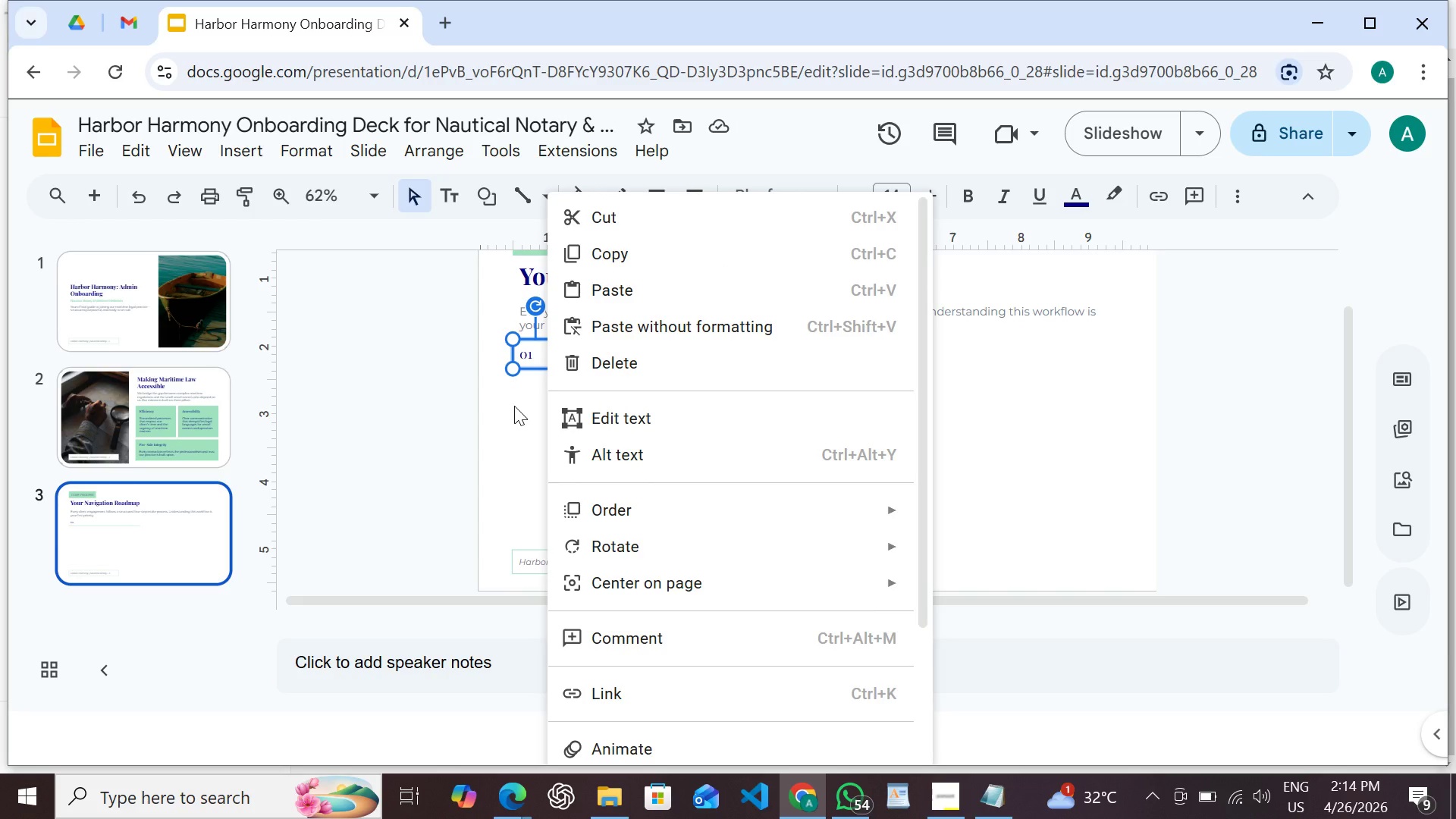 
left_click([514, 406])
 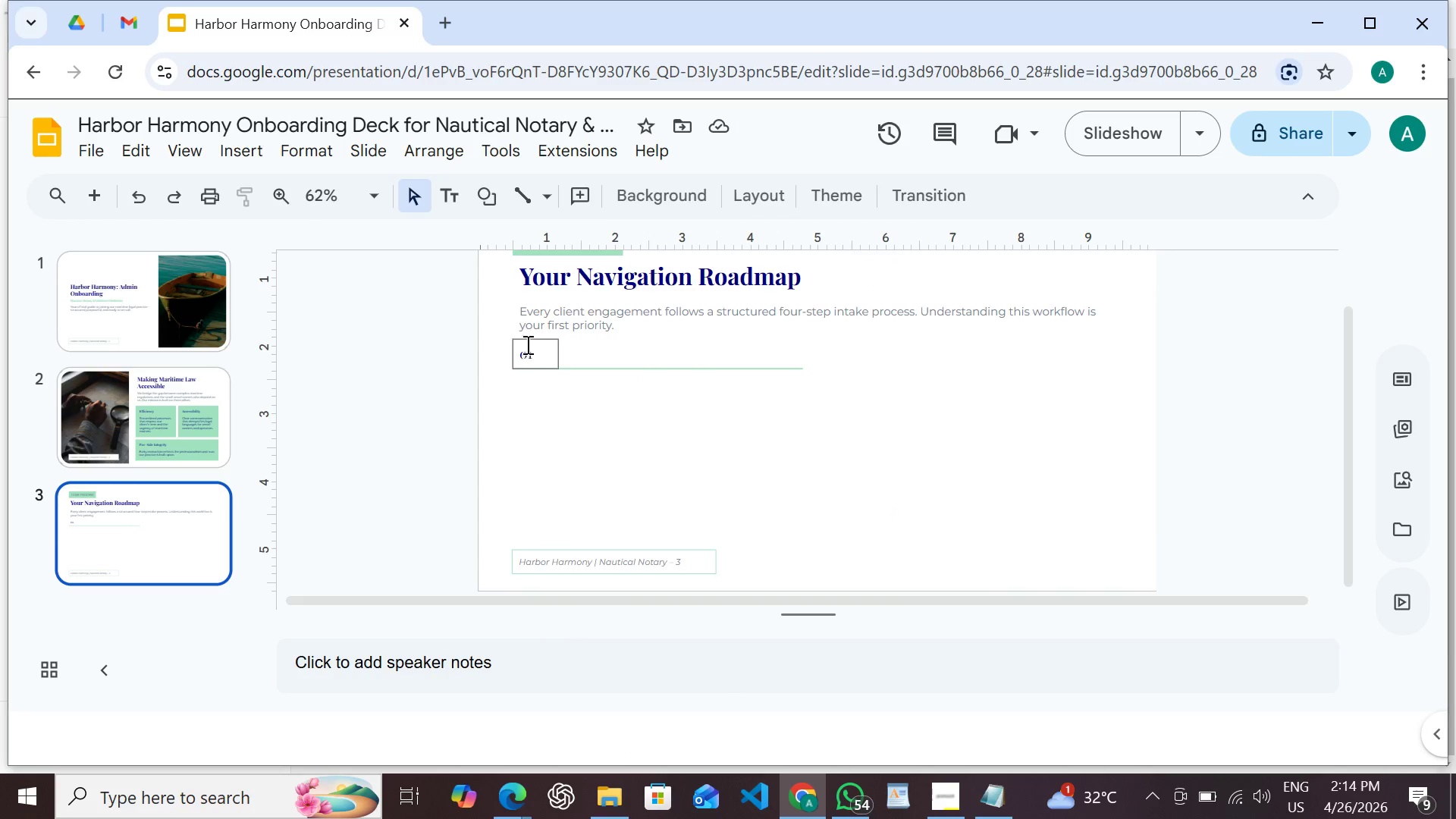 
left_click([526, 343])
 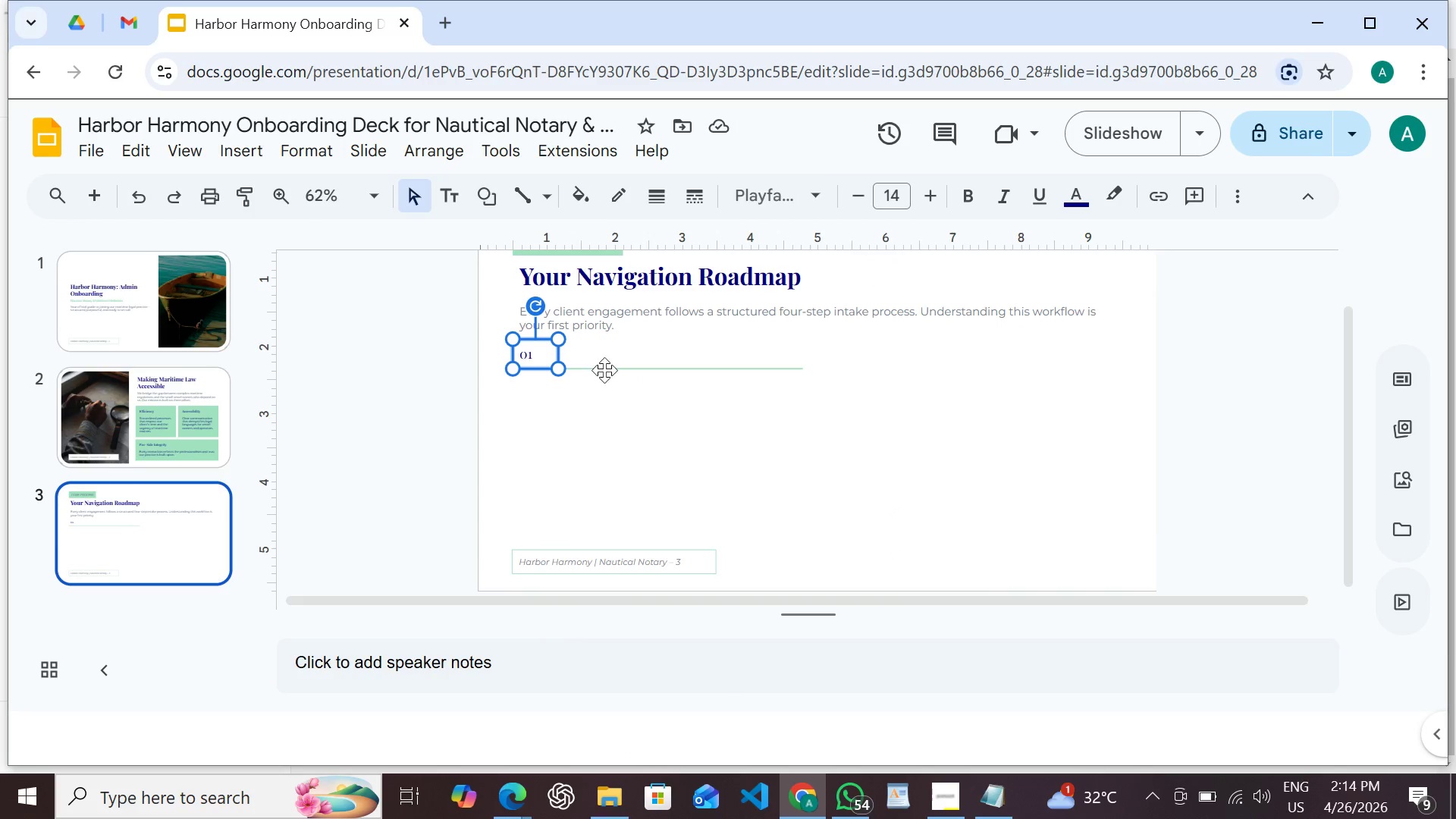 
hold_key(key=CapsLock, duration=0.5)
 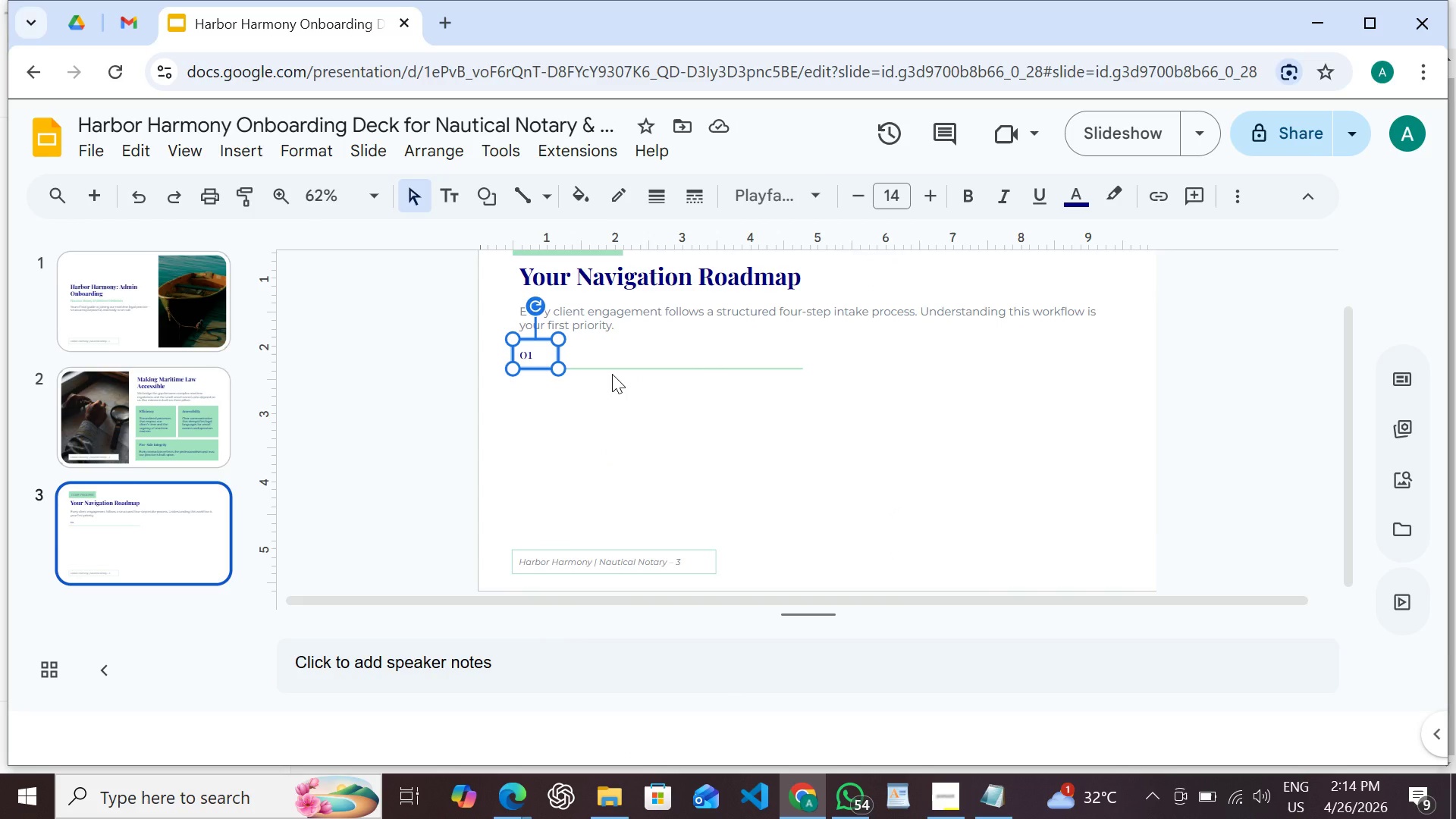 
key(CapsLock)
 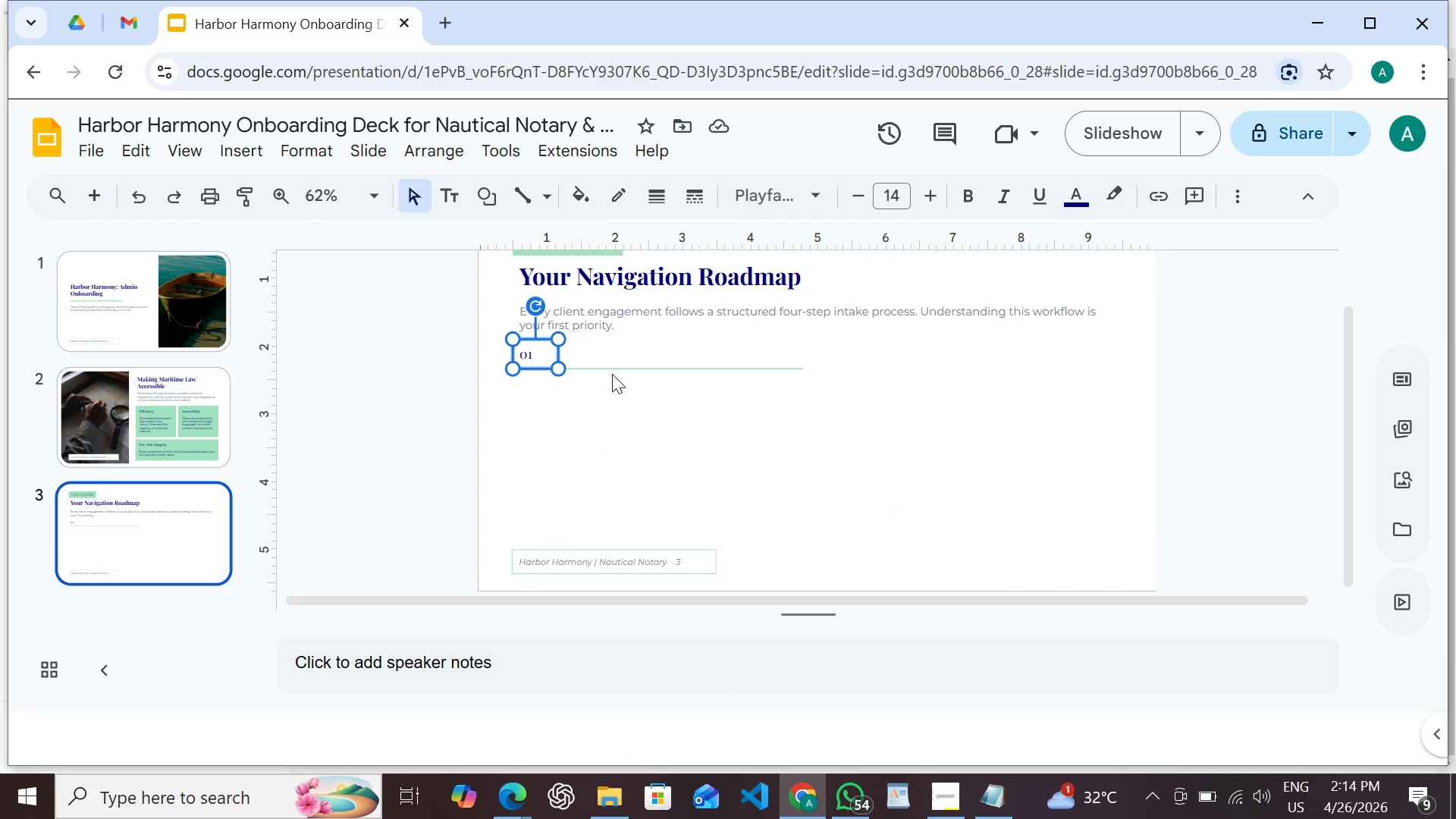 
hold_key(key=ShiftLeft, duration=1.53)
 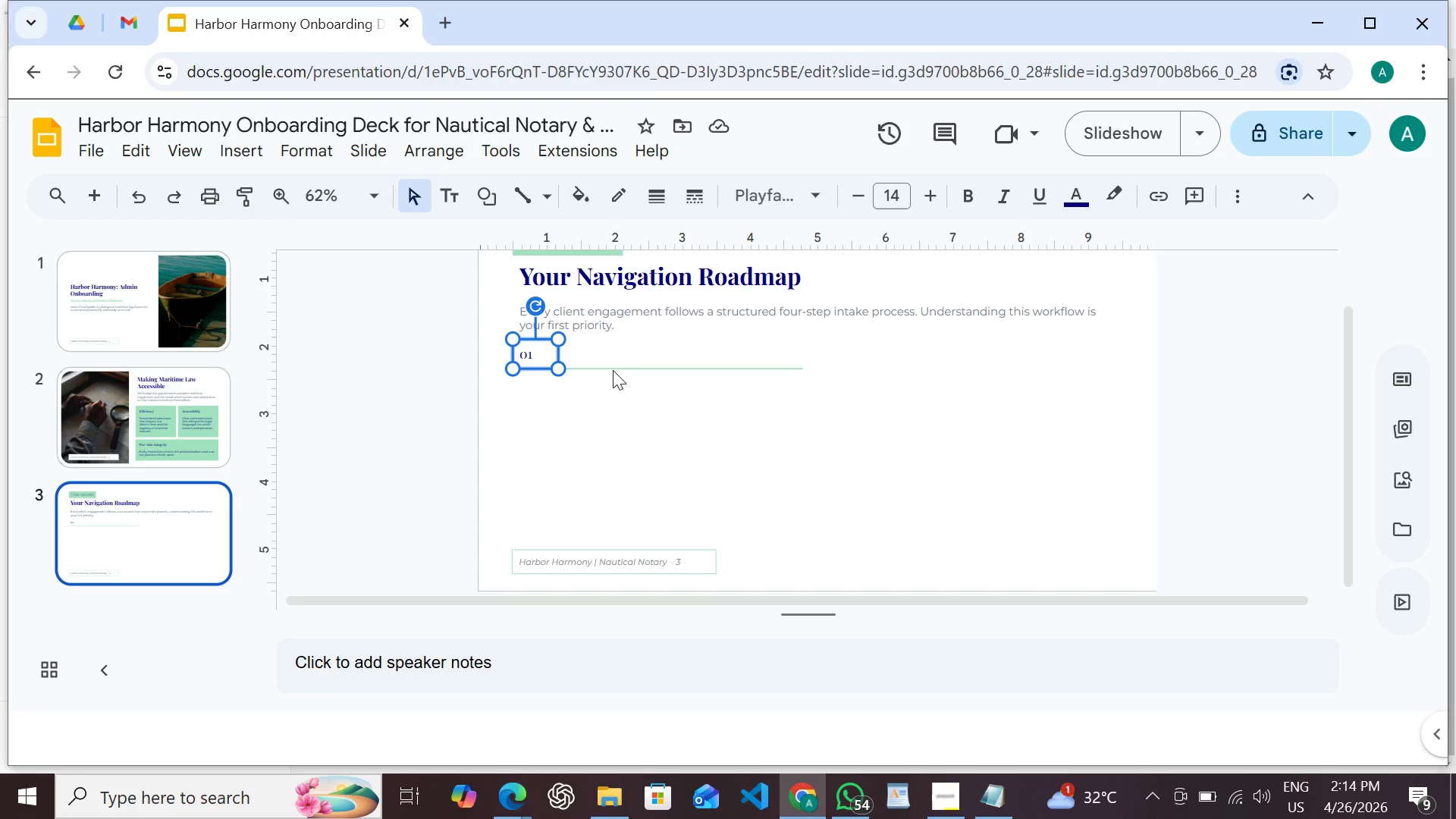 
key(Shift+ShiftLeft)
 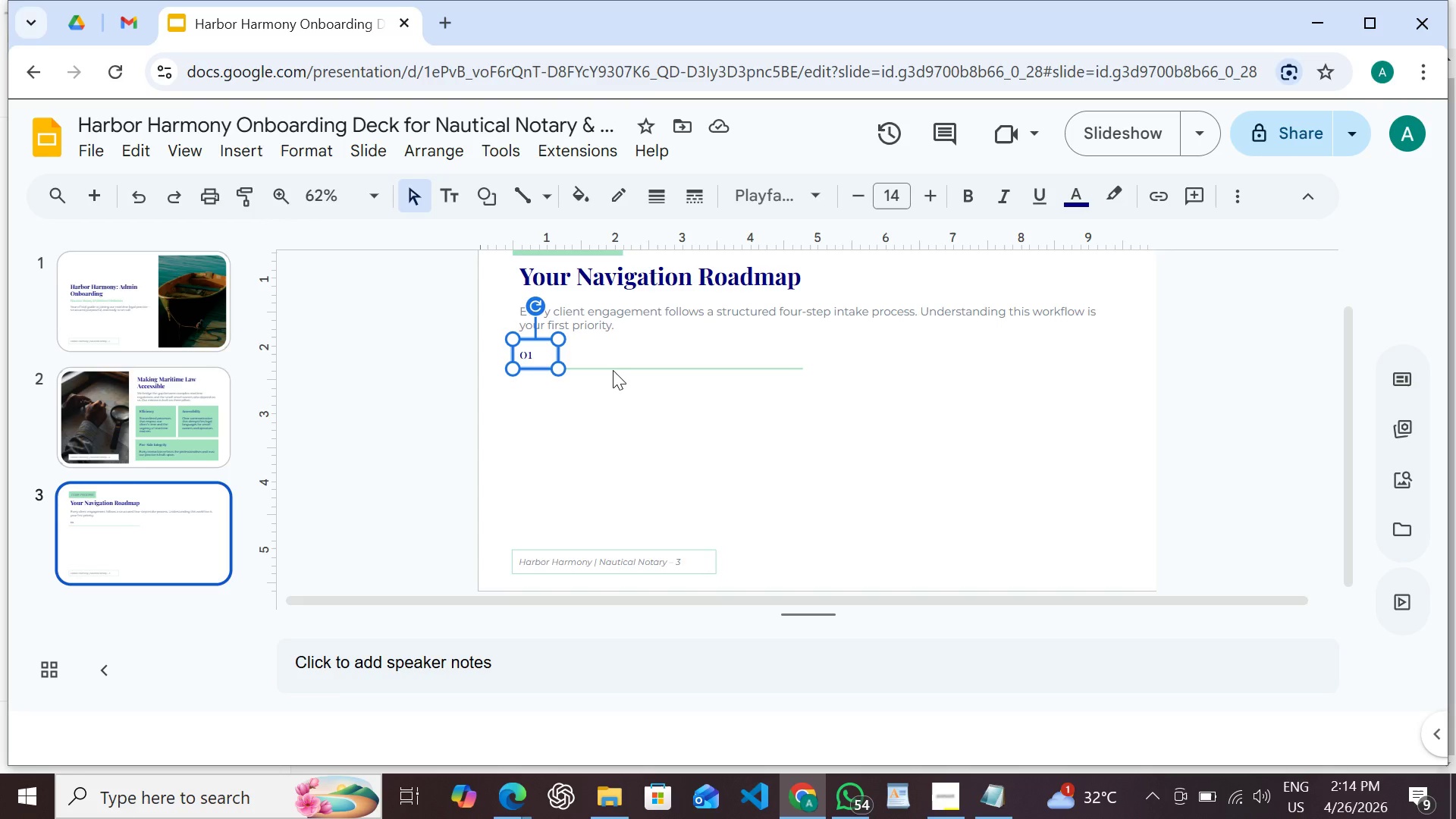 
key(Shift+ShiftLeft)
 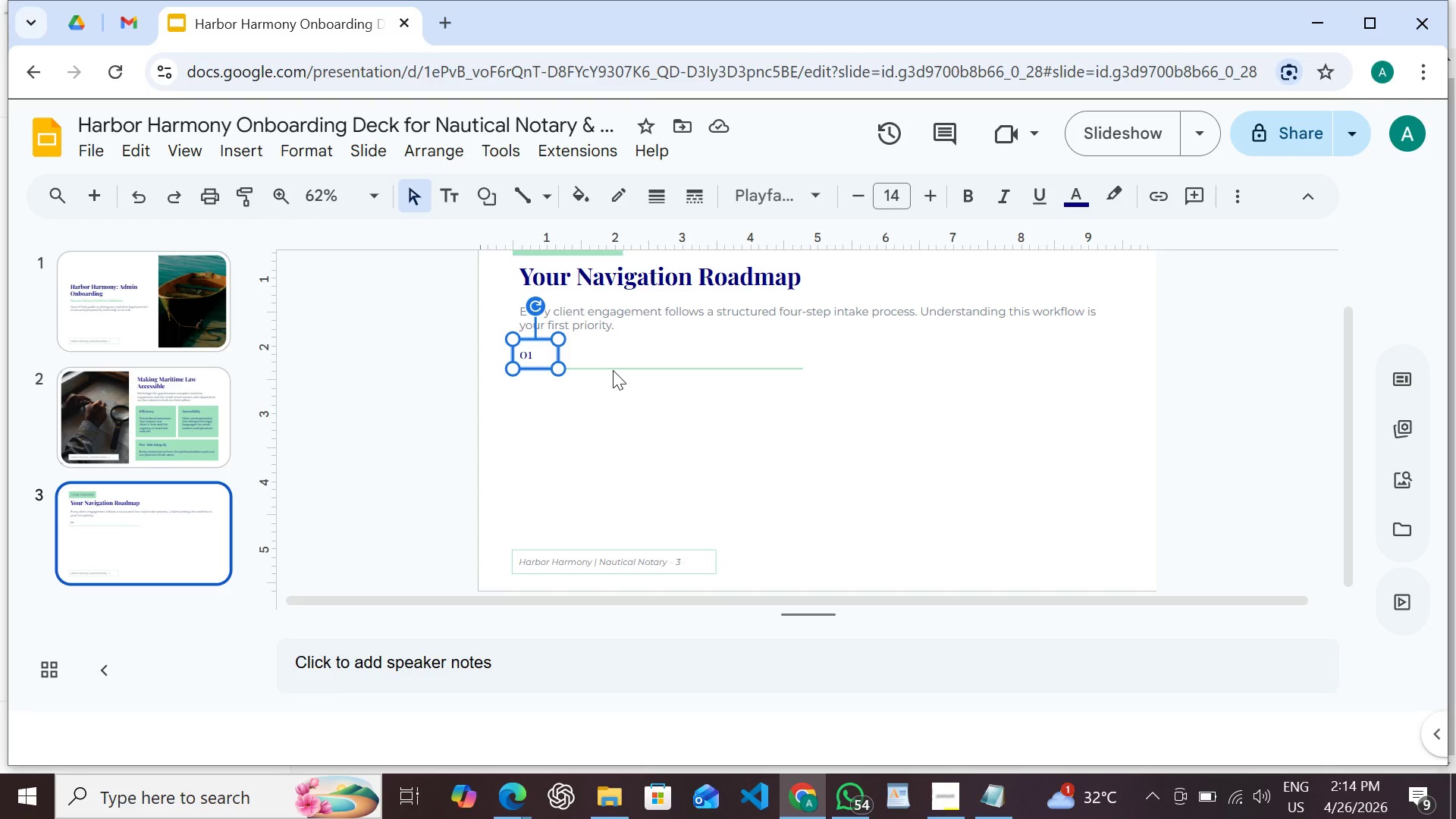 
key(Shift+ShiftLeft)
 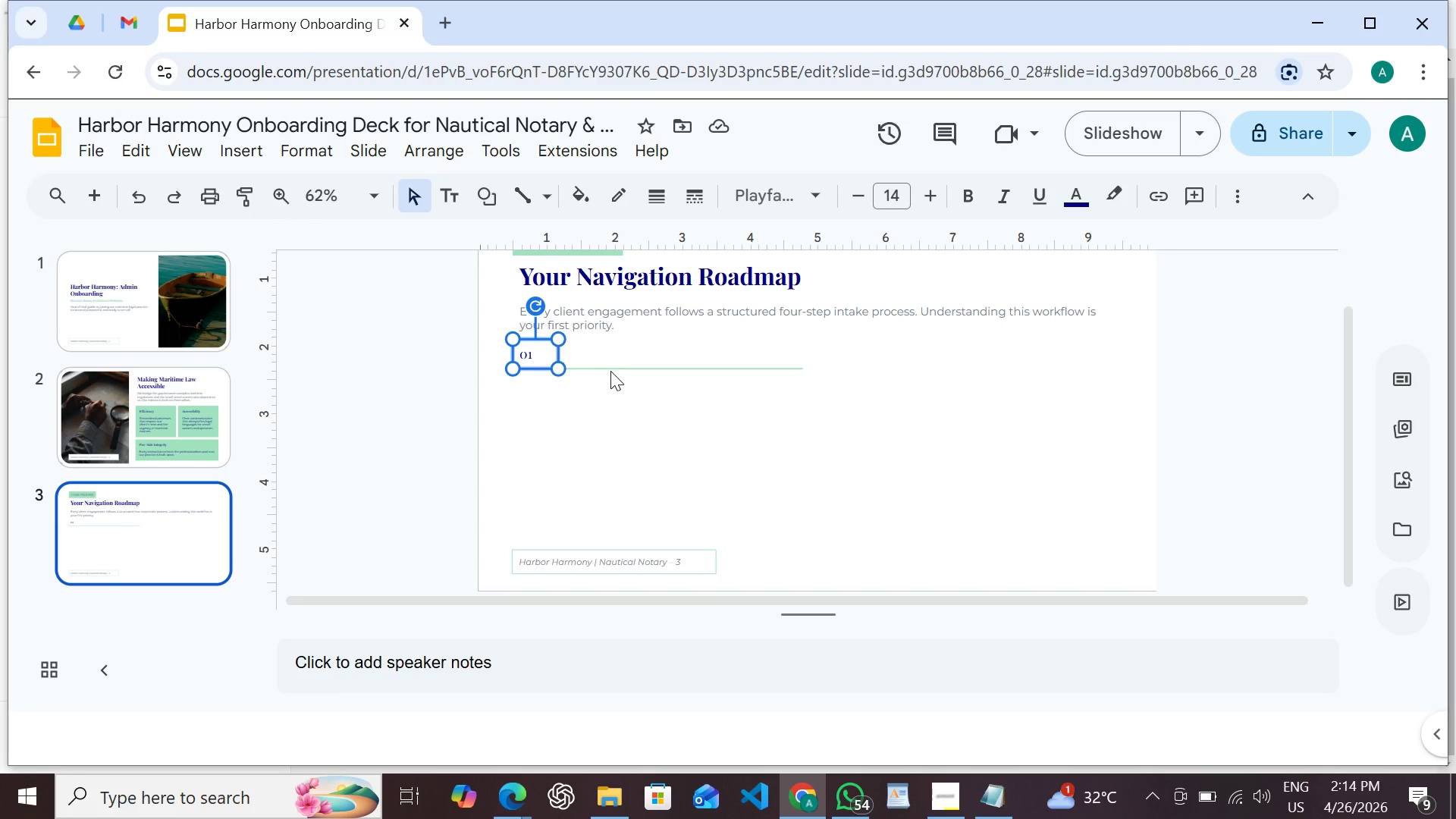 
key(Shift+ShiftLeft)
 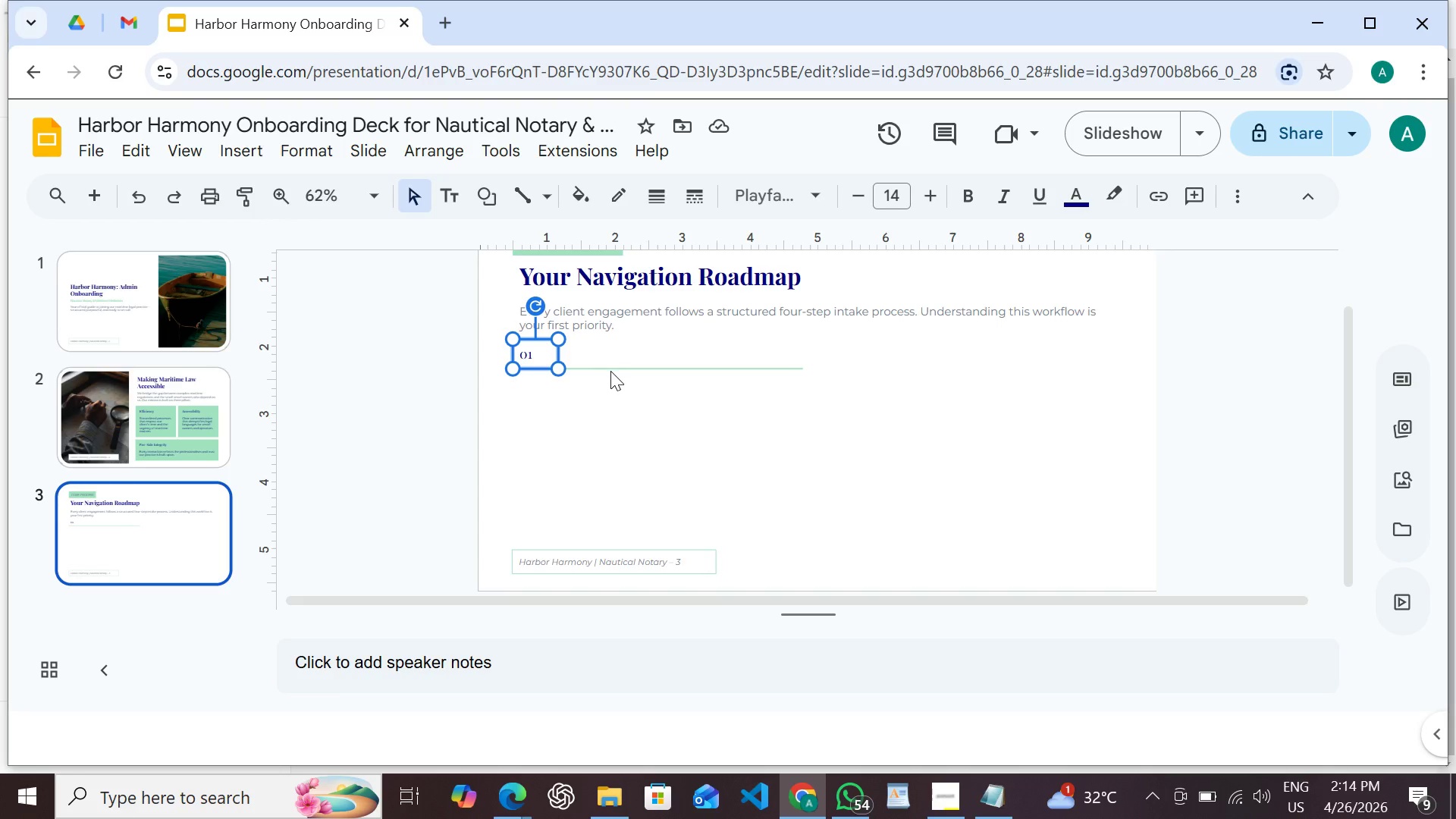 
key(Shift+ShiftLeft)
 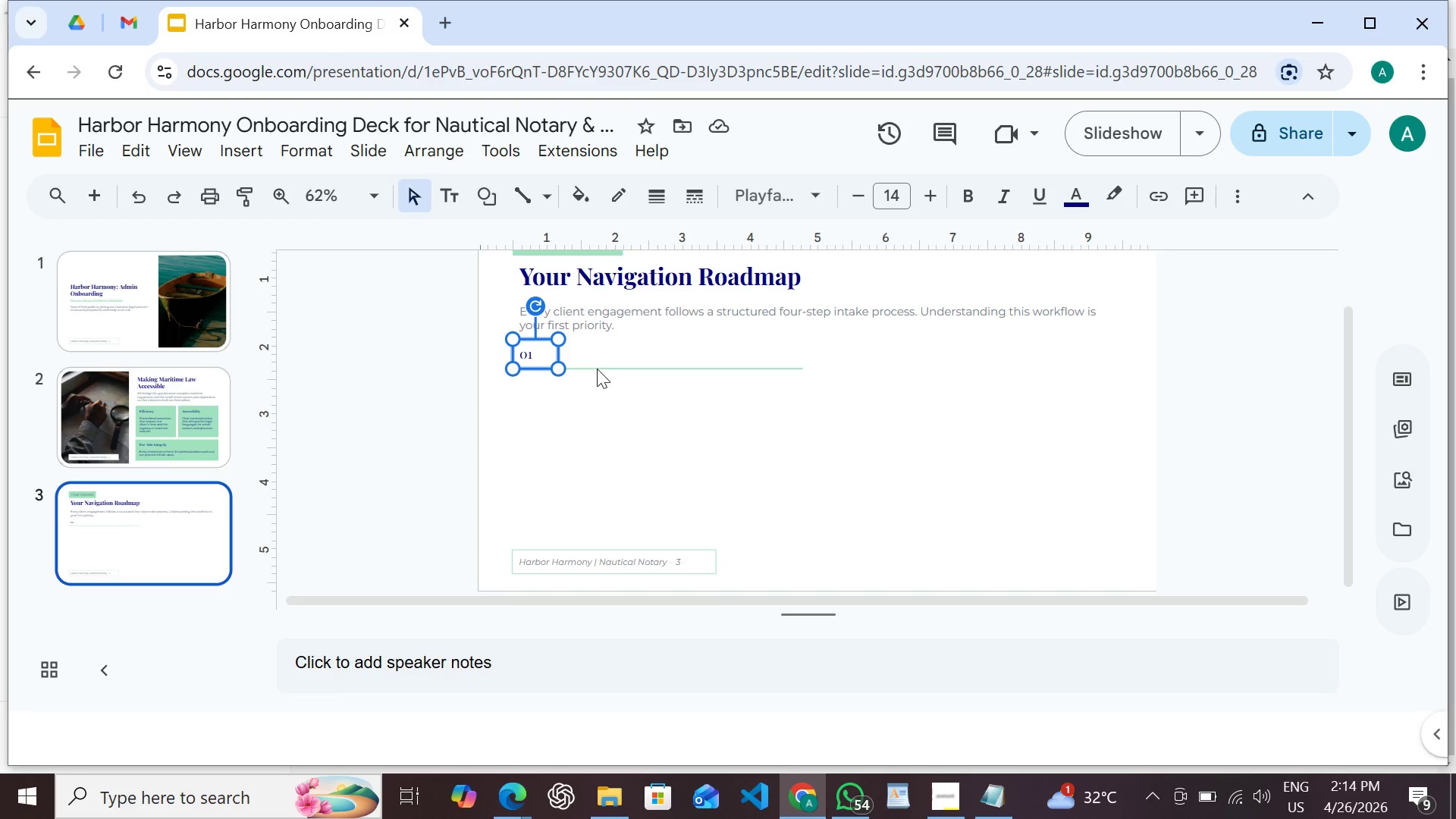 
hold_key(key=ShiftLeft, duration=1.22)
left_click([599, 366])
 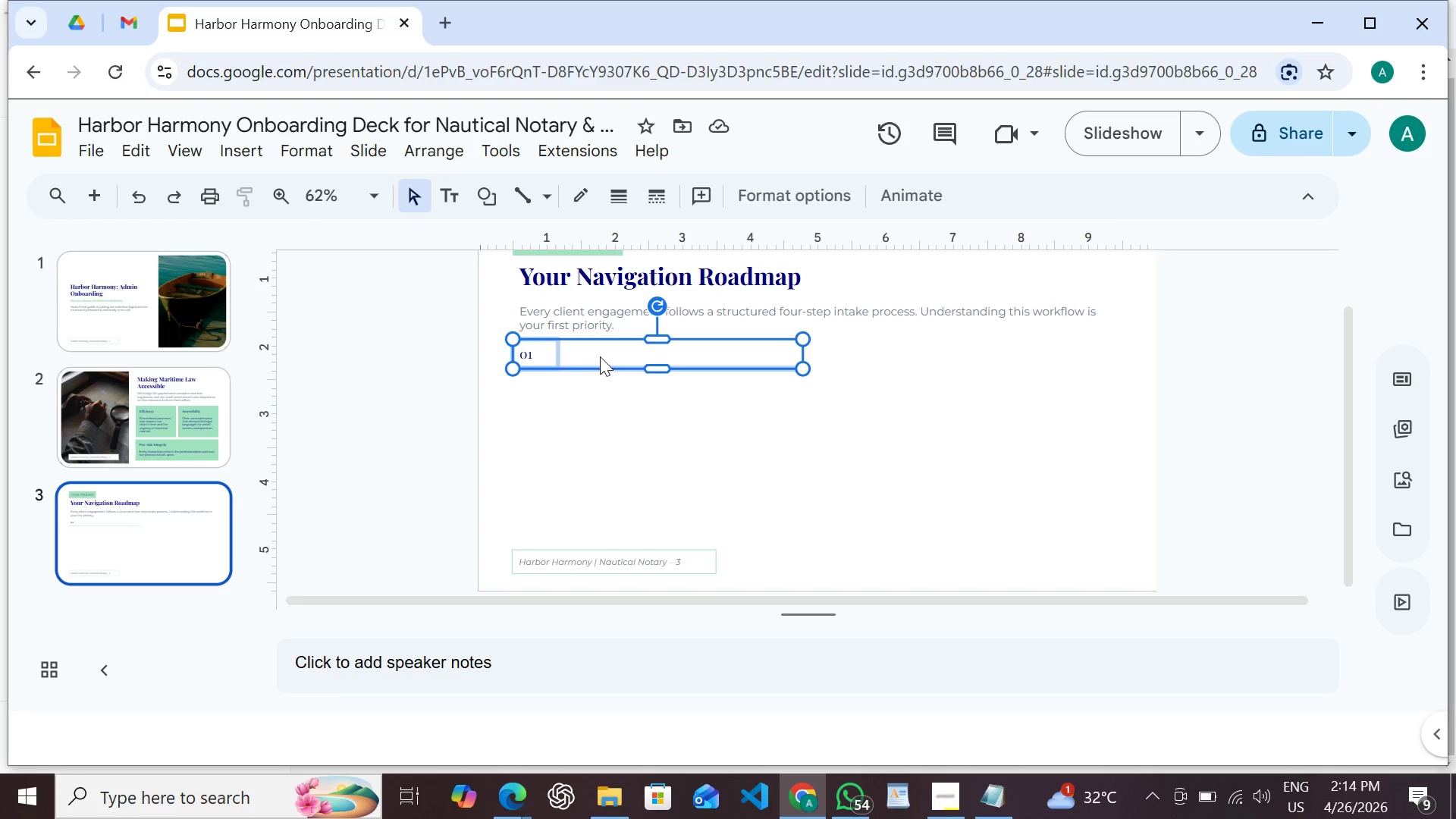 
right_click([600, 354])
 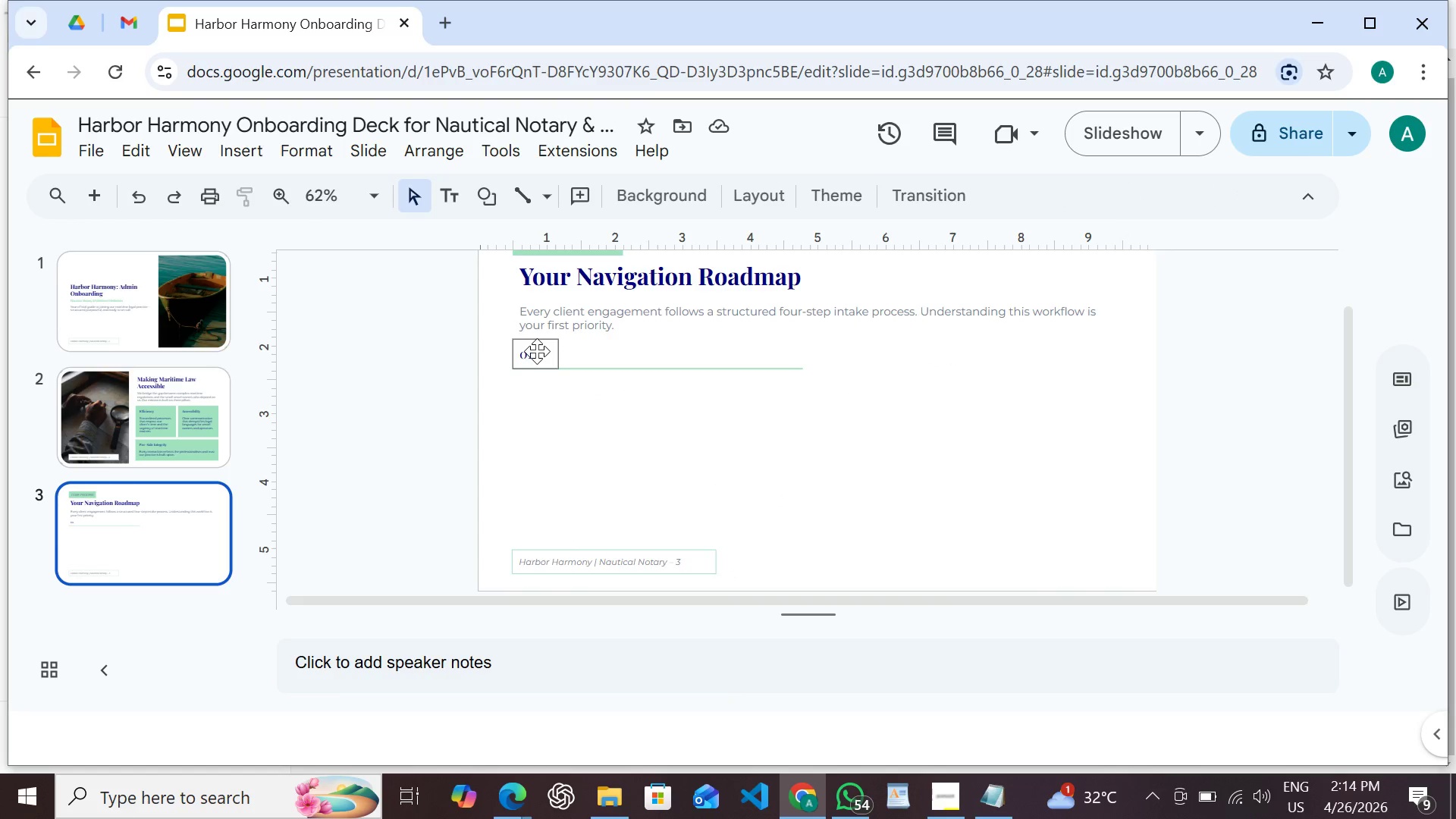 
key(CapsLock)
 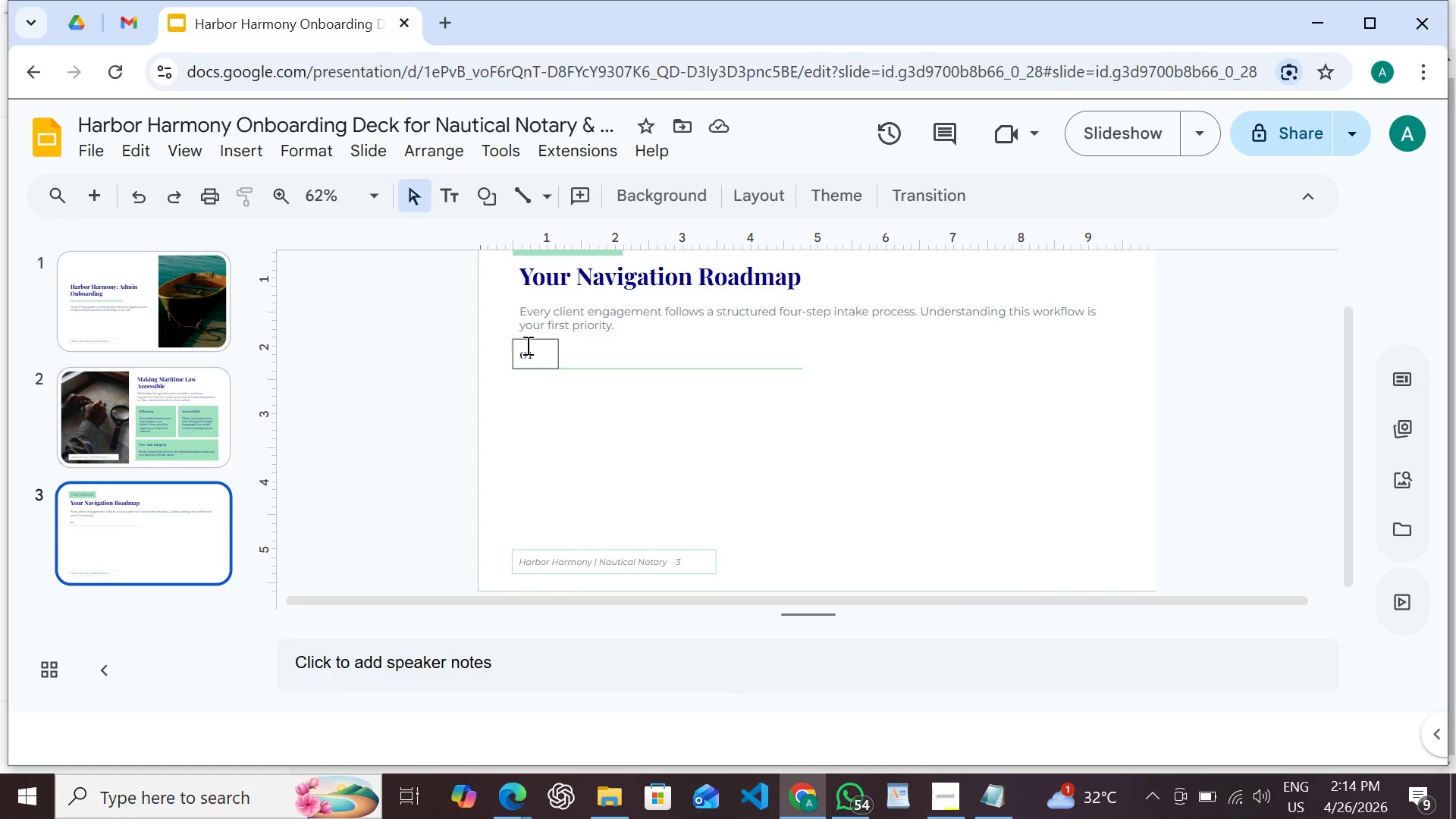 
left_click([526, 342])
 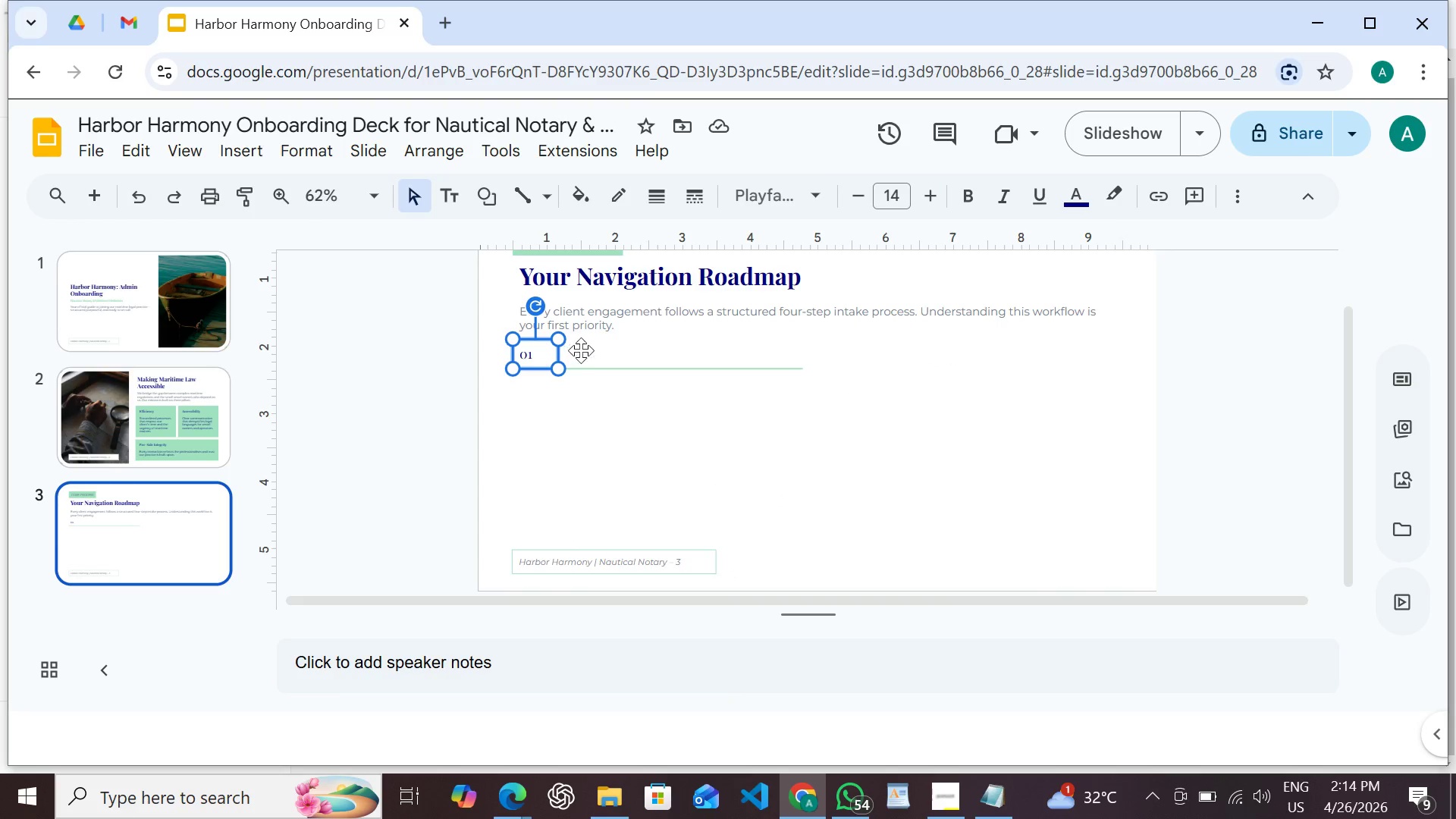 
hold_key(key=ShiftLeft, duration=1.25)
left_click([600, 367])
 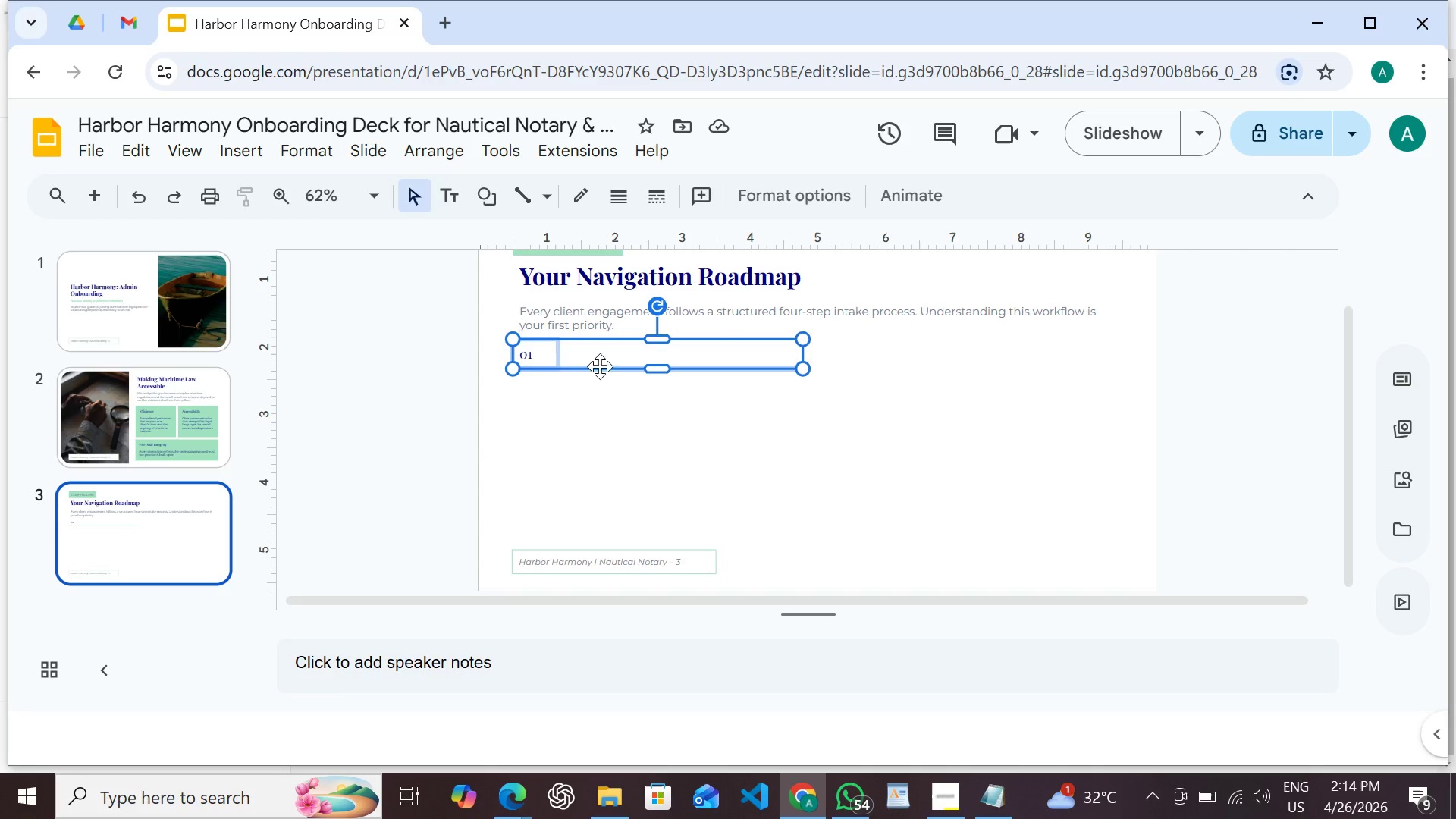 
right_click([600, 365])
 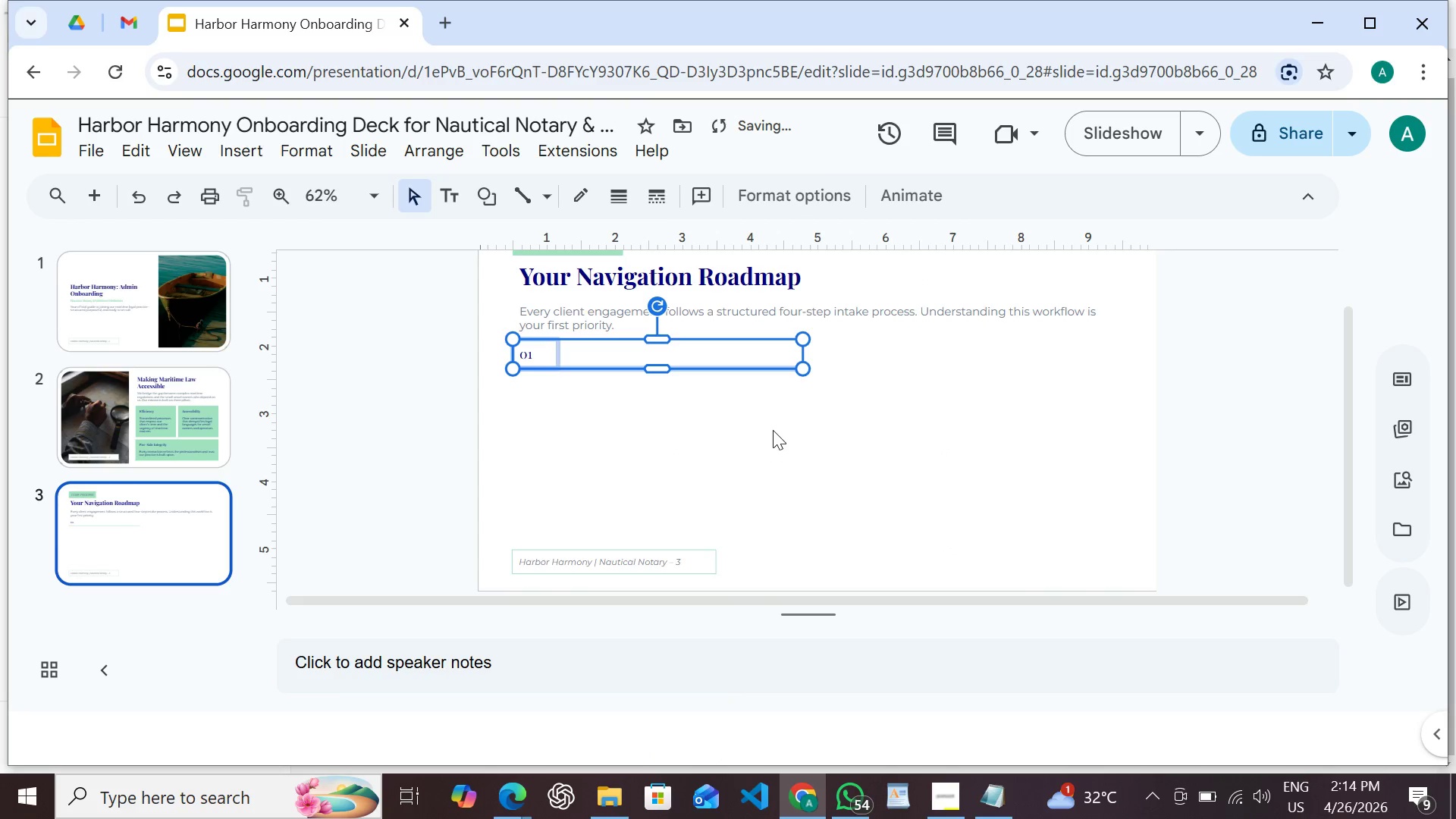 
key(Control+D)
 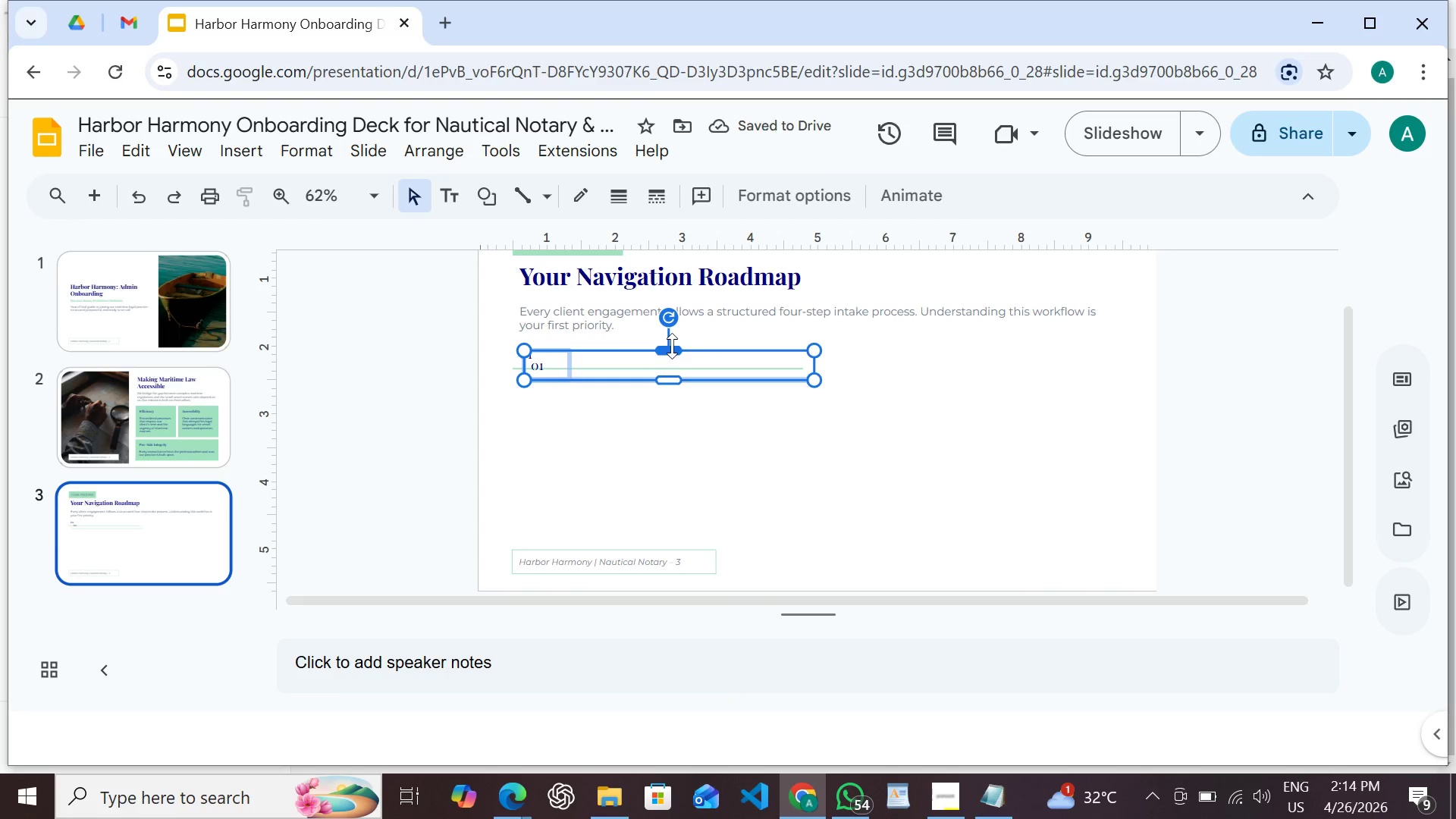 
left_click_drag(start_coordinate=[680, 369], to_coordinate=[987, 366])
 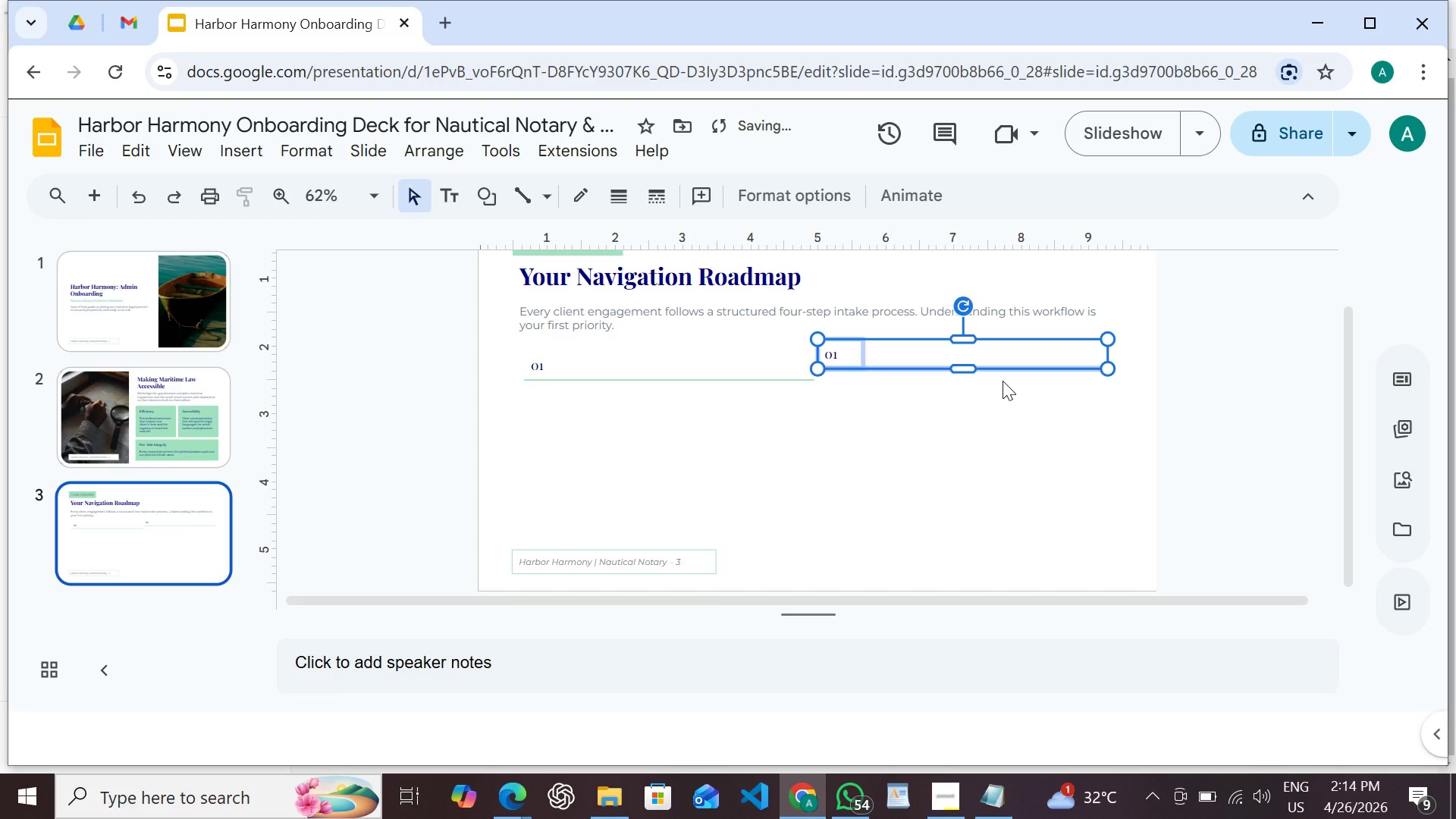 
key(Control+Z)
 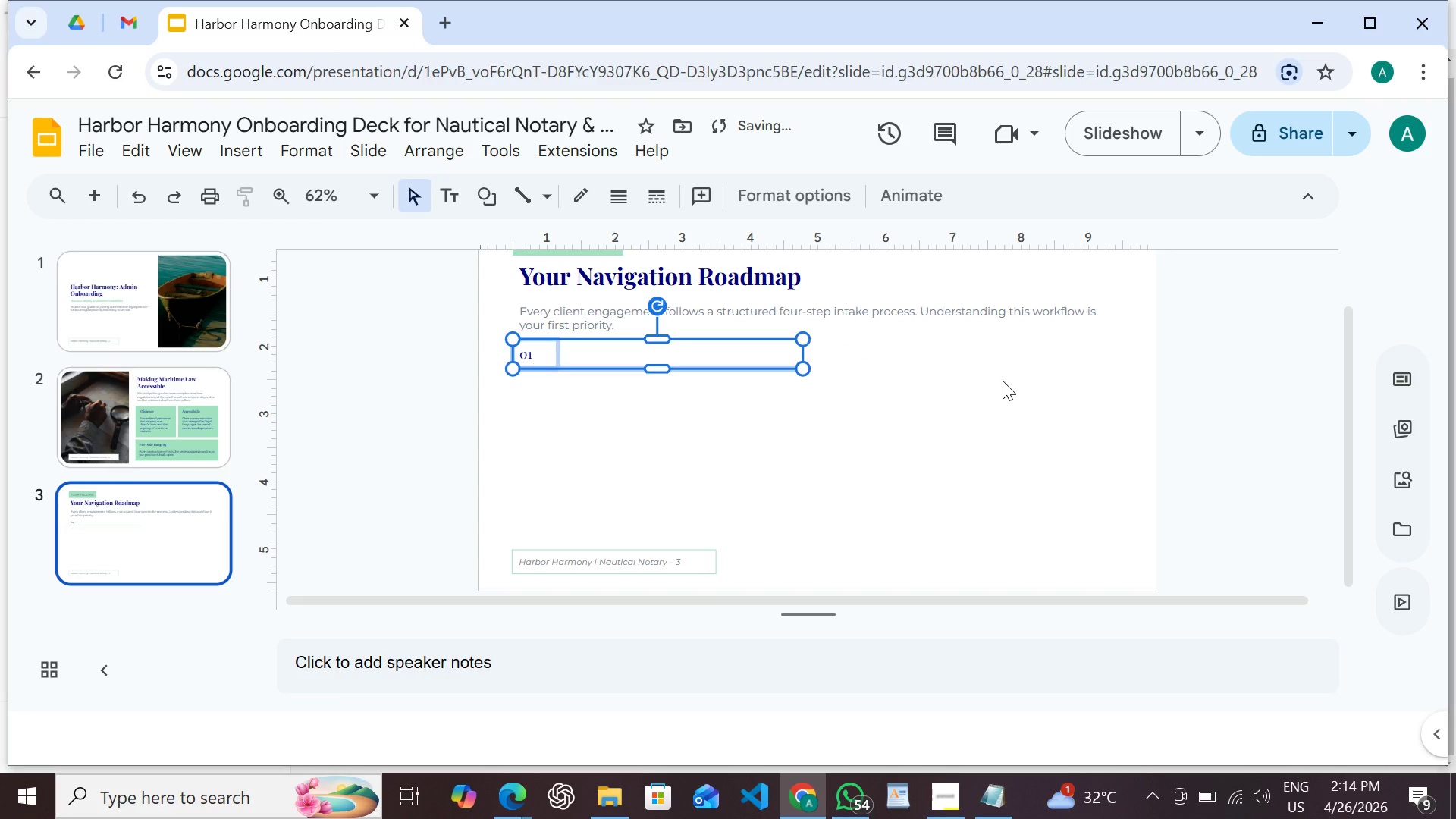 
key(Control+Z)
 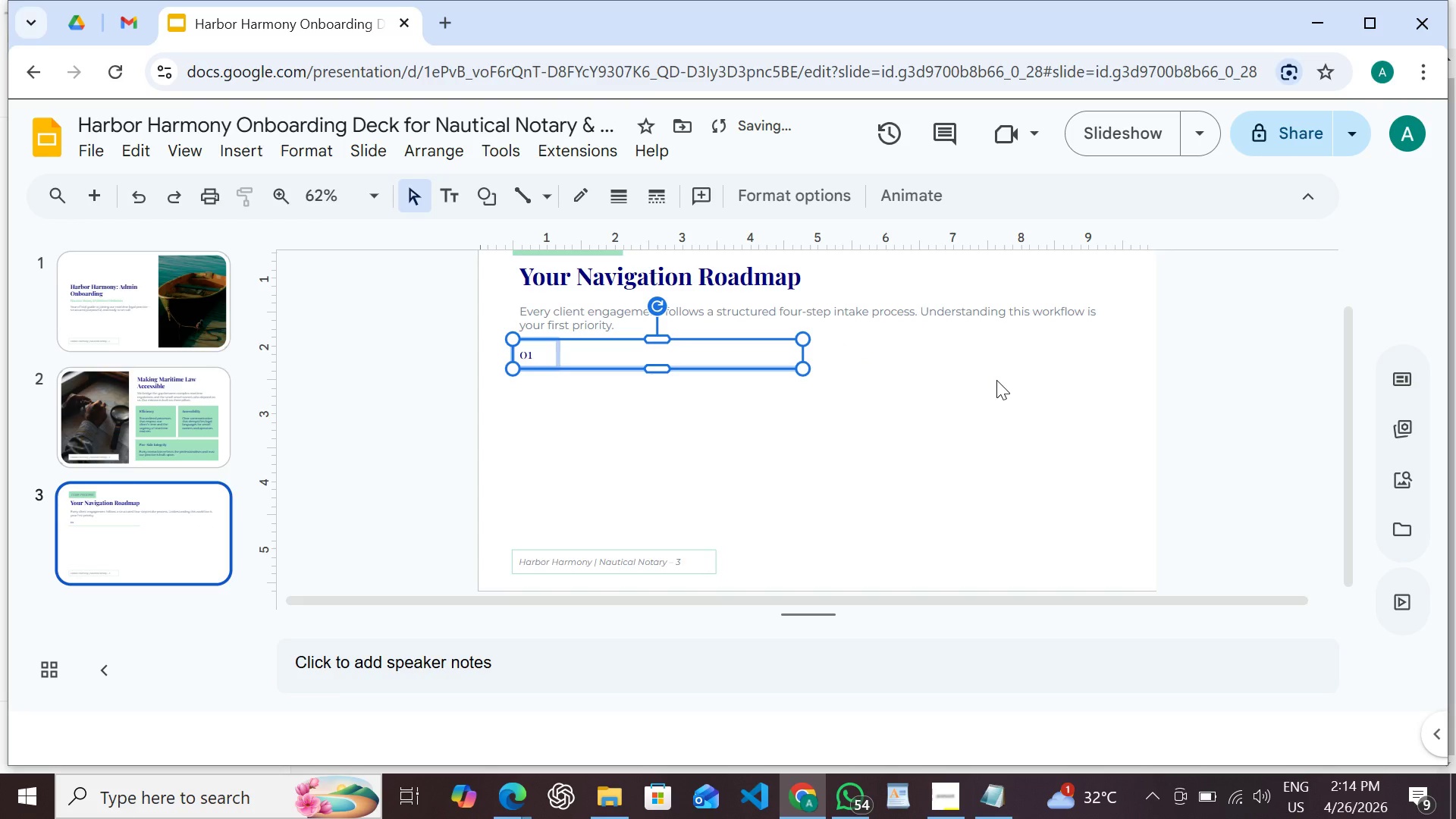 
key(Control+D)
 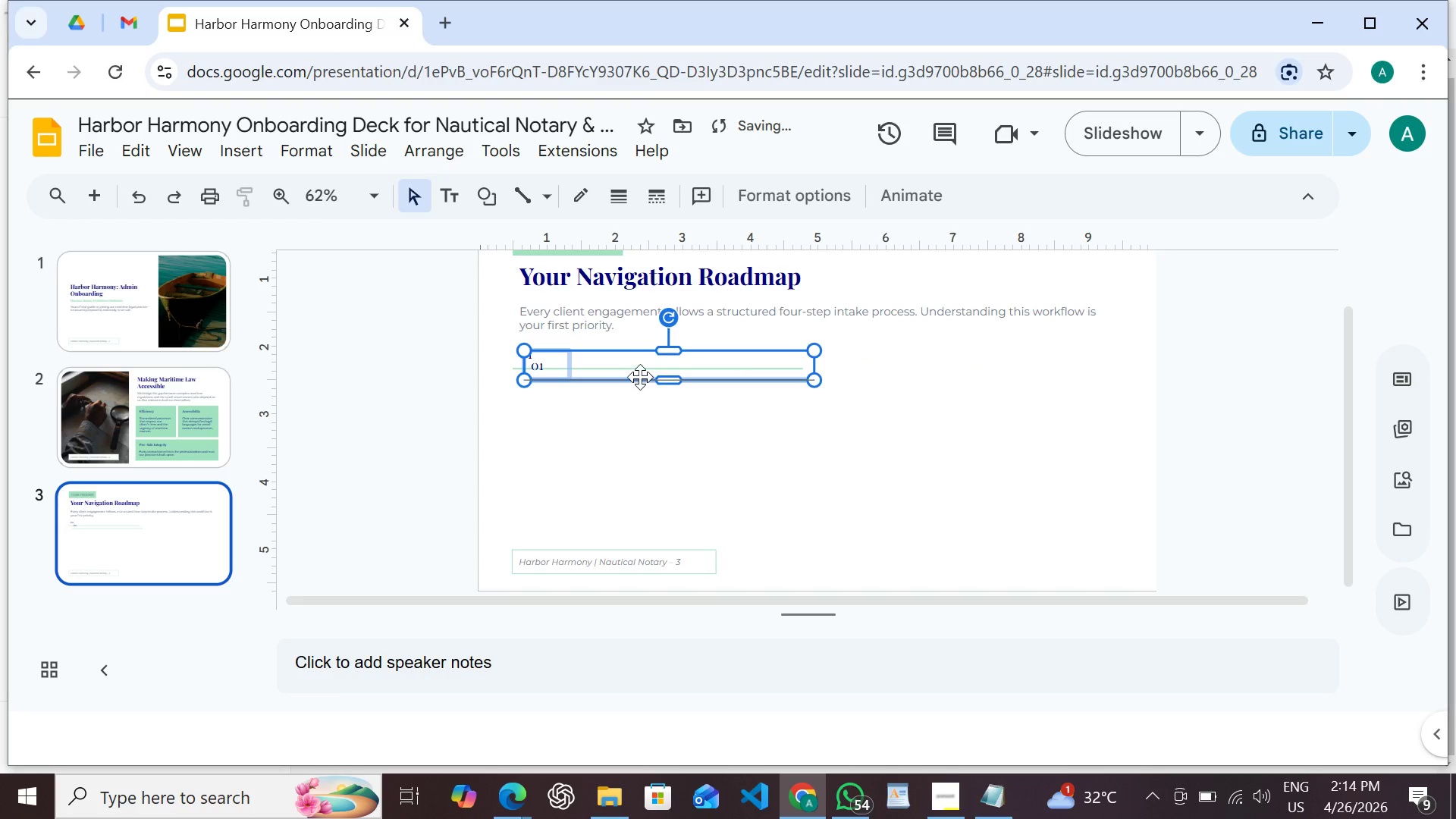 
left_click_drag(start_coordinate=[640, 377], to_coordinate=[937, 363])
 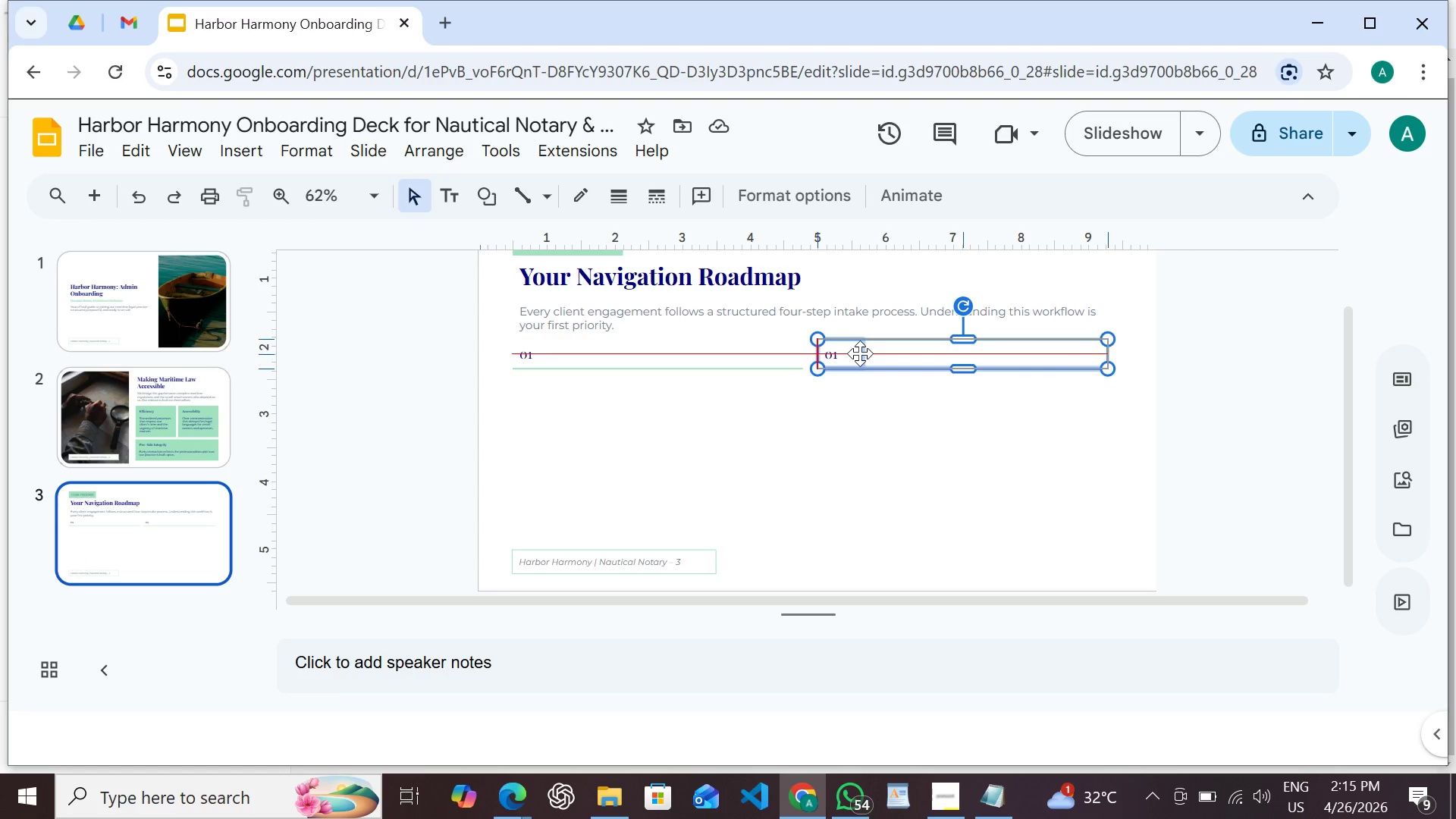 
wait(12.03)
 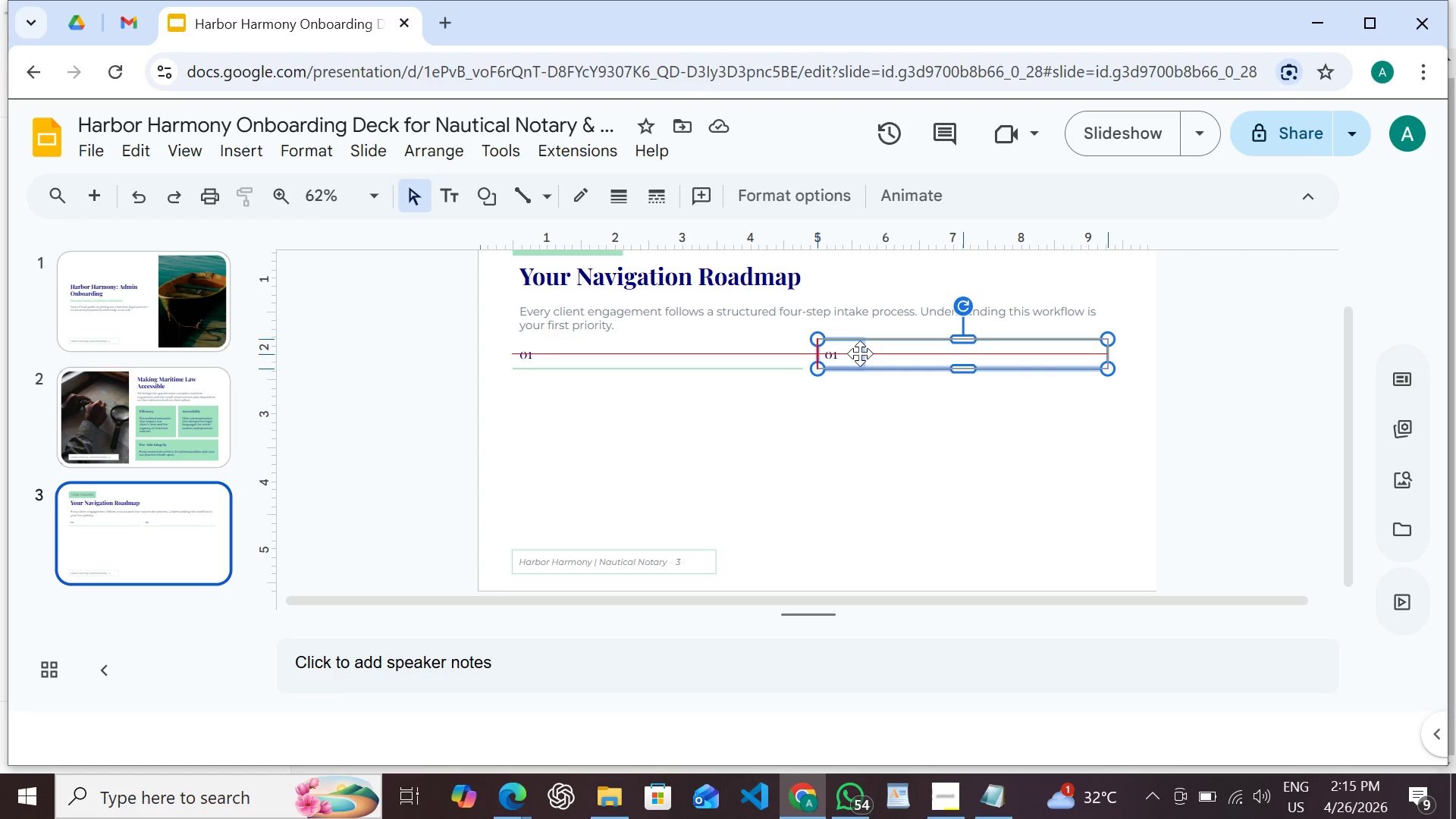 
hold_key(key=ShiftLeft, duration=0.5)
left_click([761, 366])
 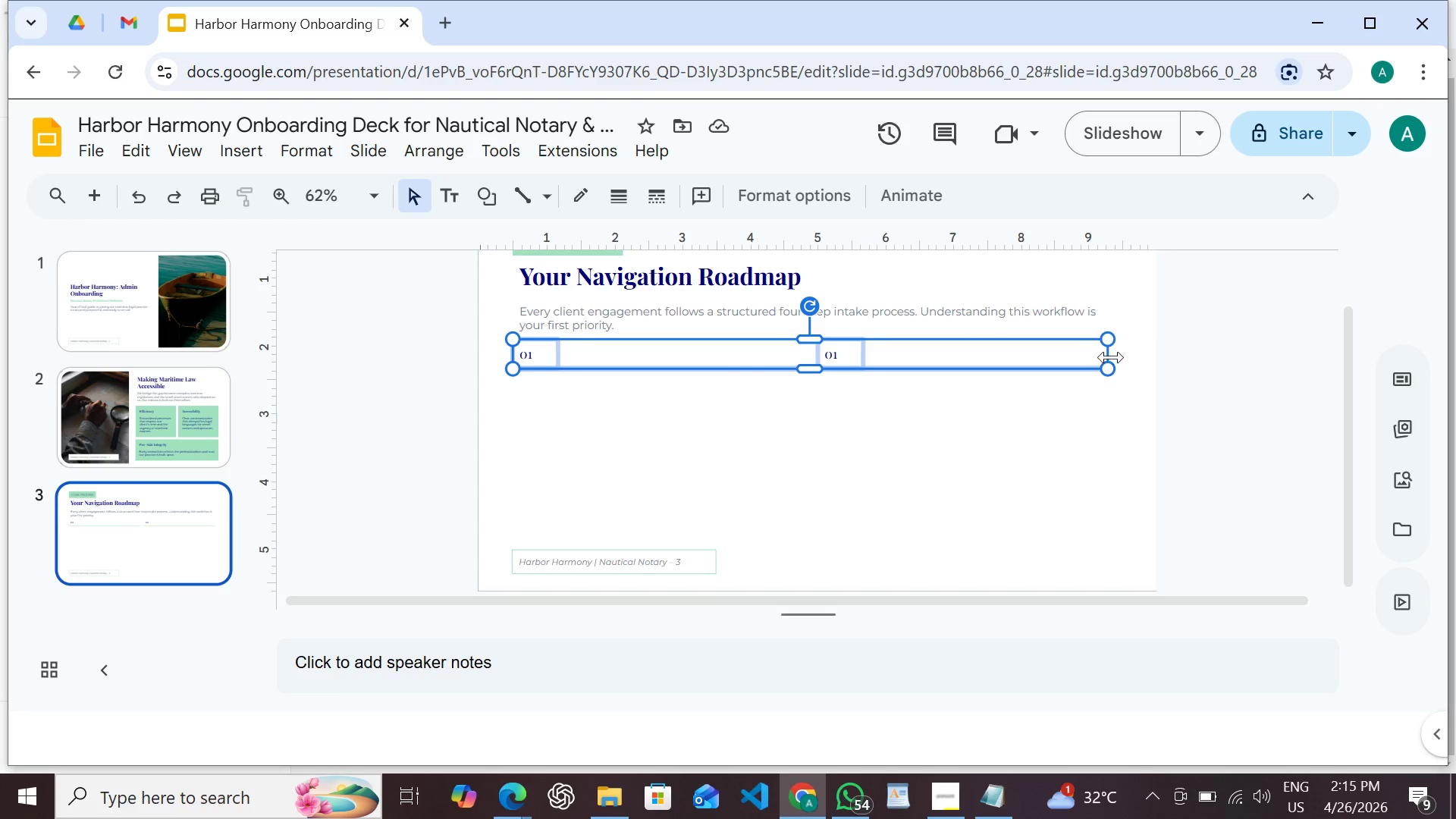 
left_click_drag(start_coordinate=[1111, 357], to_coordinate=[1119, 355])
 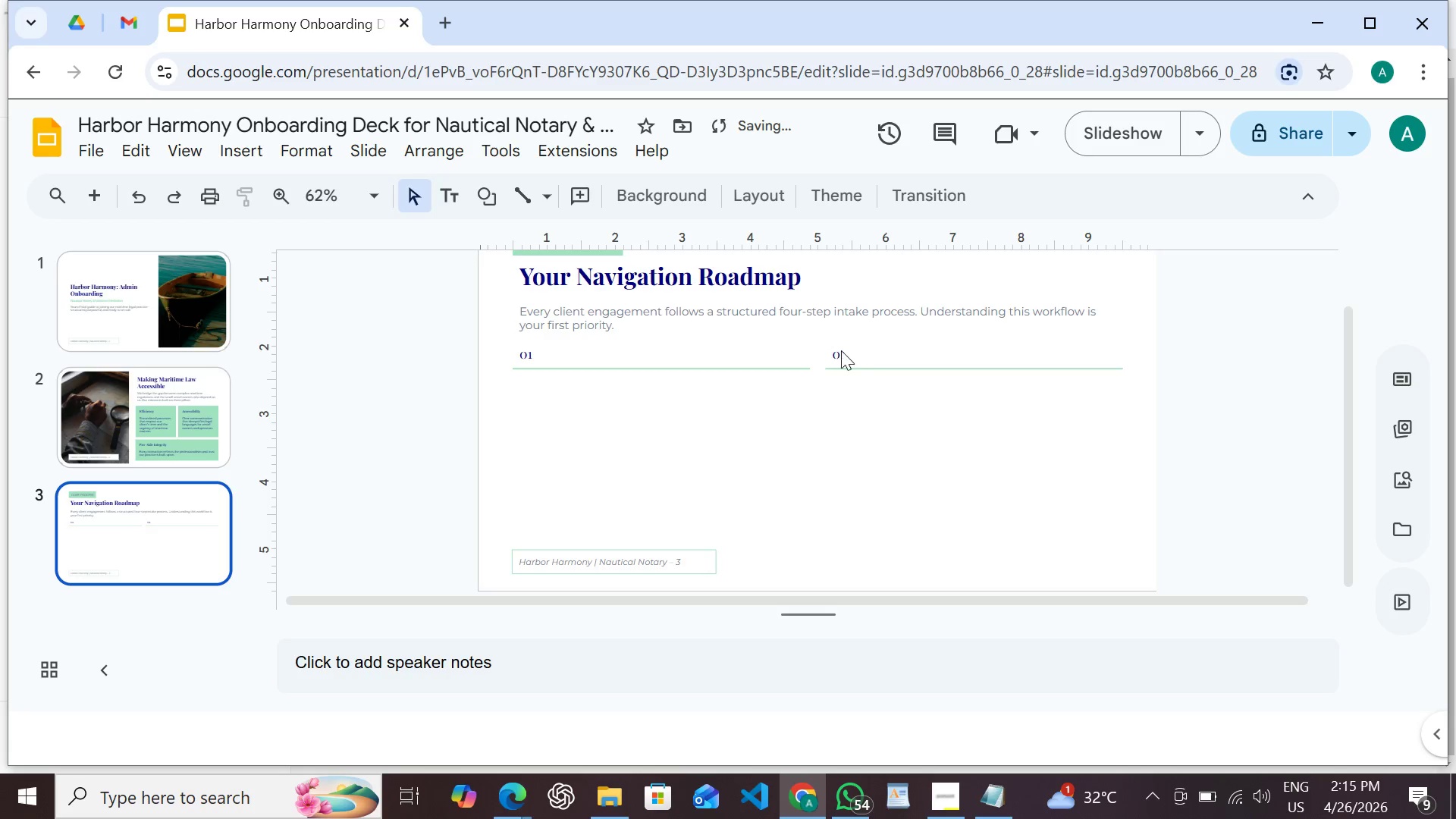 
double_click([839, 352])
 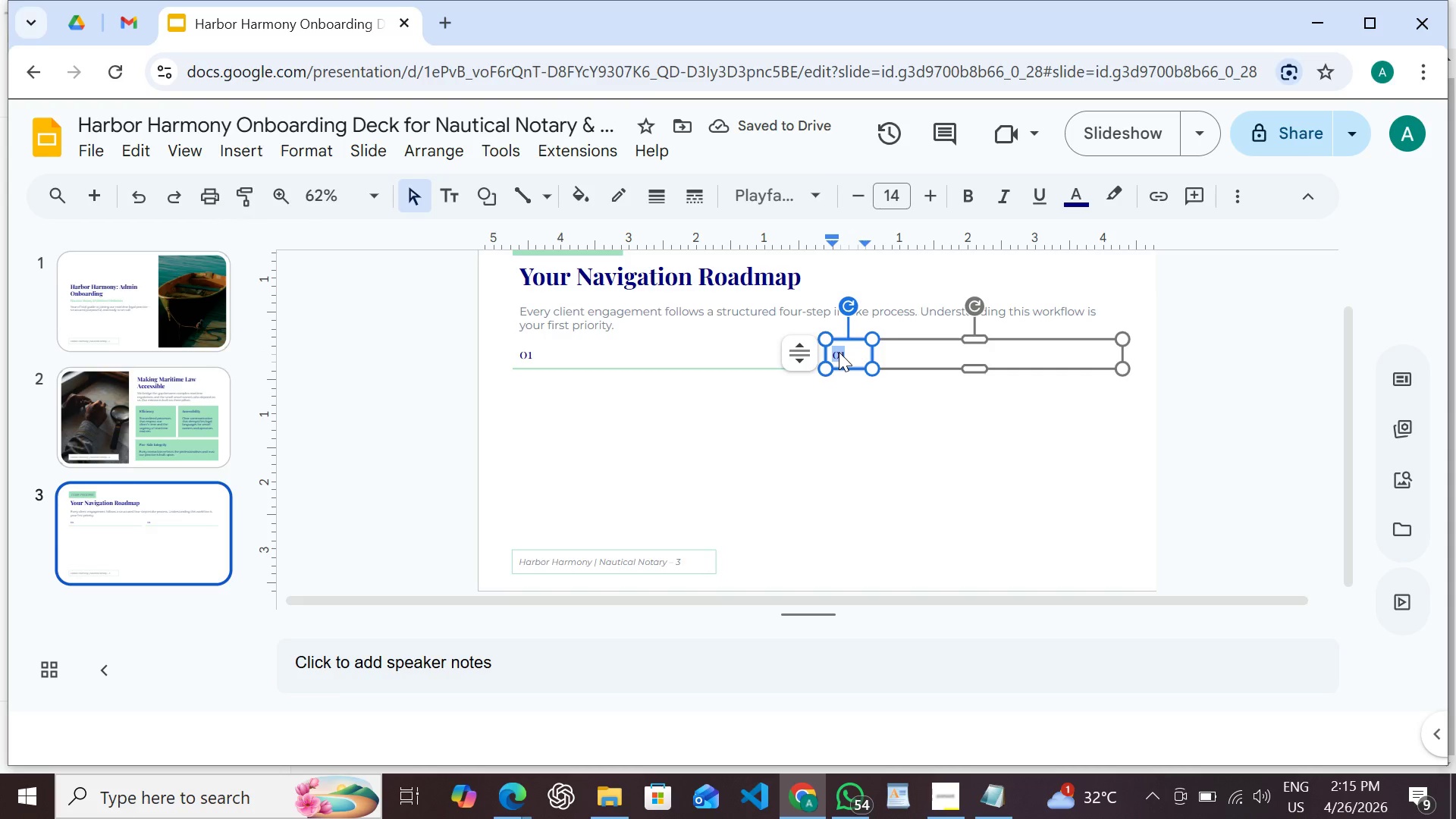 
triple_click([839, 352])
 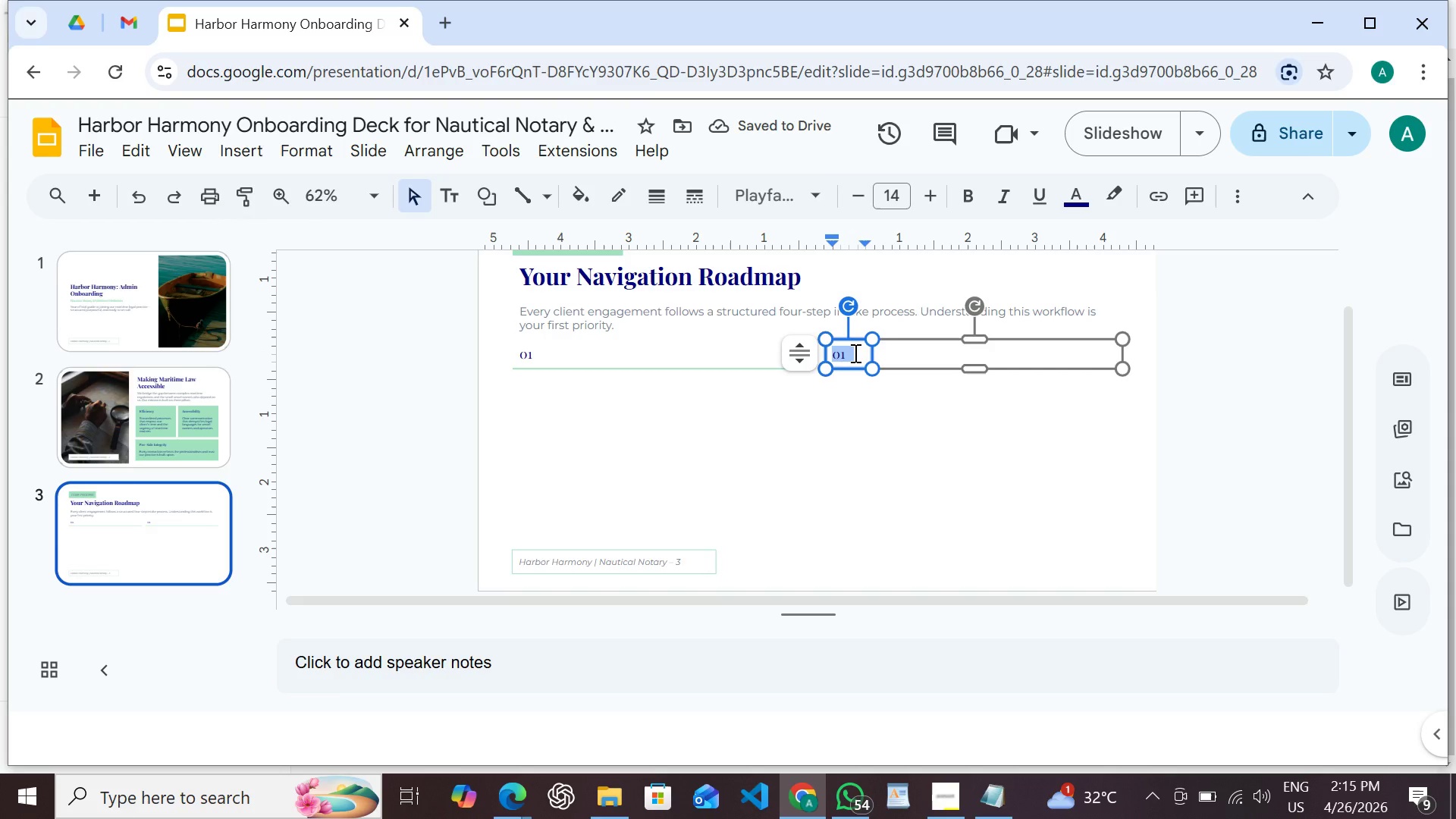 
type(02)
 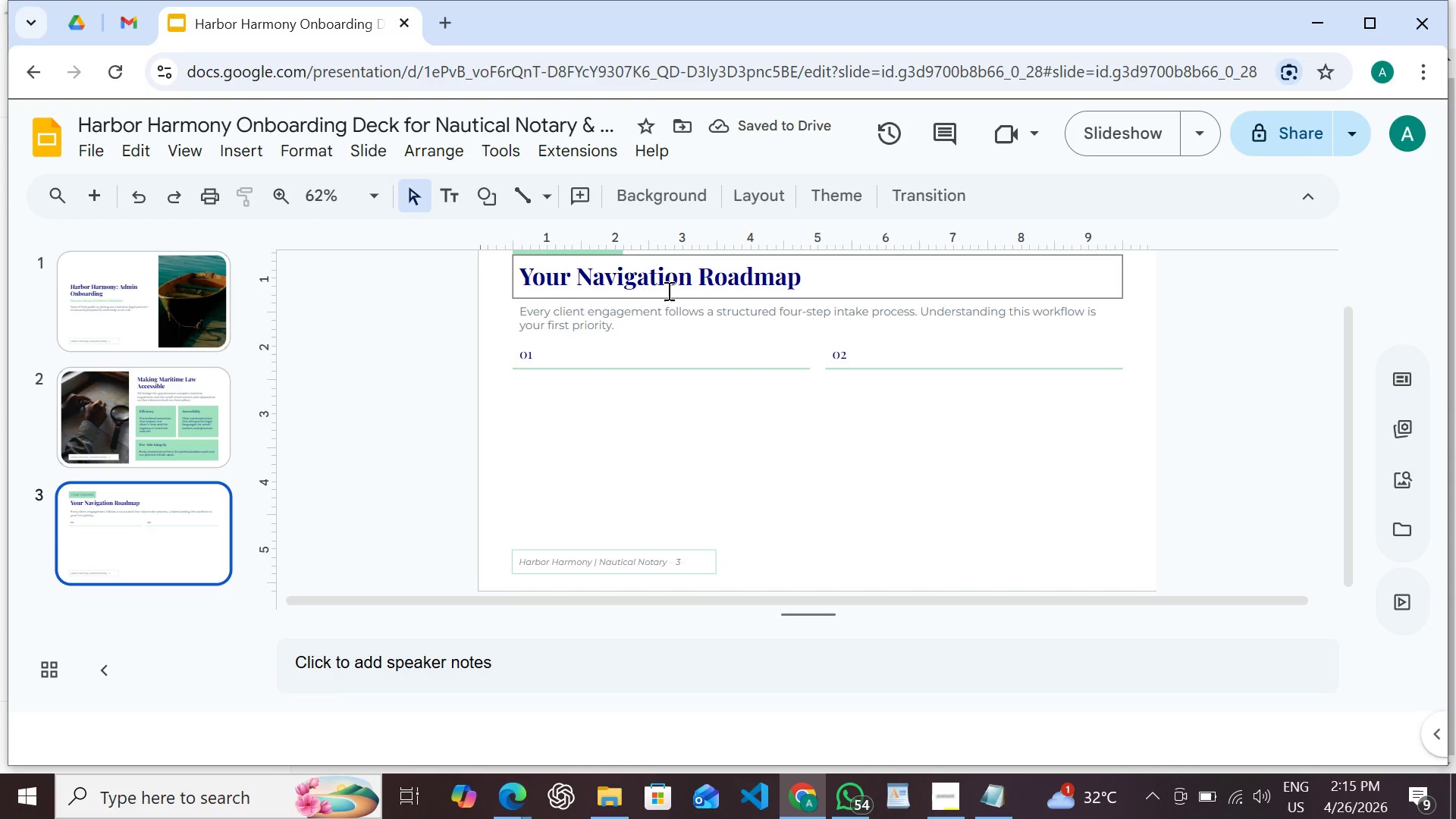 
left_click([667, 300])
 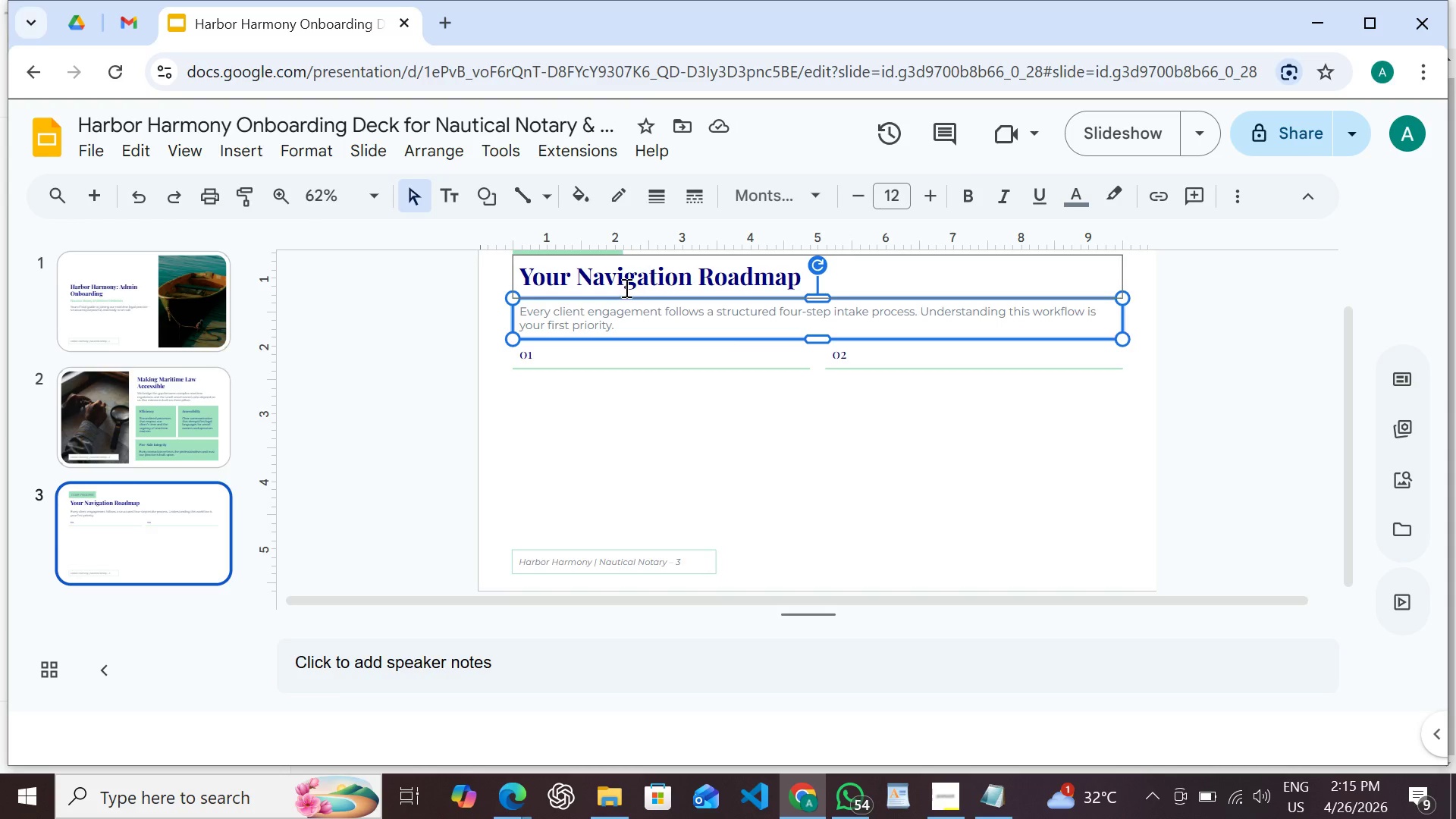 
wait(8.36)
 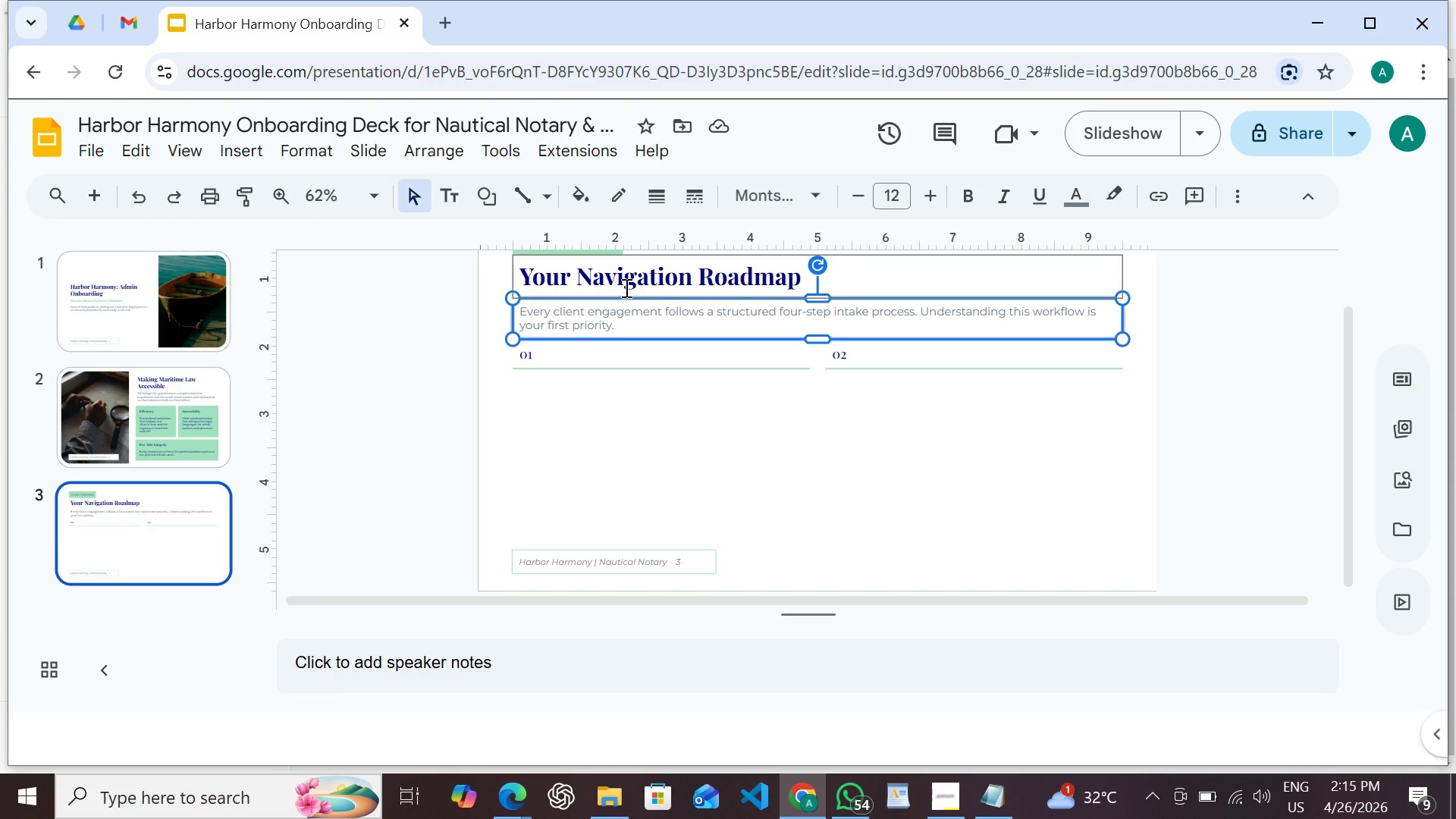 
double_click([526, 349])
 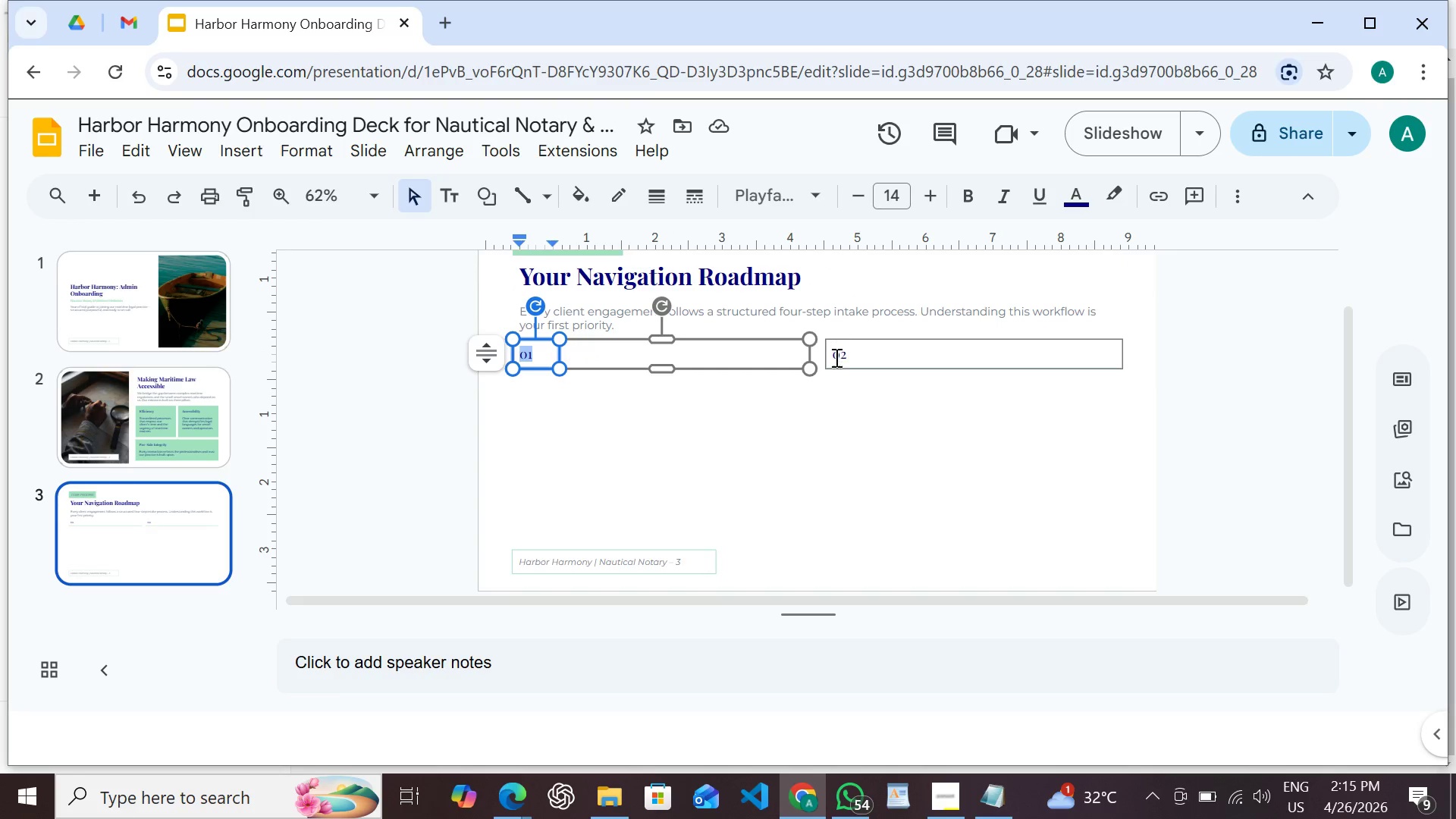 
hold_key(key=CapsLock, duration=0.77)
 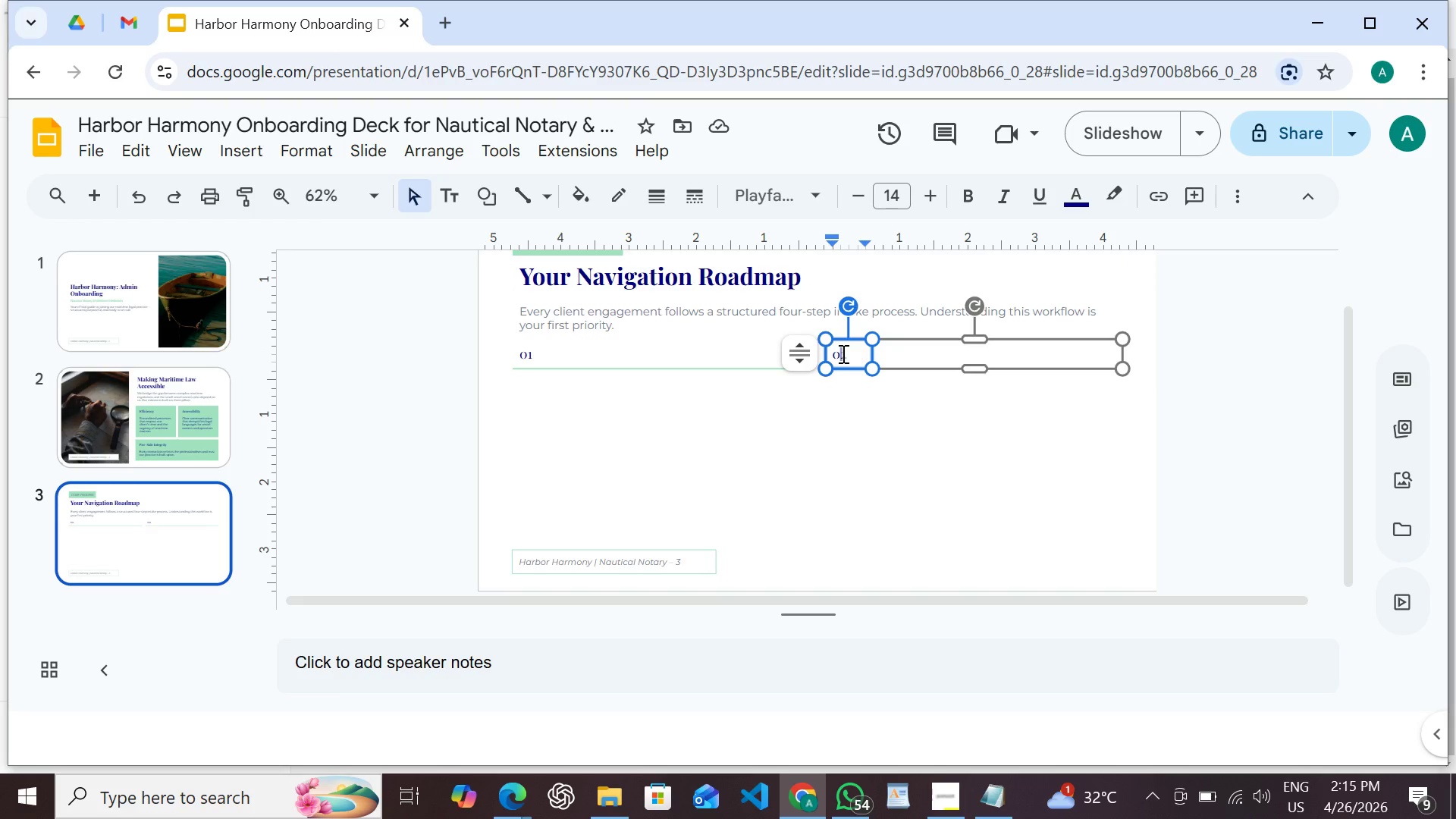 
left_click([842, 354])
 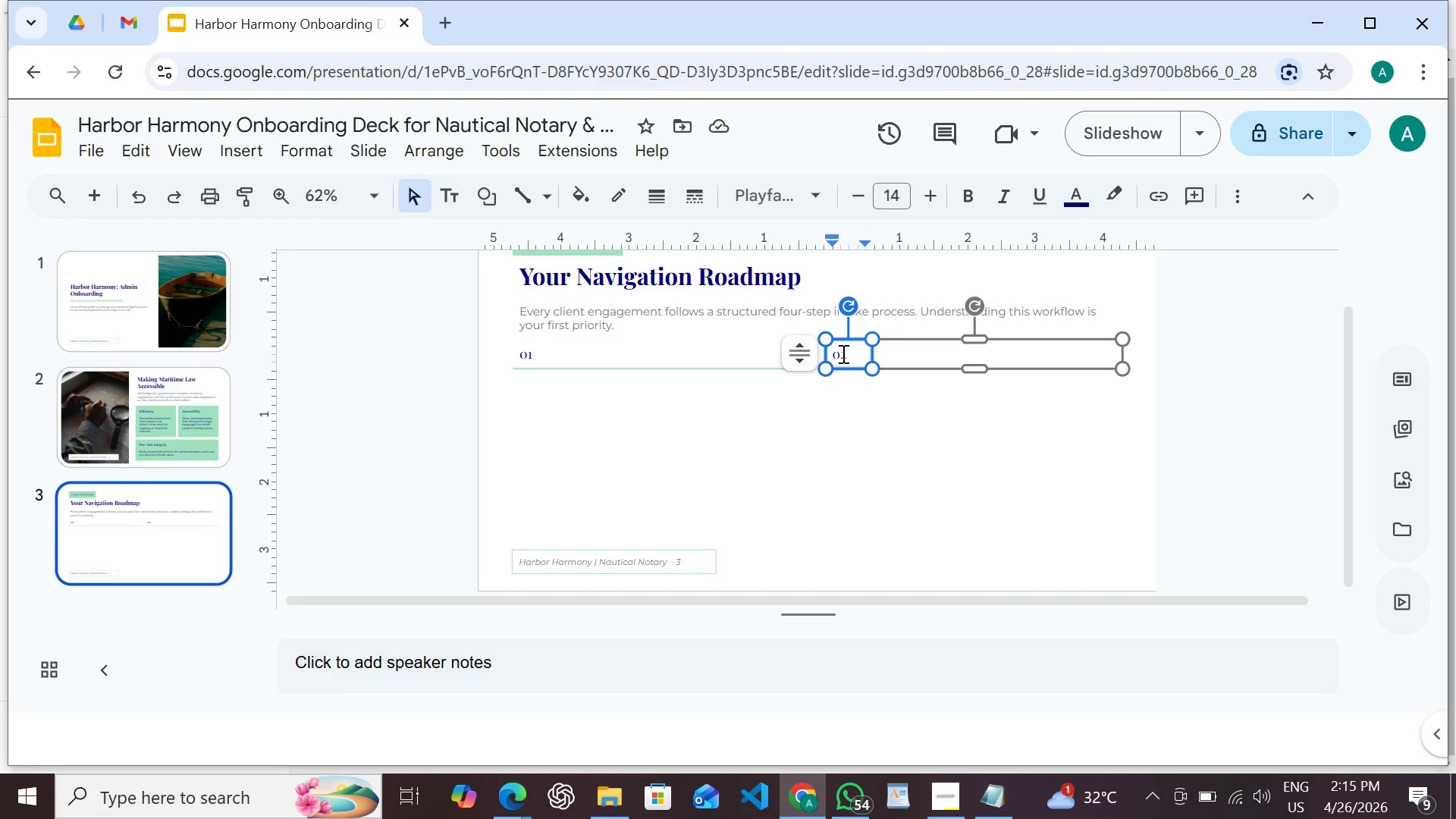 
key(CapsLock)
 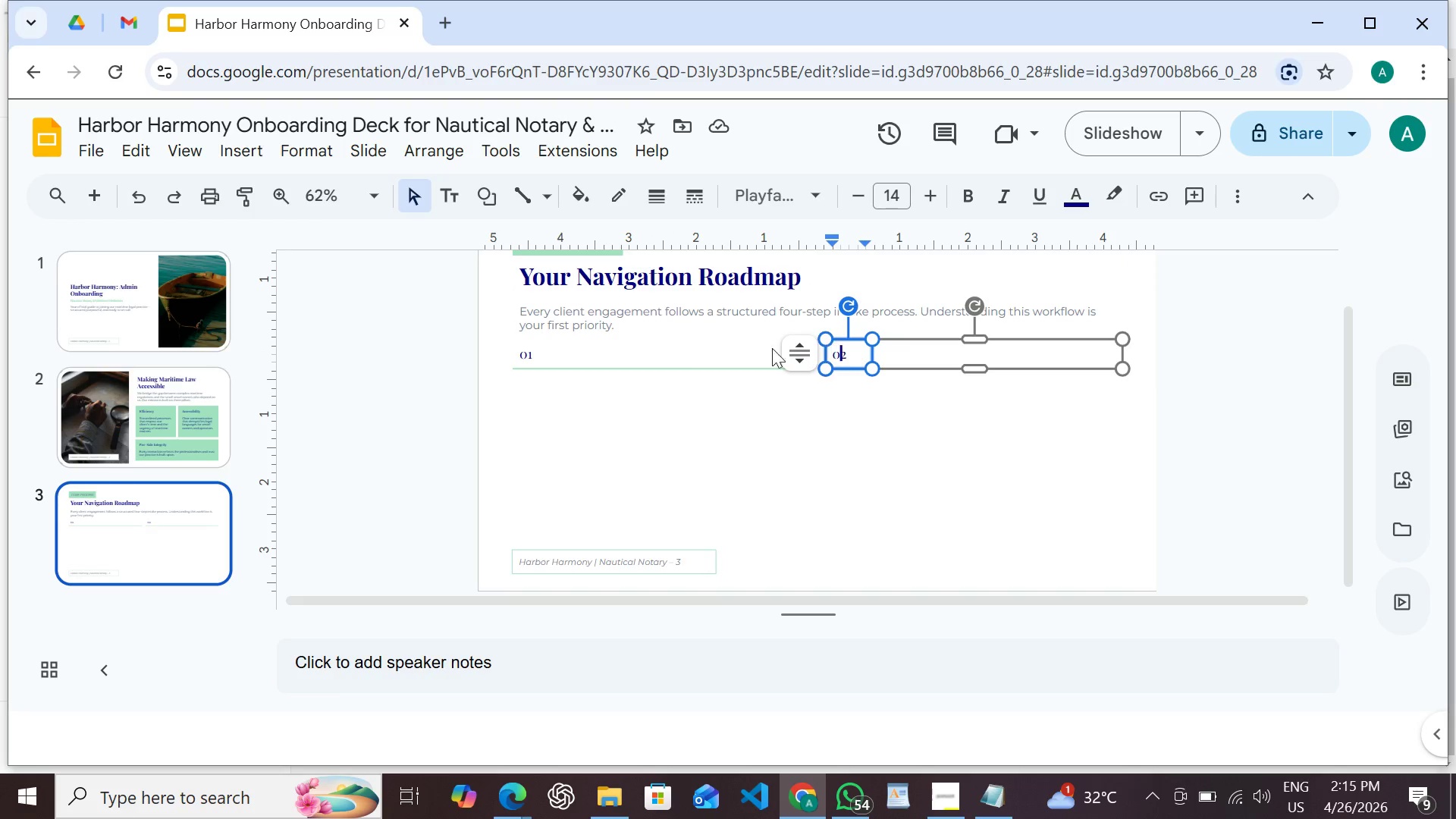 
hold_key(key=ShiftLeft, duration=1.53)
 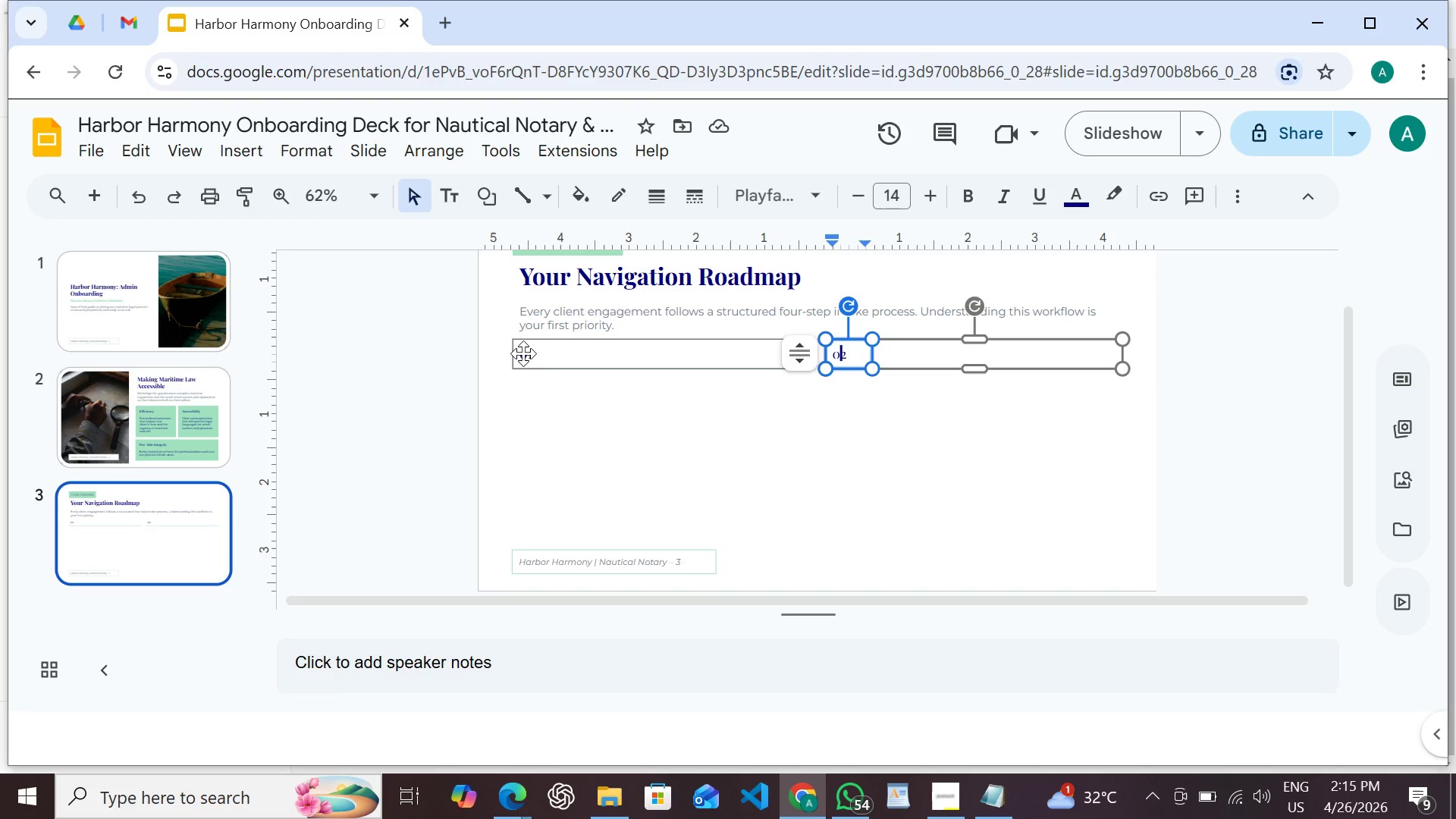 
hold_key(key=ShiftLeft, duration=1.5)
left_click([520, 353])
 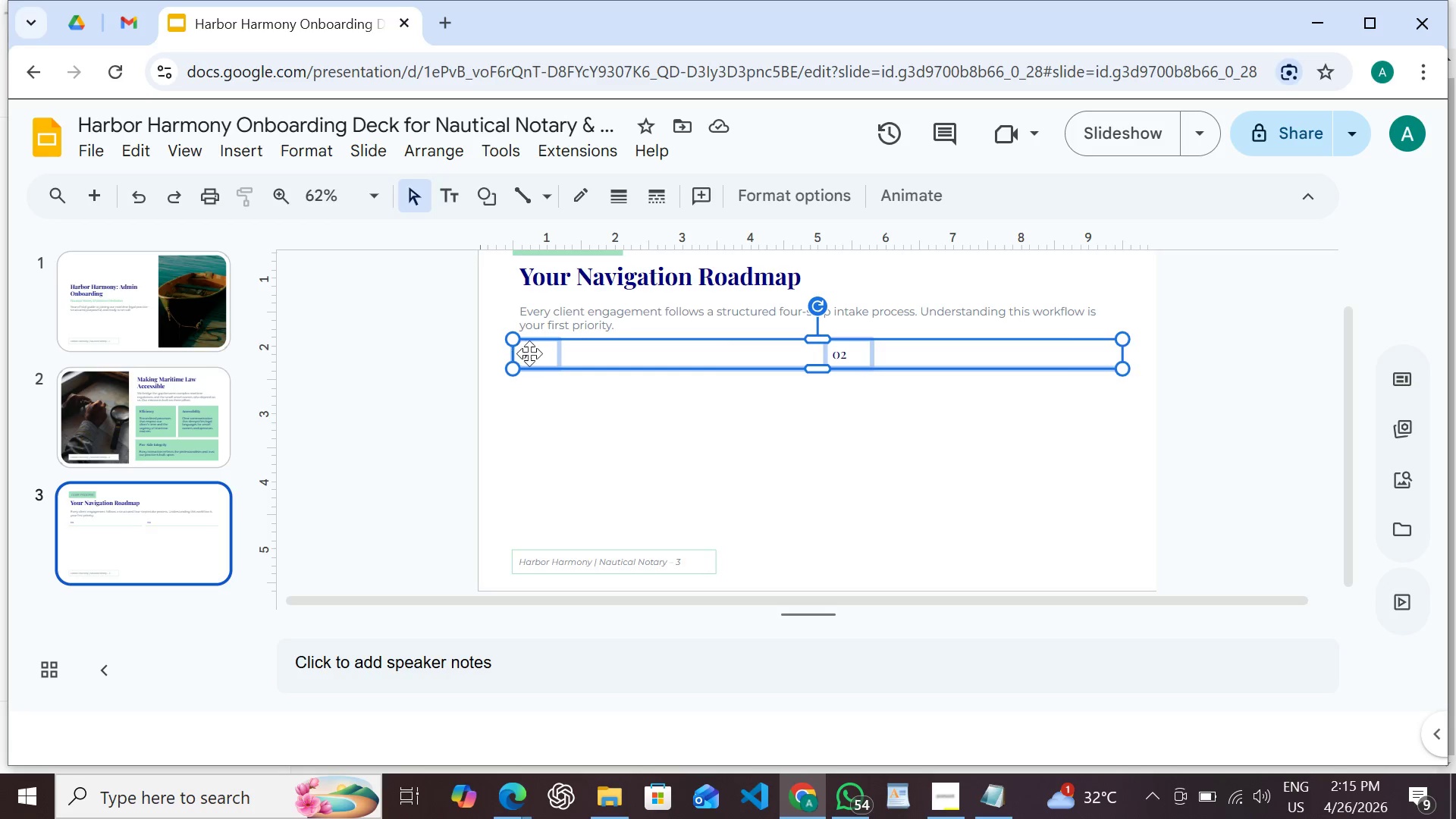 
hold_key(key=ShiftLeft, duration=0.44)
 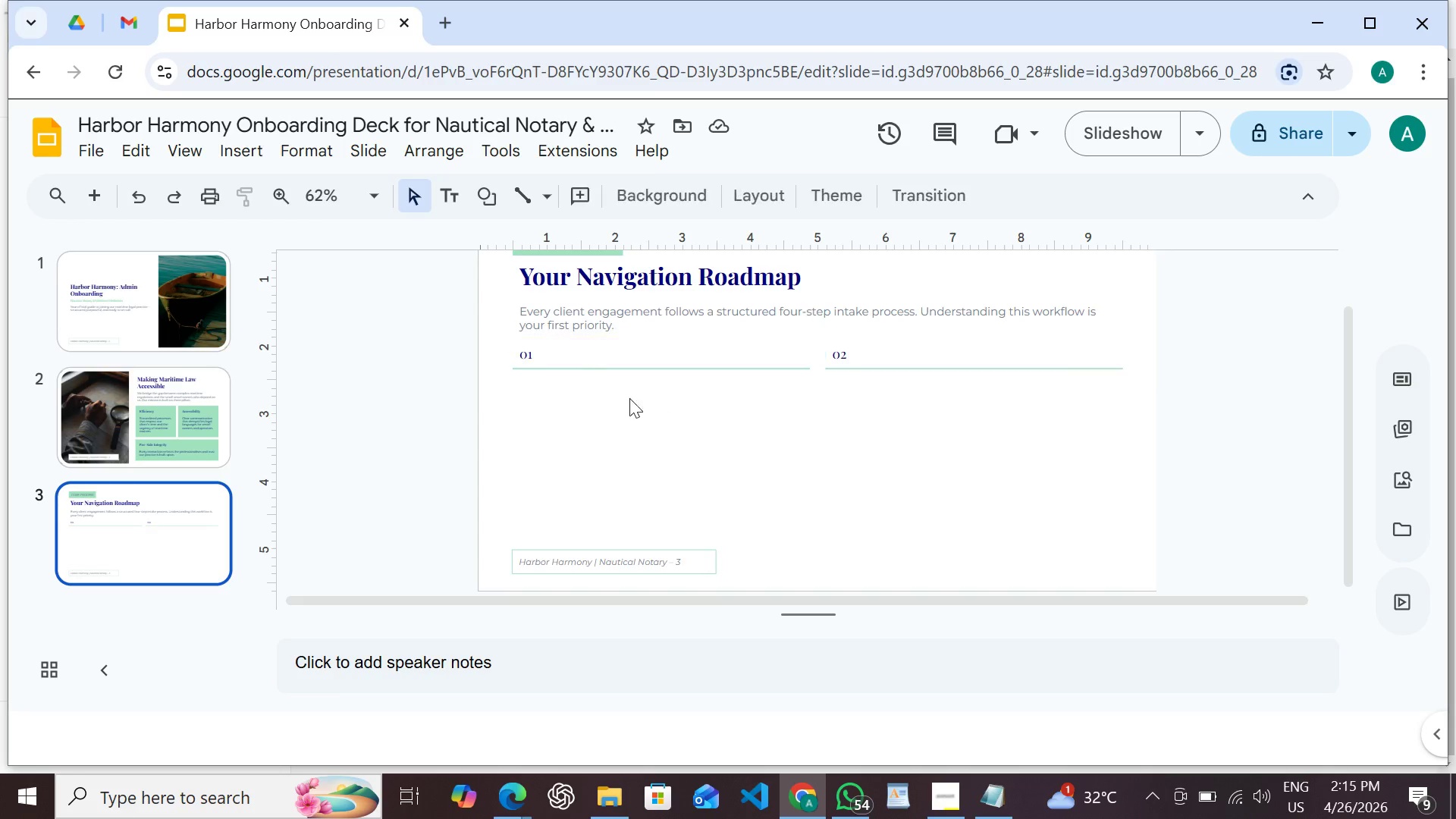 
left_click([659, 409])
 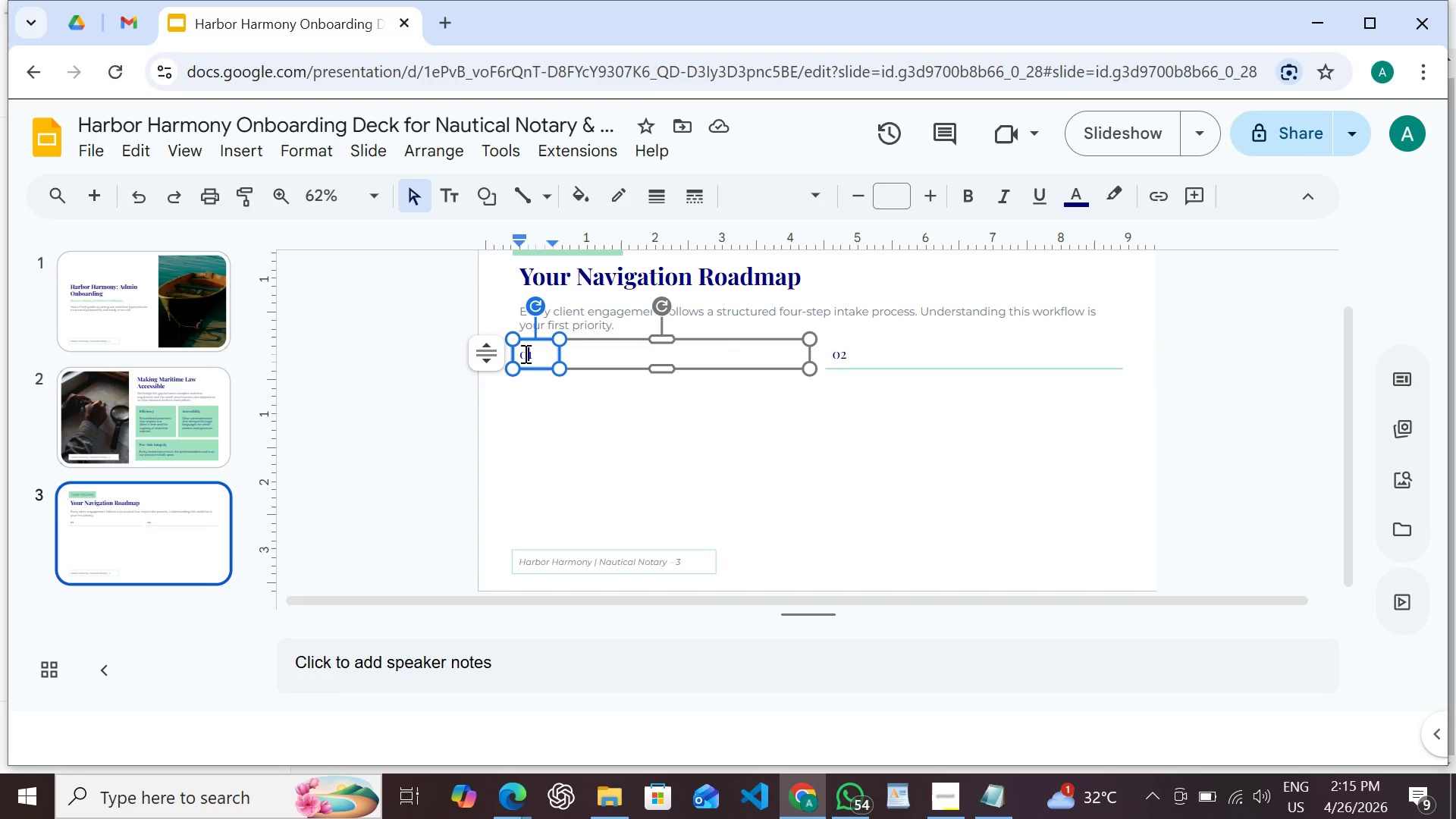 
double_click([524, 353])
 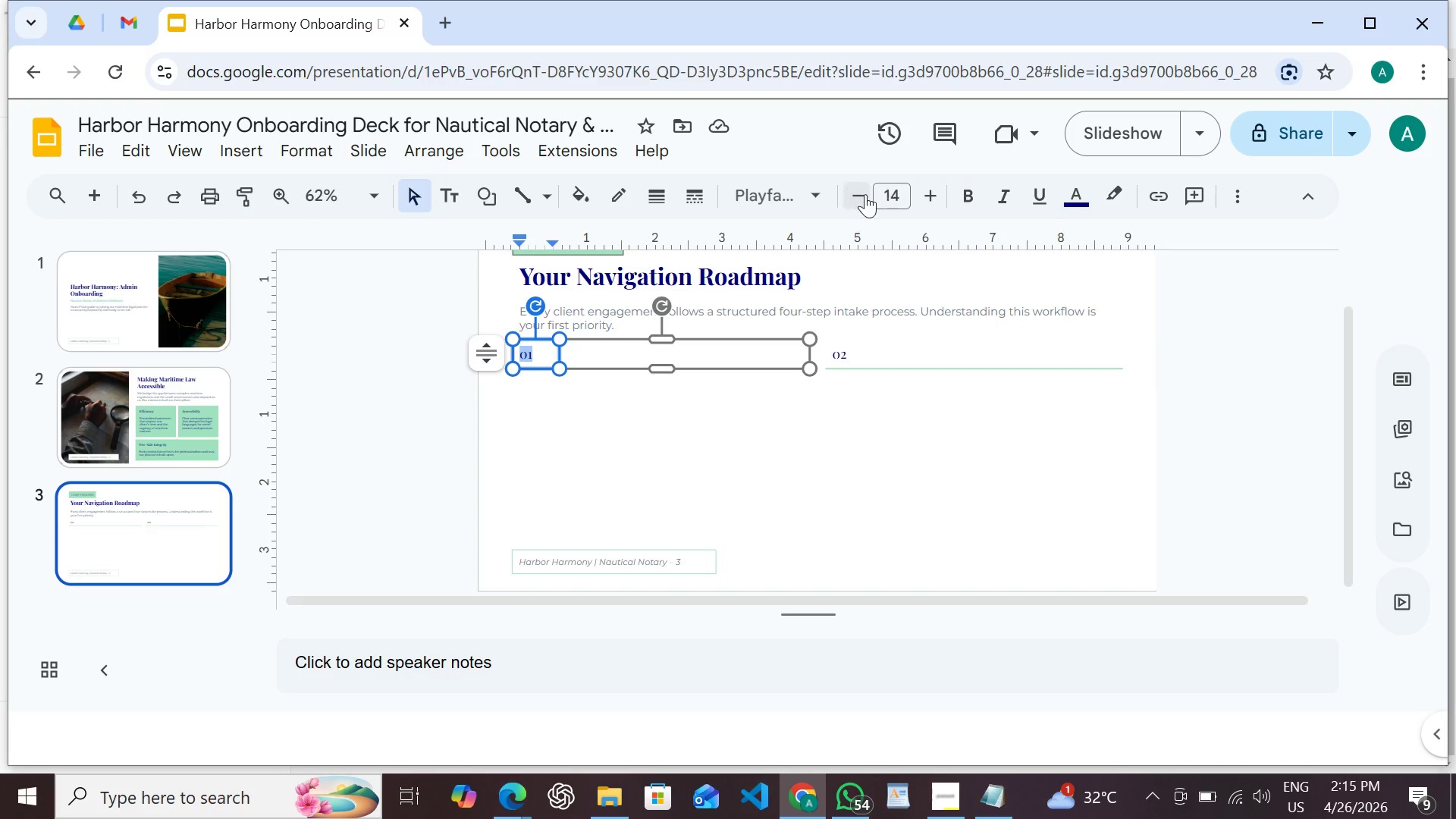 
left_click([1074, 199])
 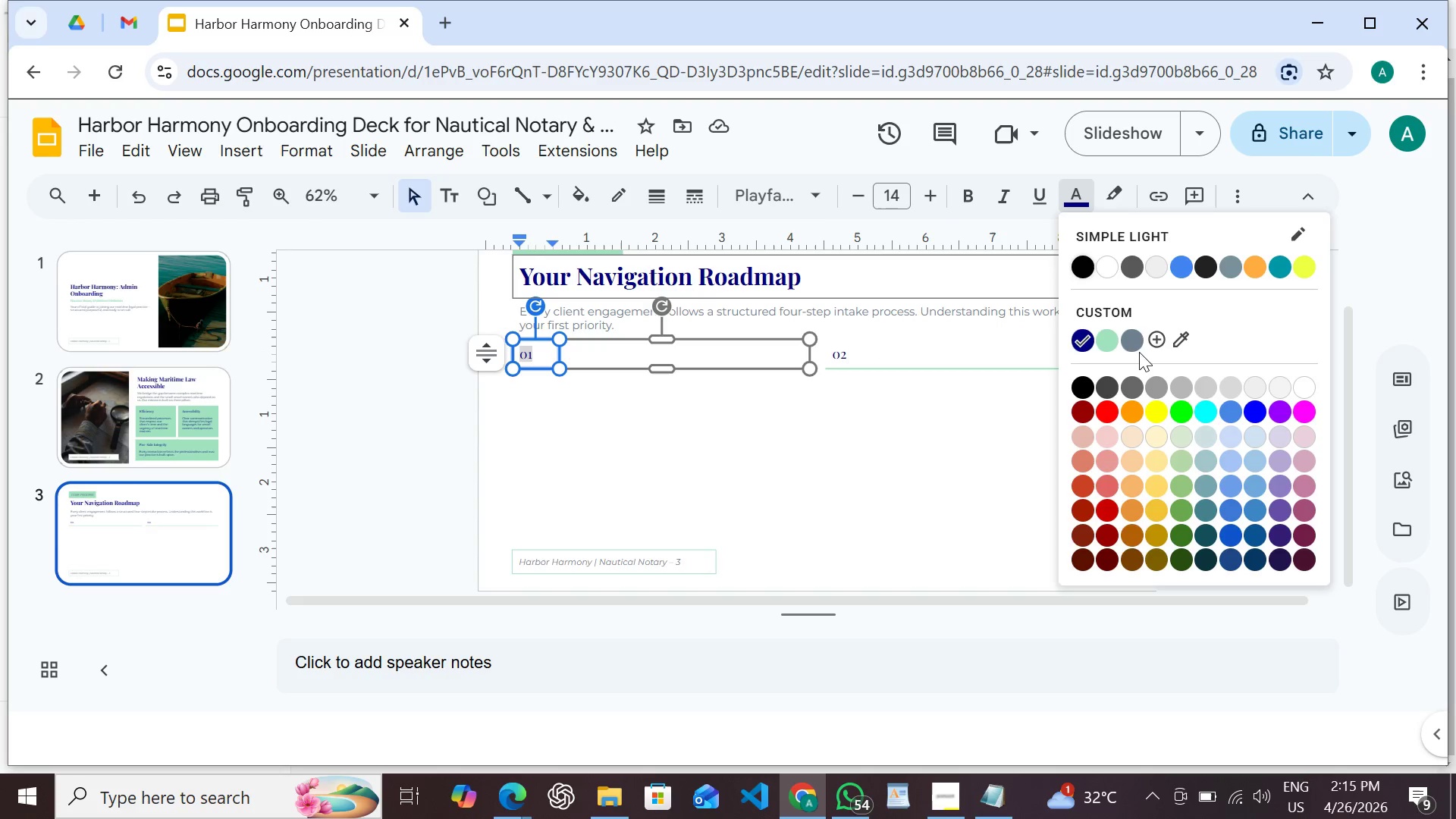 
left_click([1133, 344])
 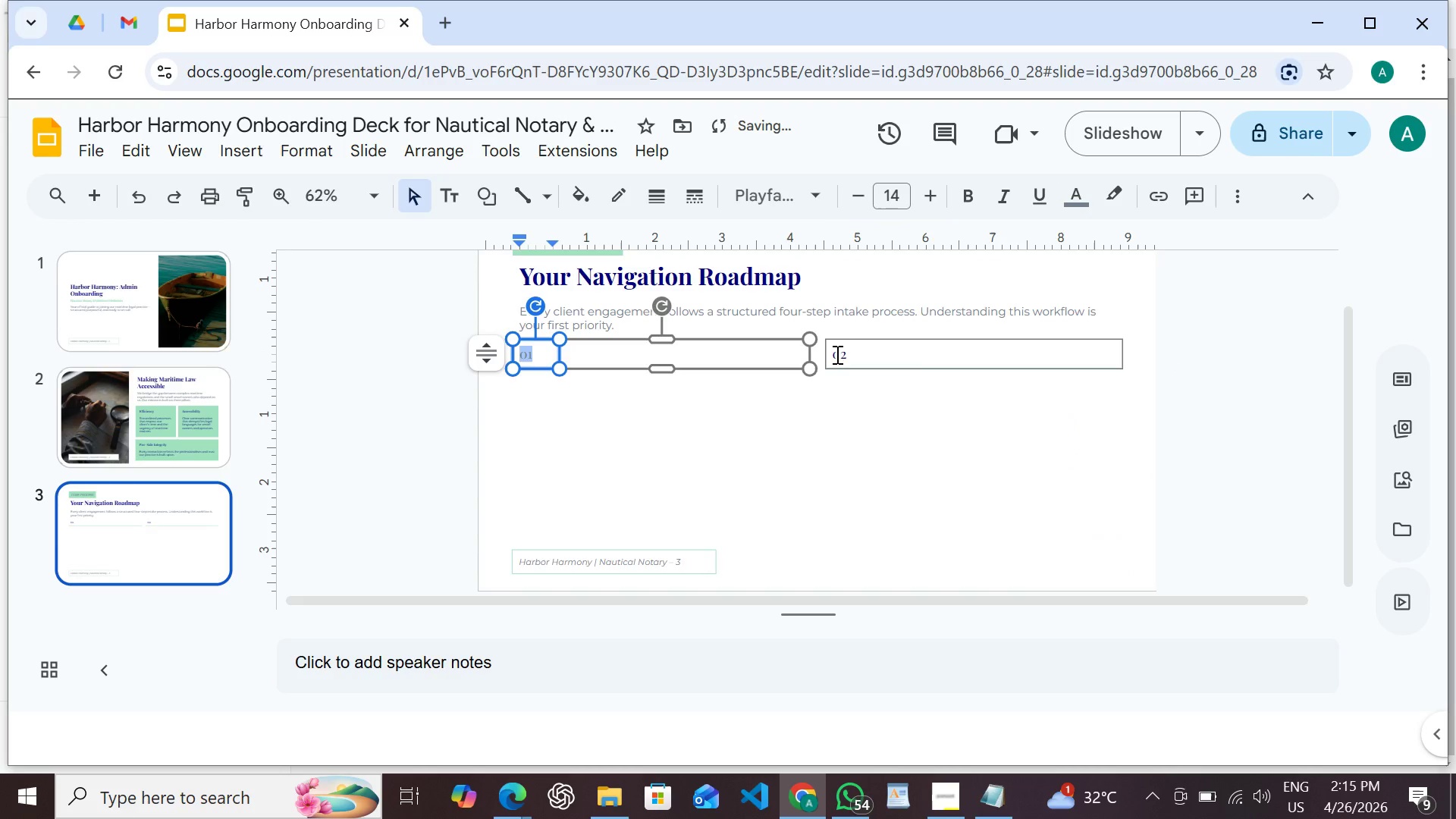 
double_click([836, 353])
 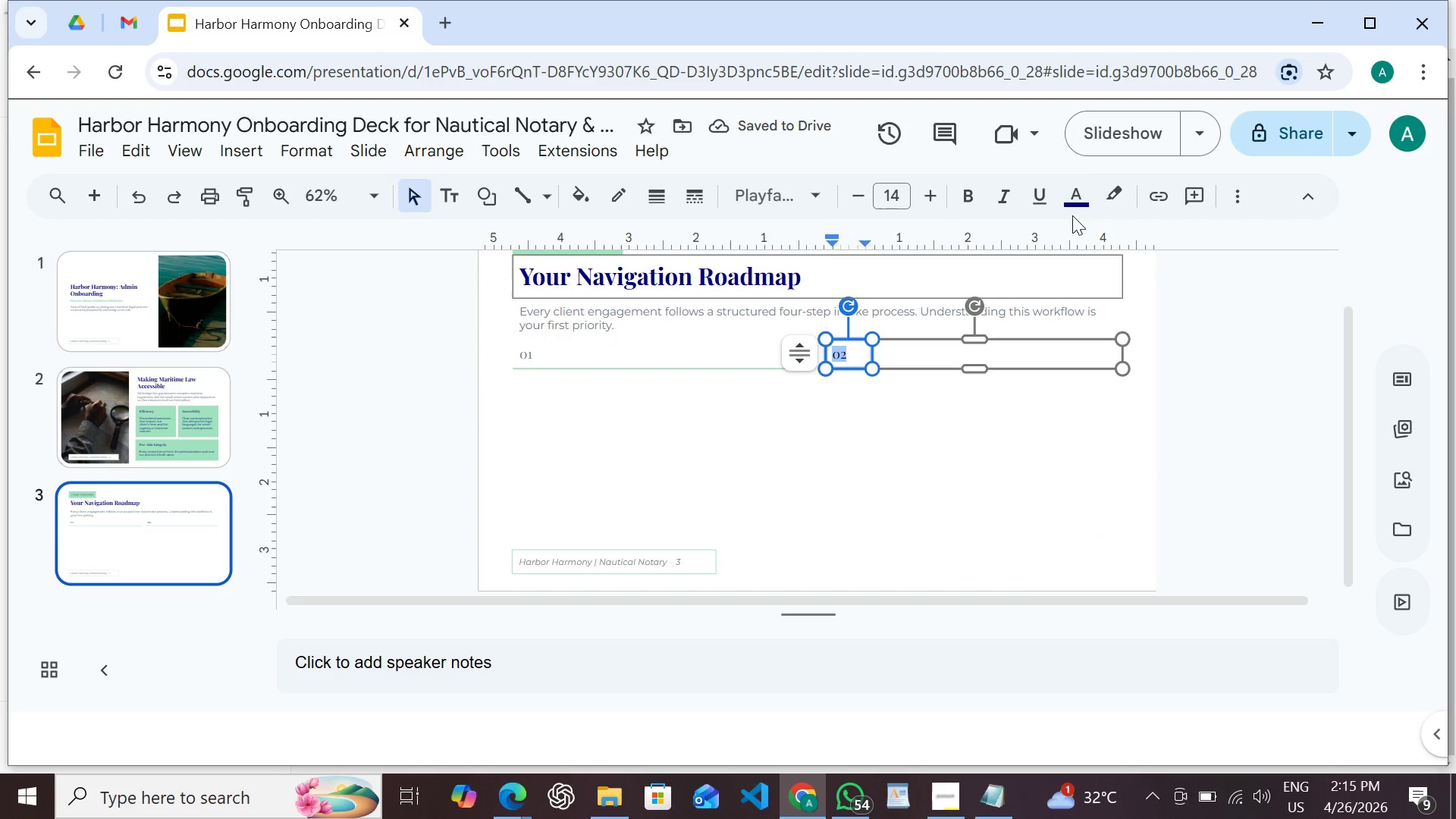 
left_click([1075, 198])
 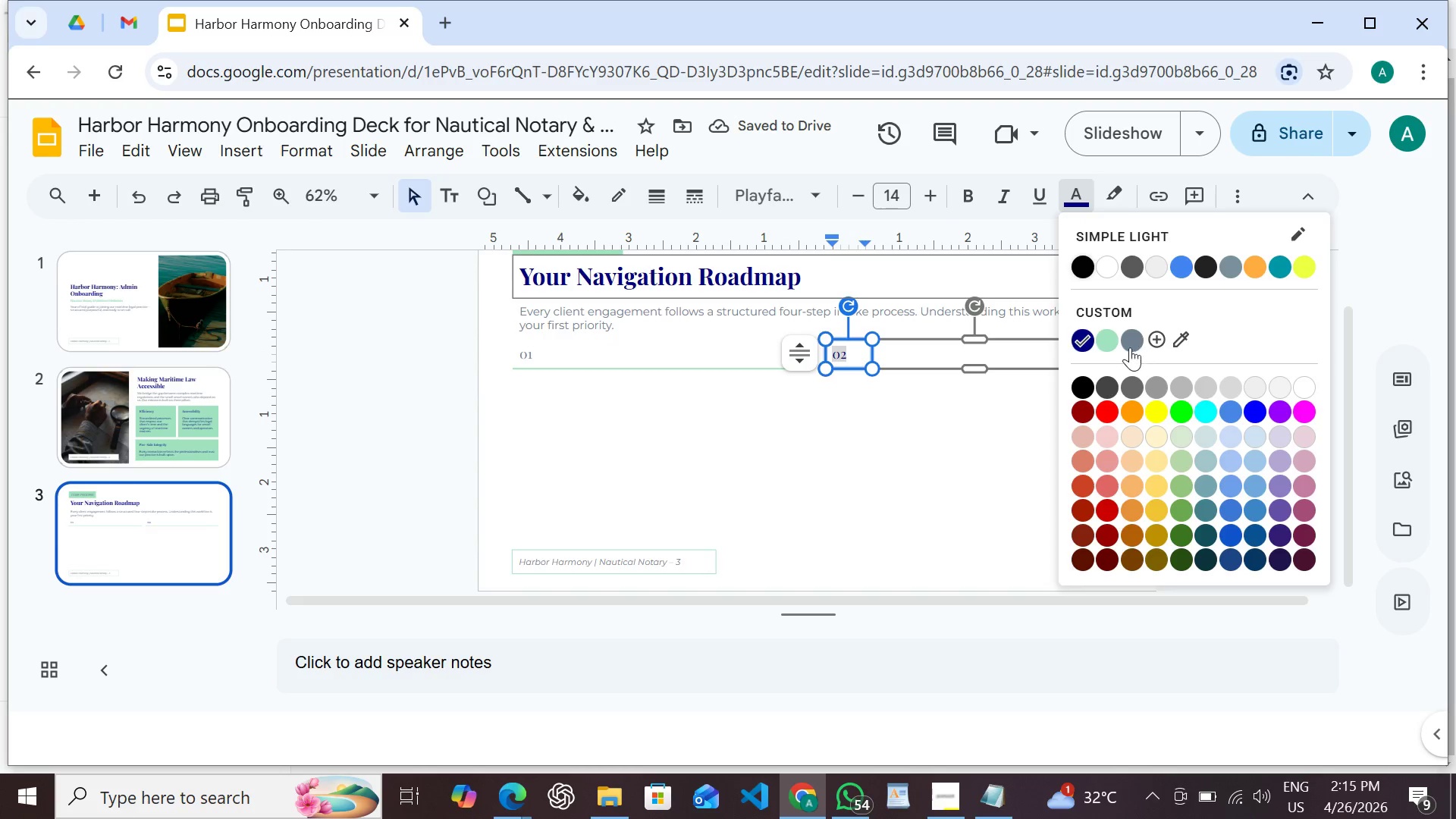 
left_click([1129, 342])
 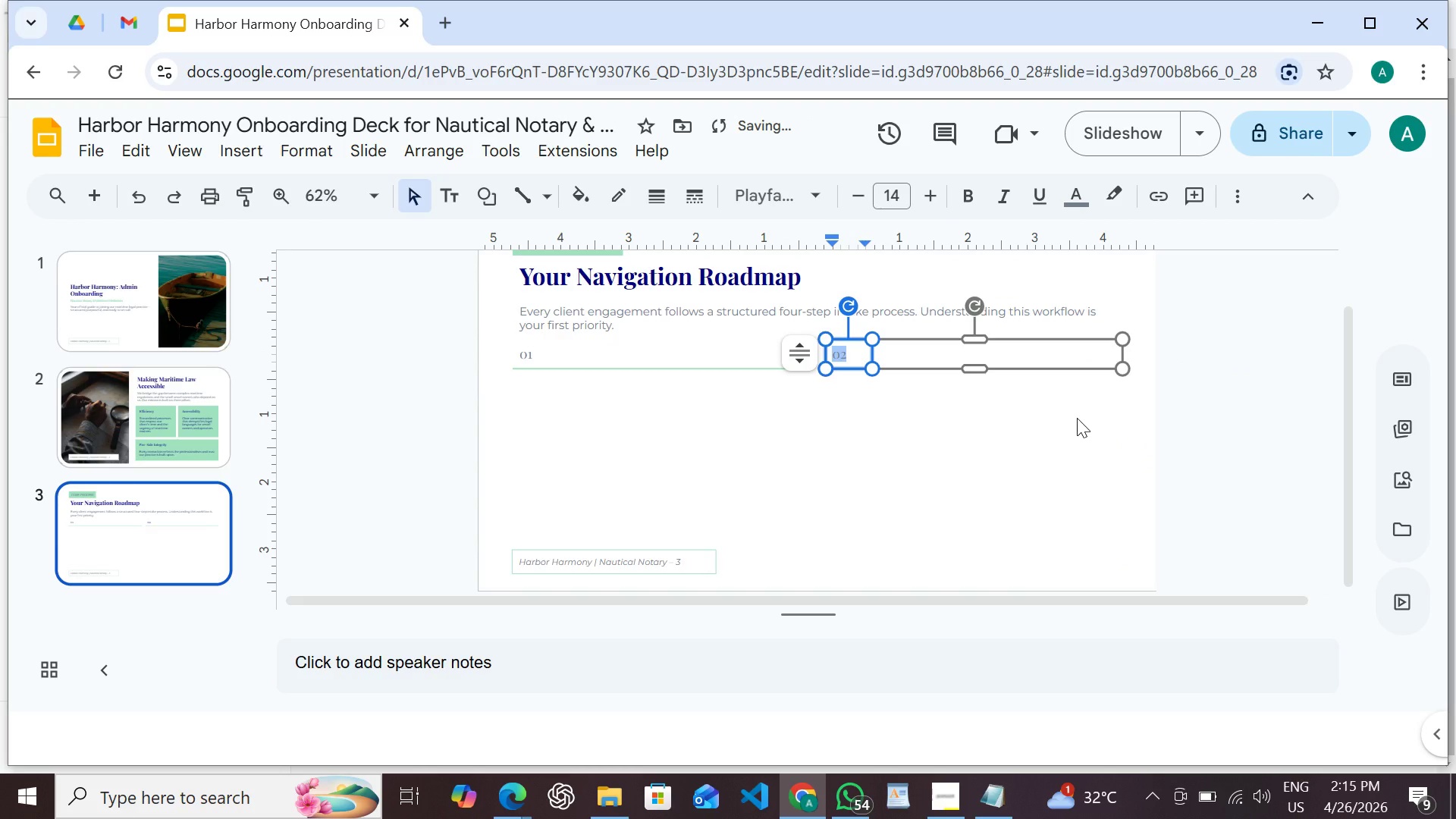 
left_click([1077, 418])
 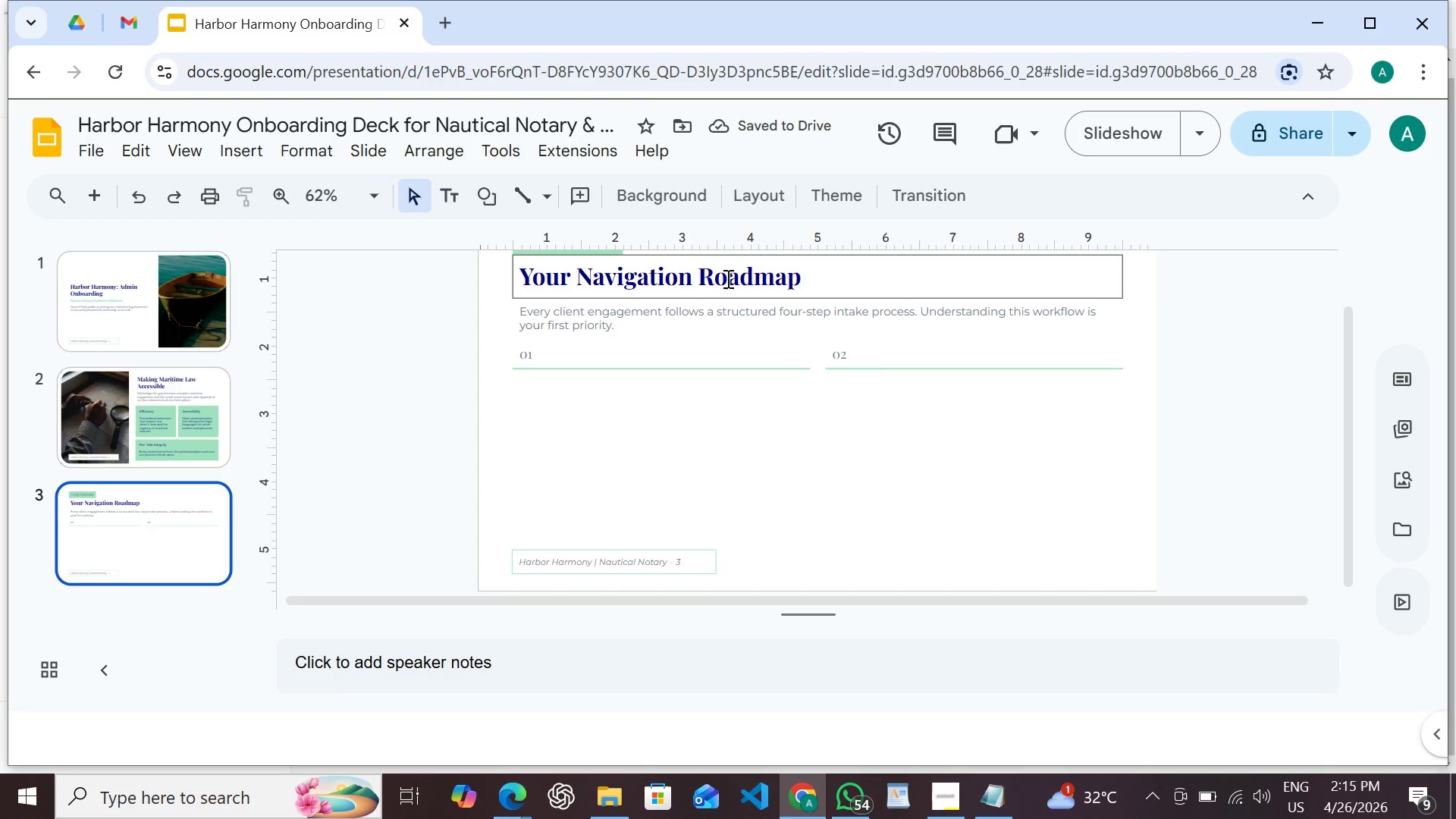 
left_click([726, 278])
 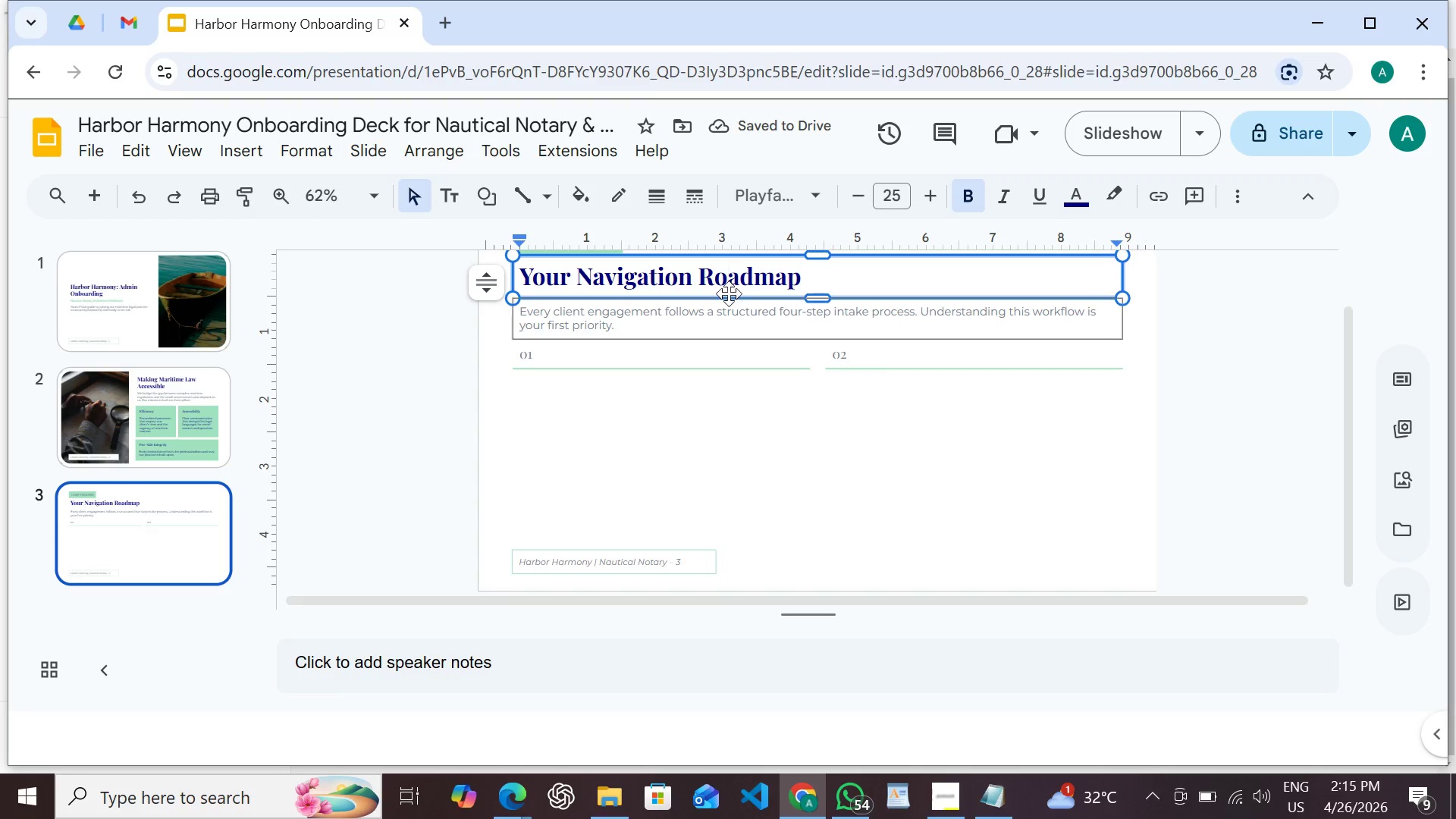 
left_click([729, 293])
 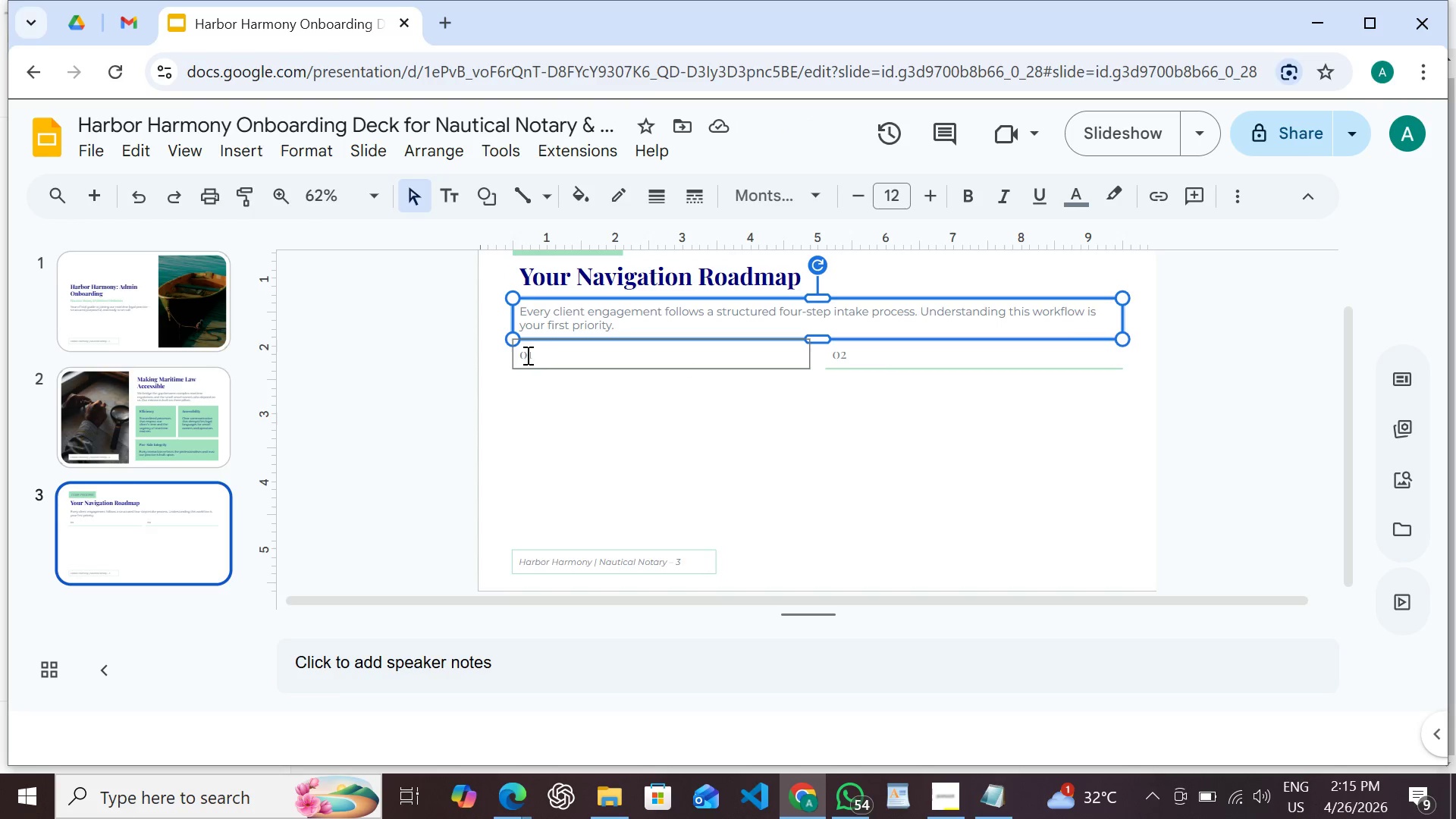 
left_click([526, 355])
 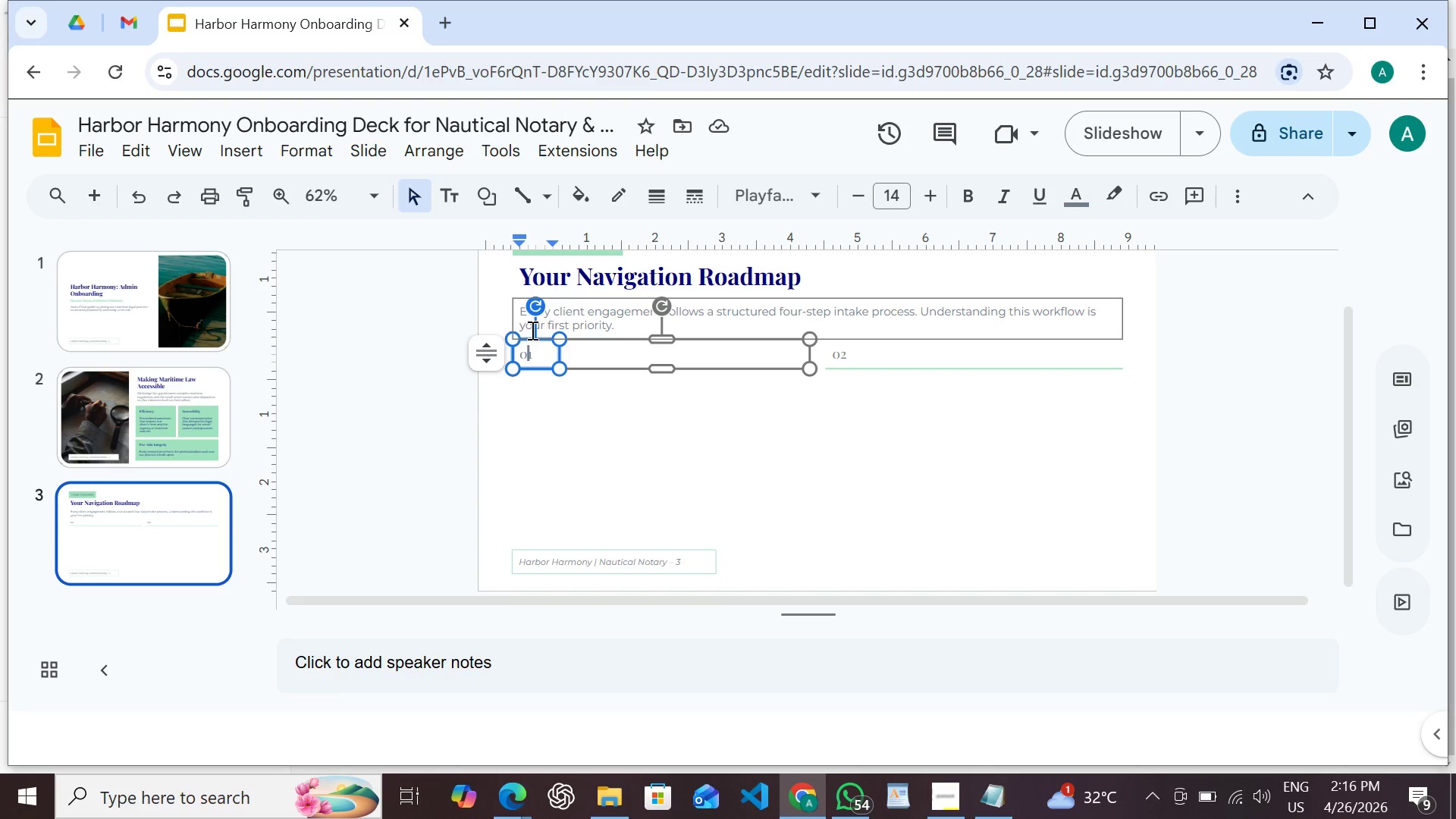 
wait(15.33)
 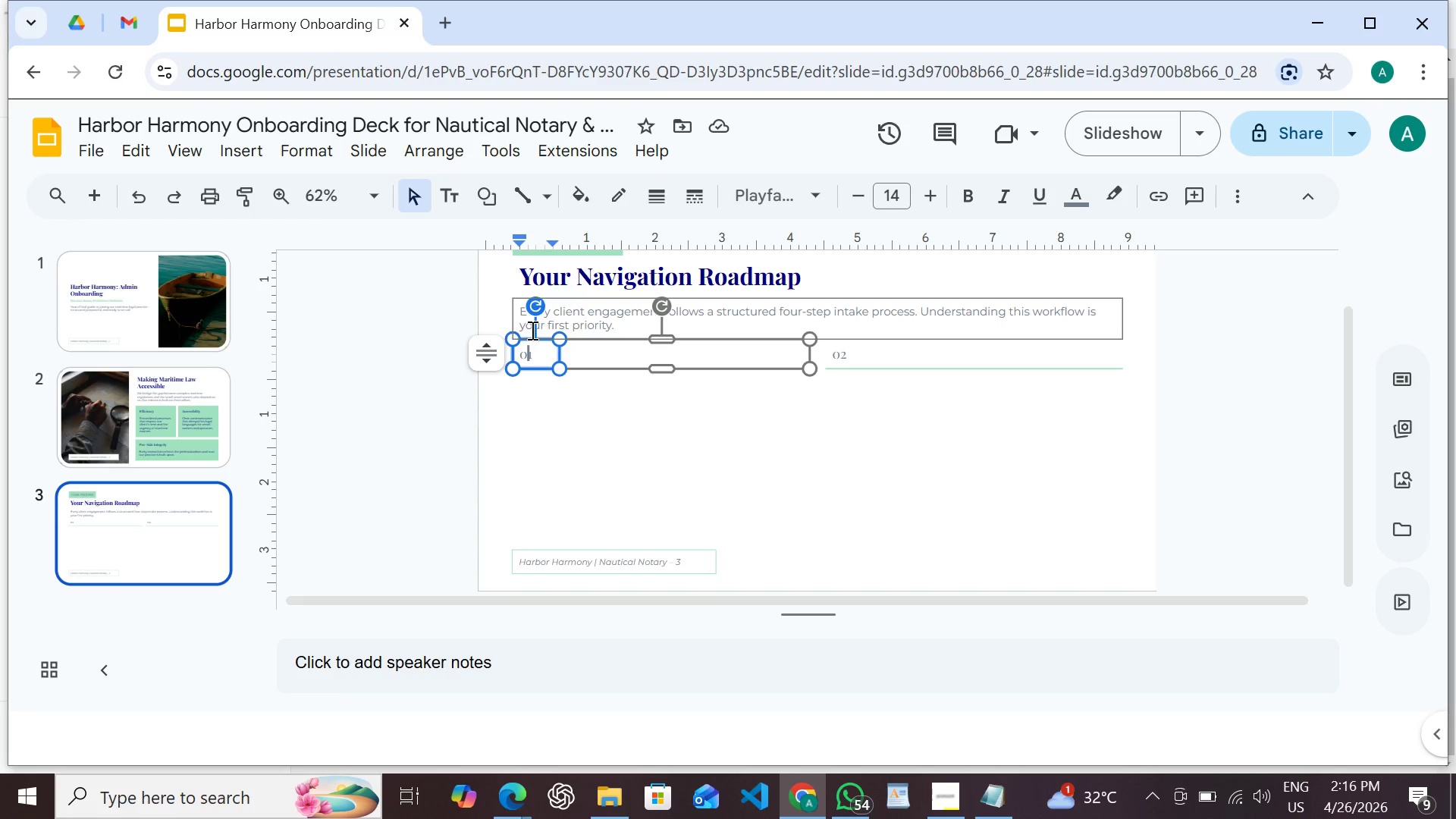 
left_click([496, 423])
 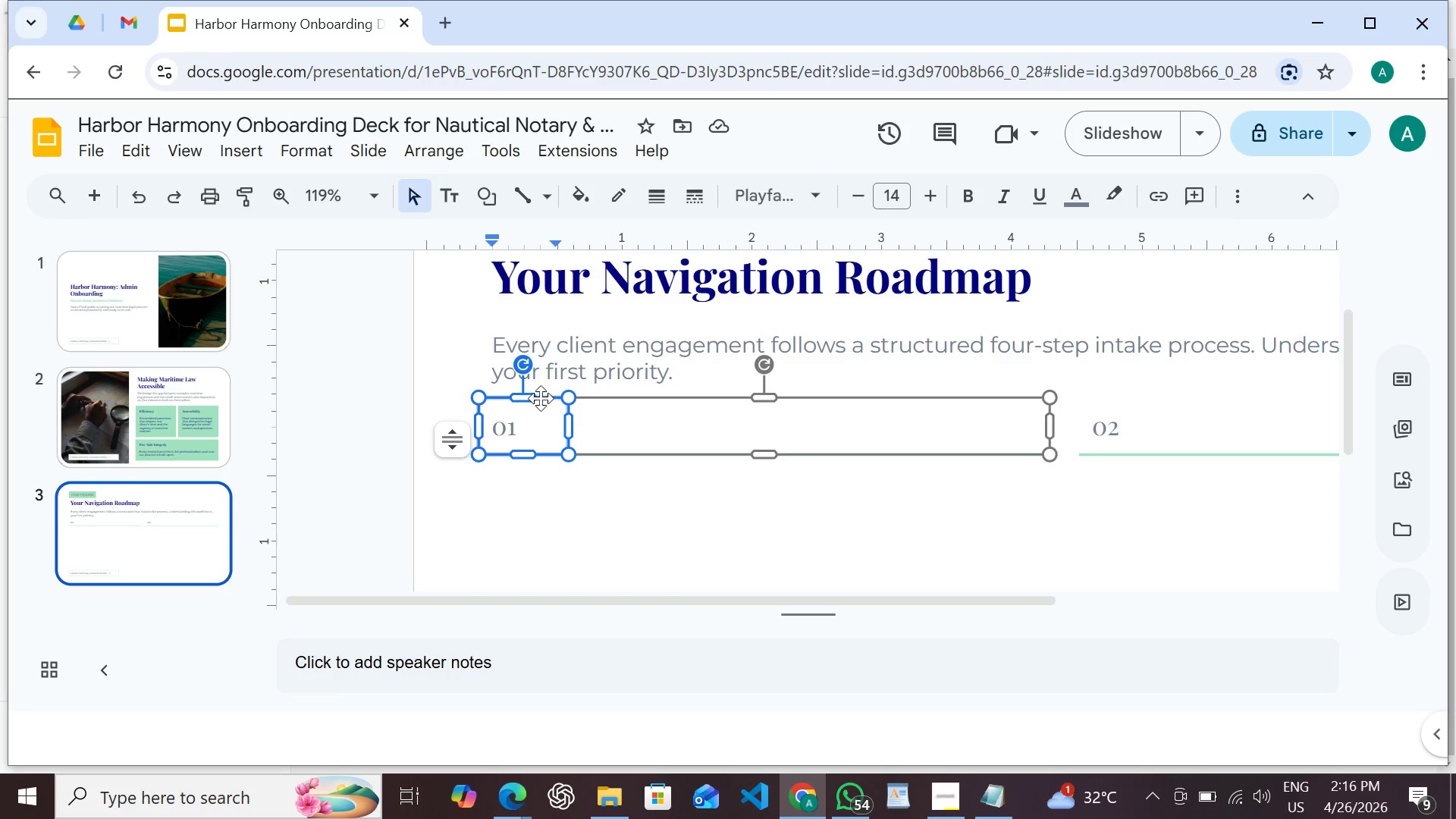 
left_click([541, 396])
 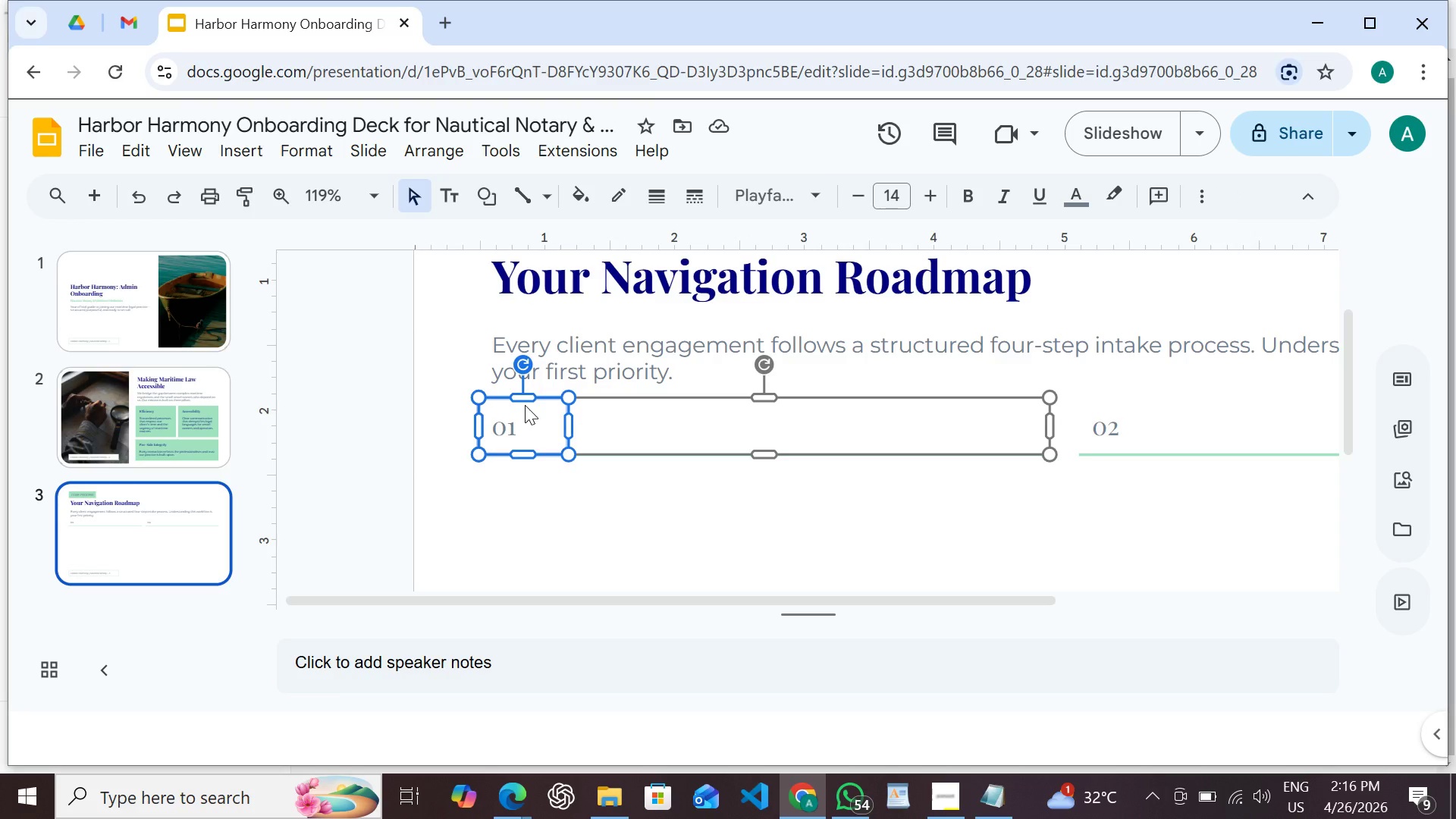 
key(Control+D)
 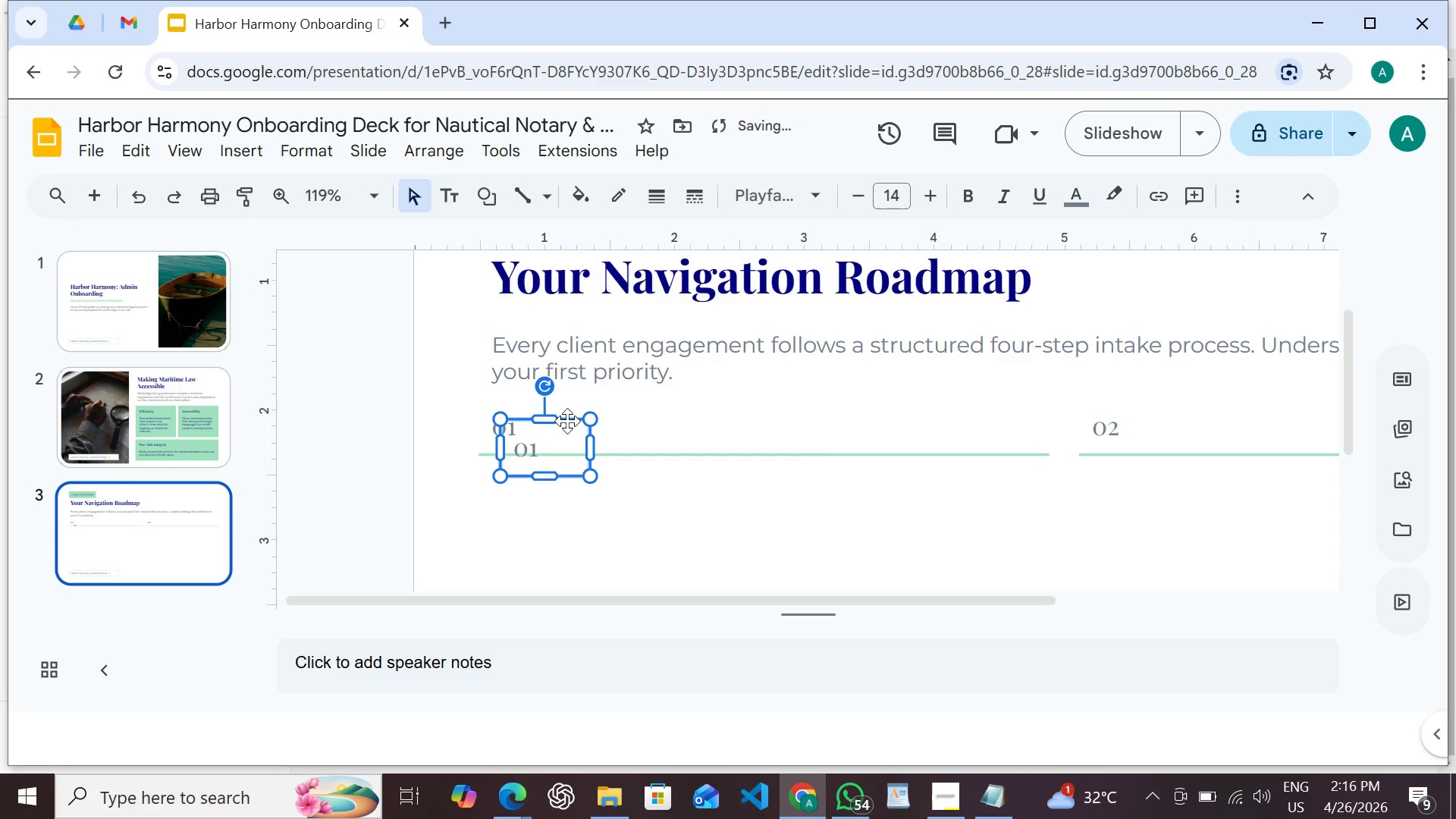 
left_click_drag(start_coordinate=[573, 420], to_coordinate=[557, 489])
 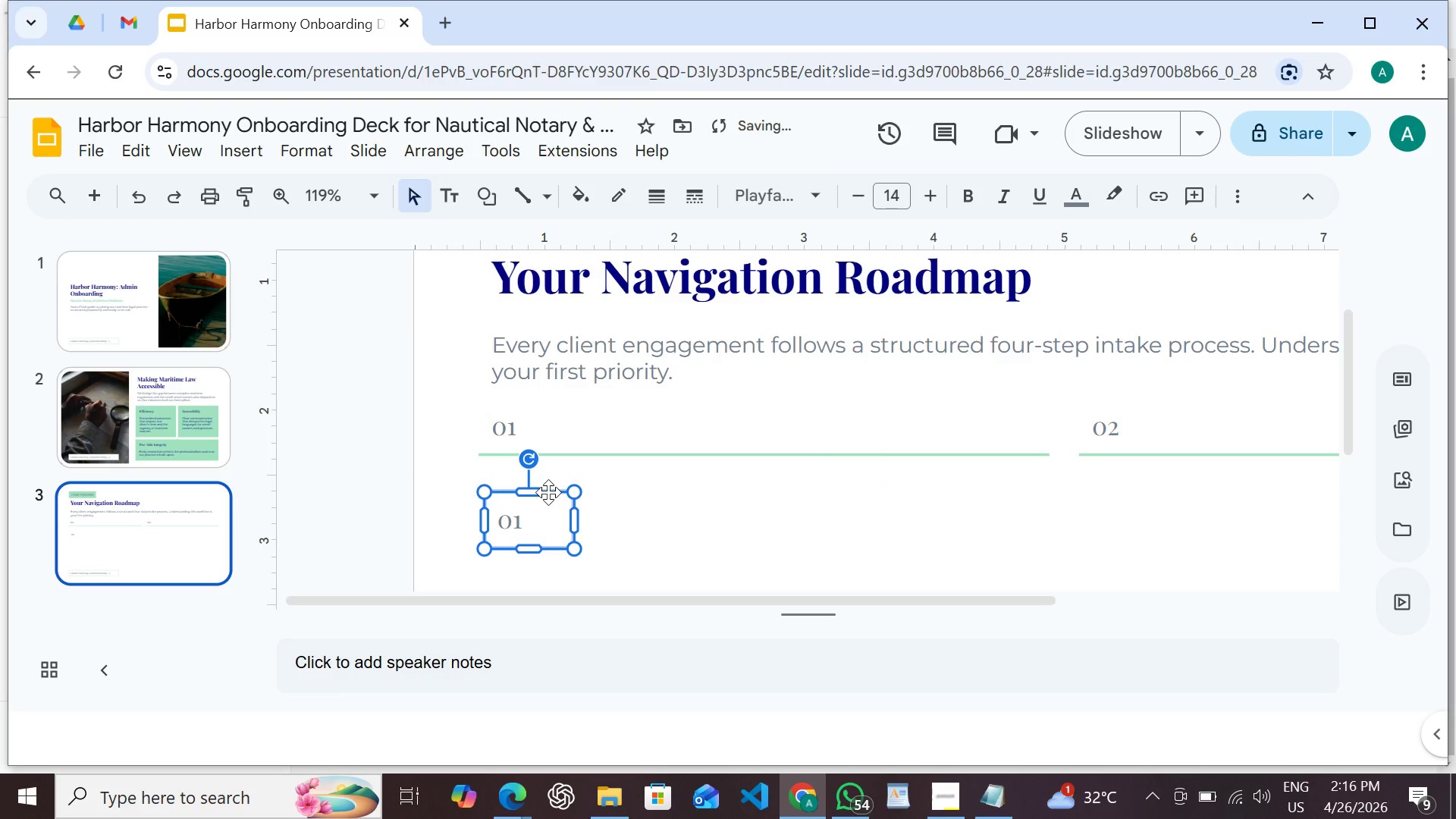 
left_click_drag(start_coordinate=[548, 492], to_coordinate=[541, 487])
 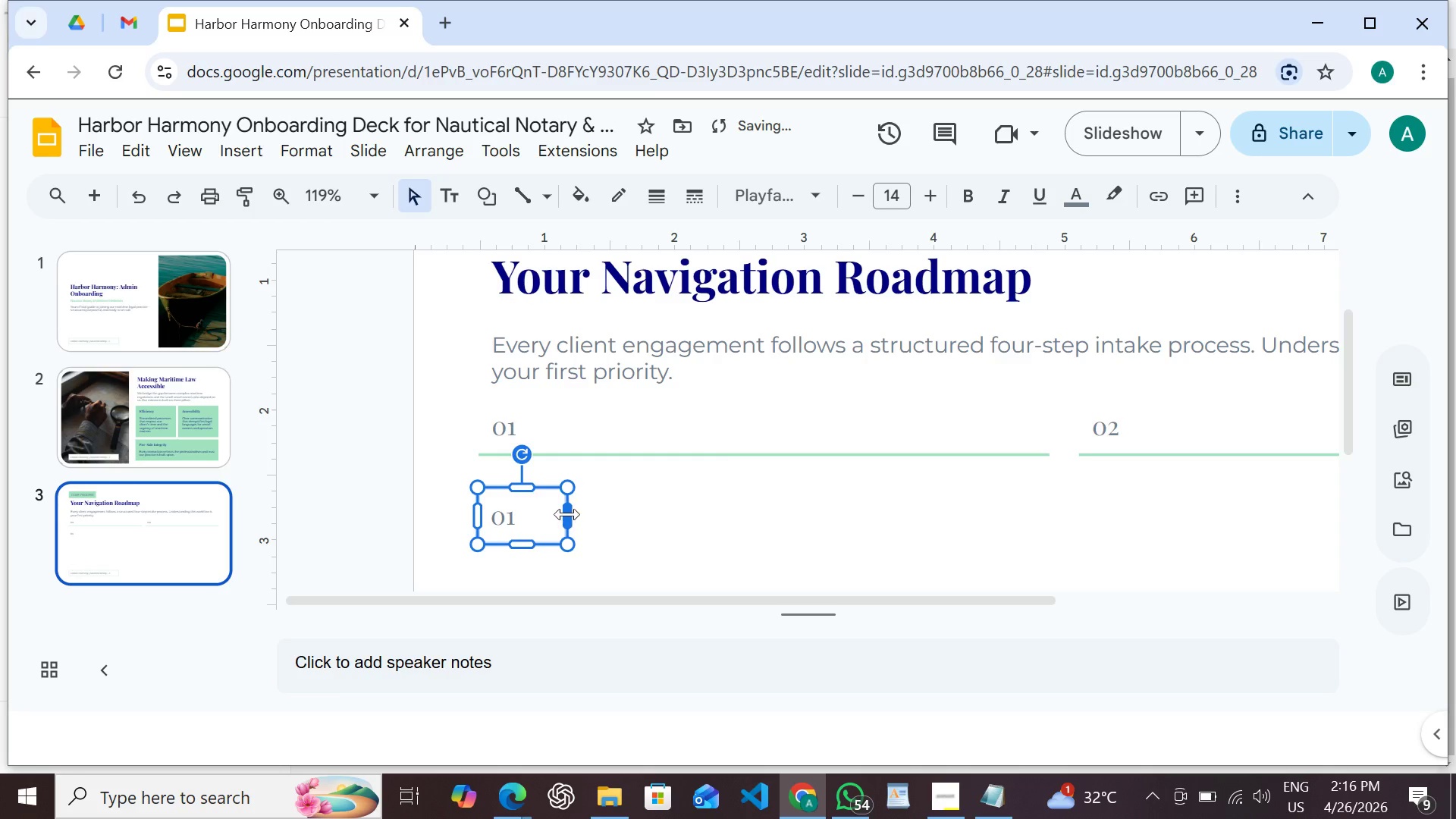 
left_click_drag(start_coordinate=[567, 513], to_coordinate=[932, 538])
 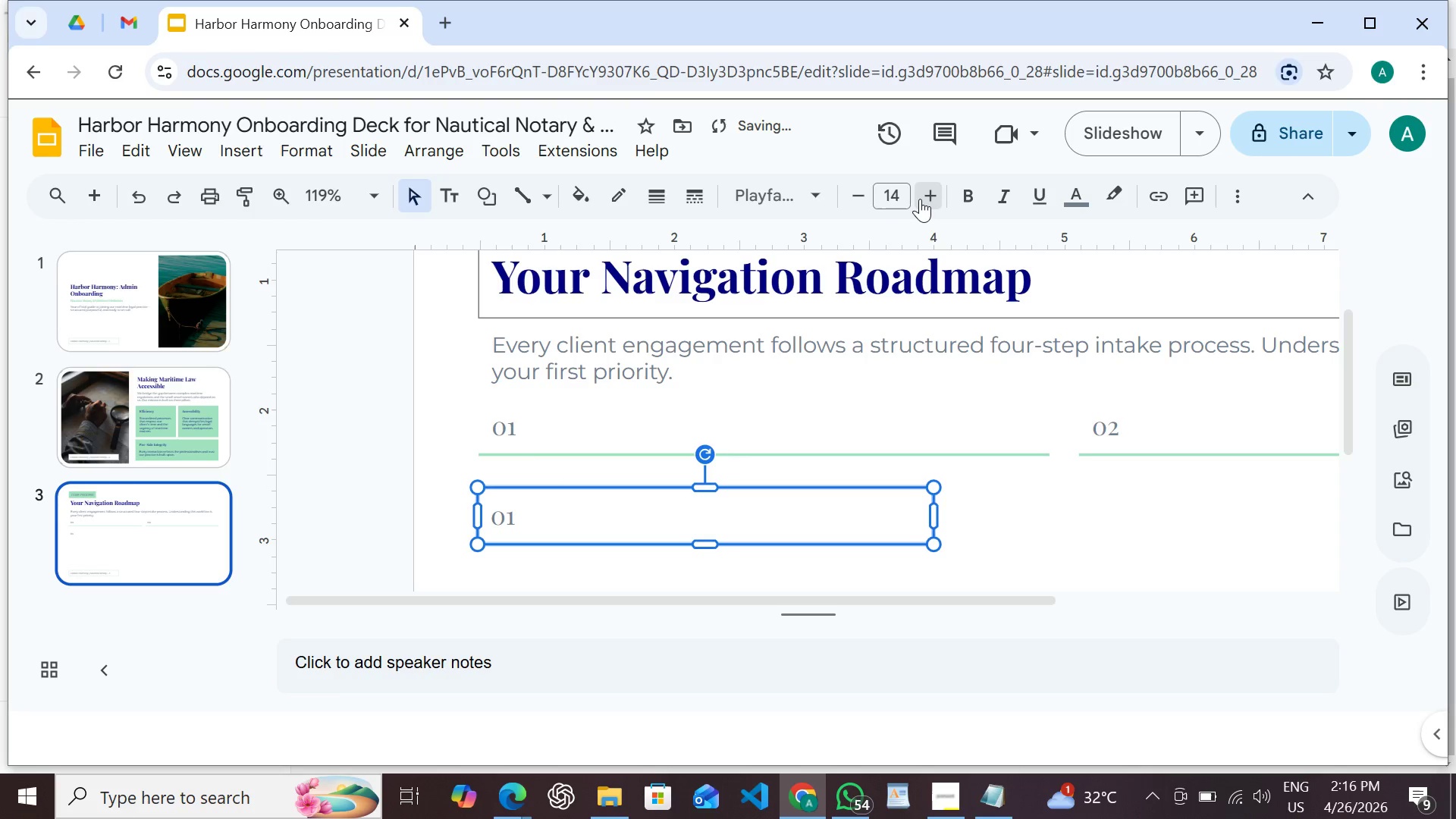 
double_click([920, 199])
 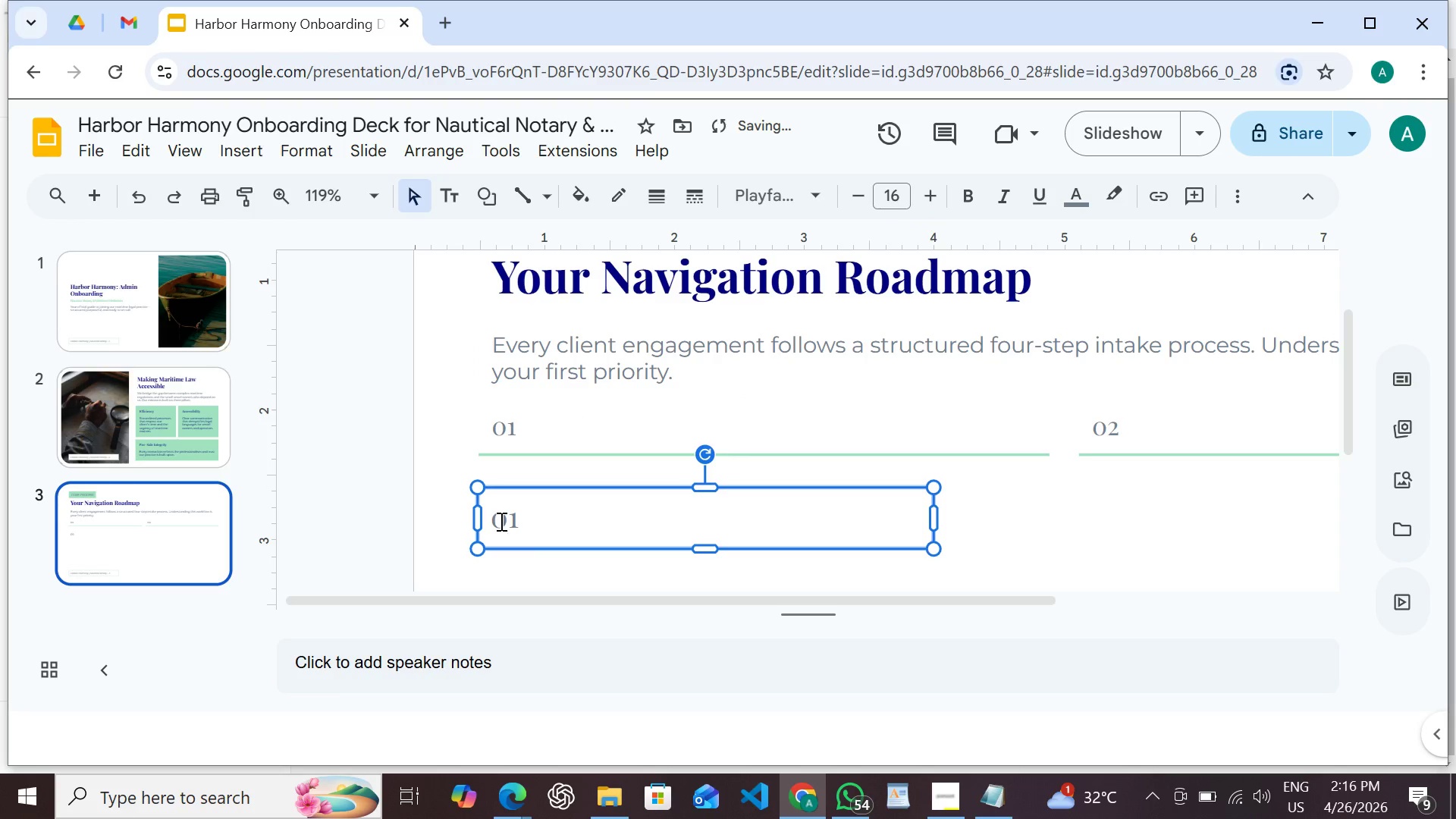 
double_click([500, 521])
 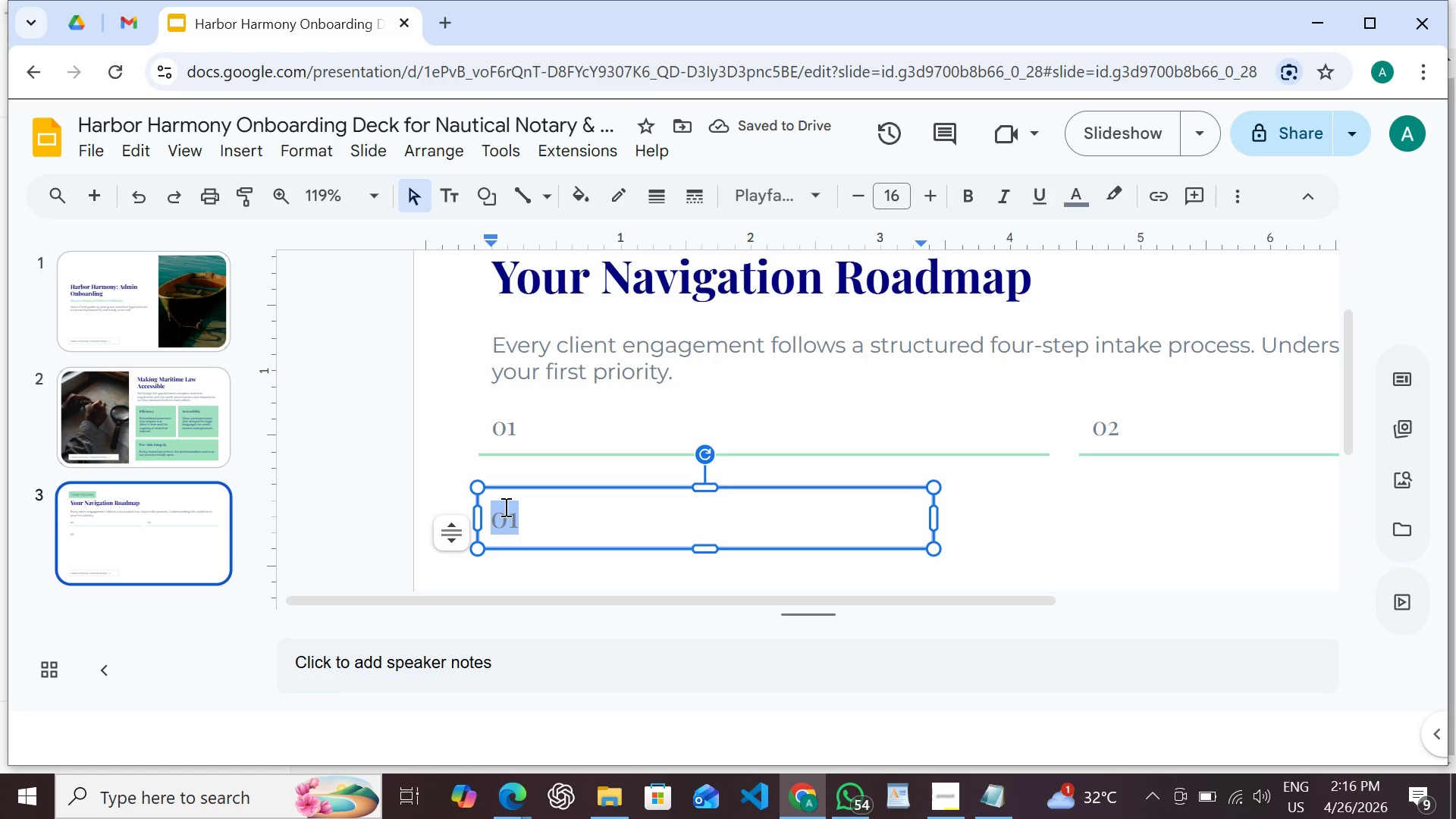 
type(INi)
key(Backspace)
key(Backspace)
type(nitai)
key(Backspace)
key(Backspace)
type(ial Inquiry)
 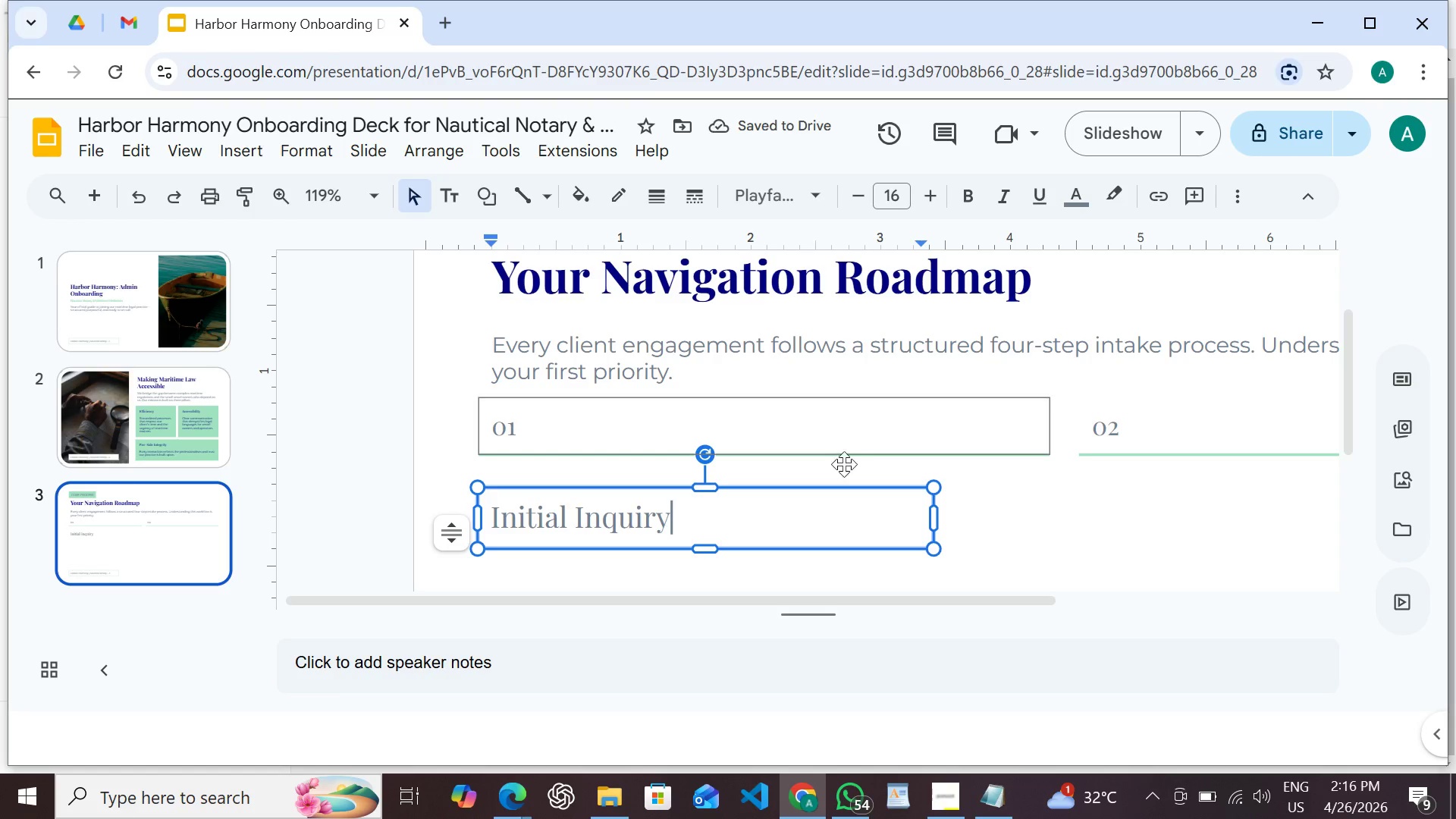 
left_click([847, 485])
 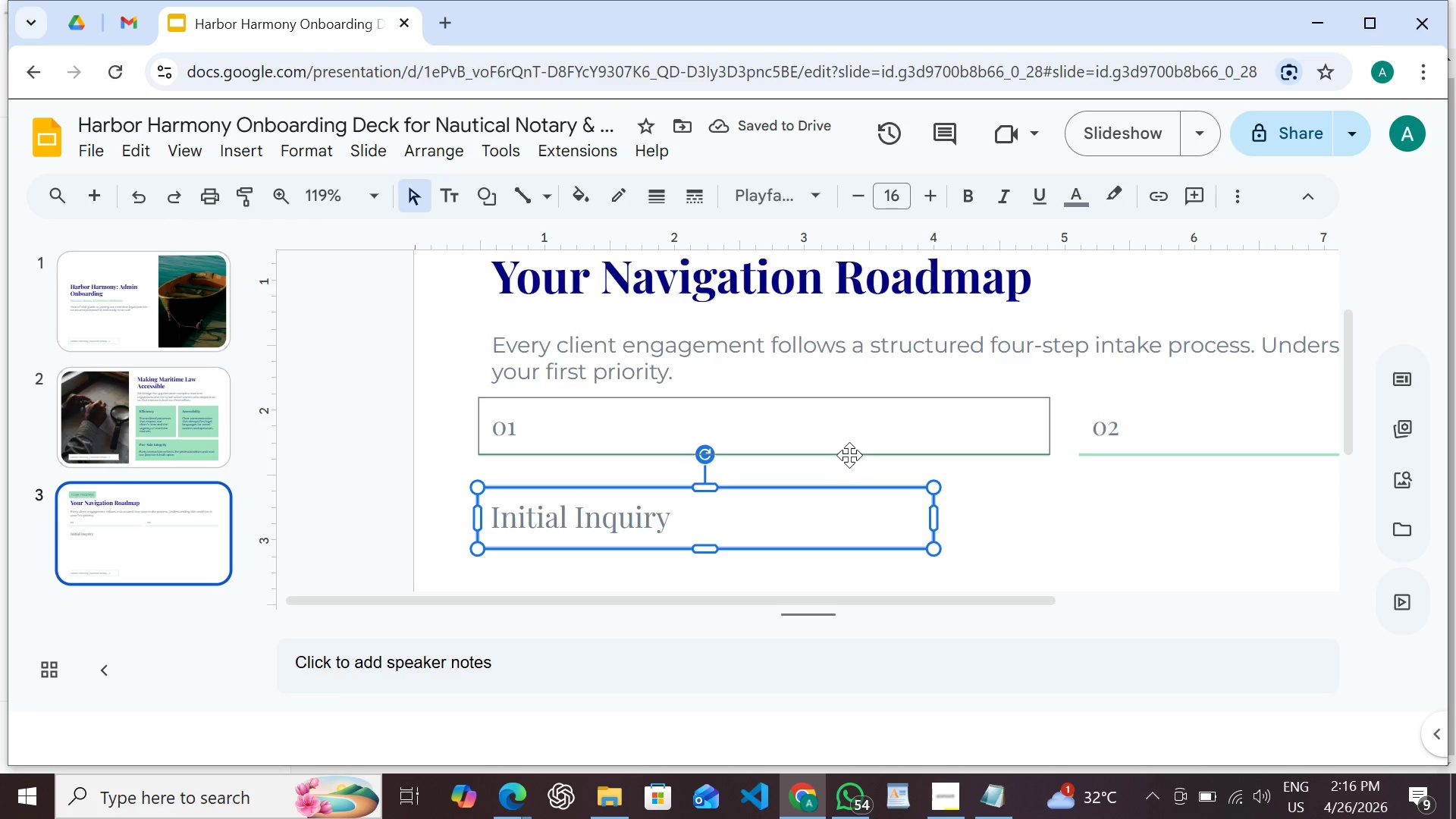 
key(Shift+ArrowUp)
 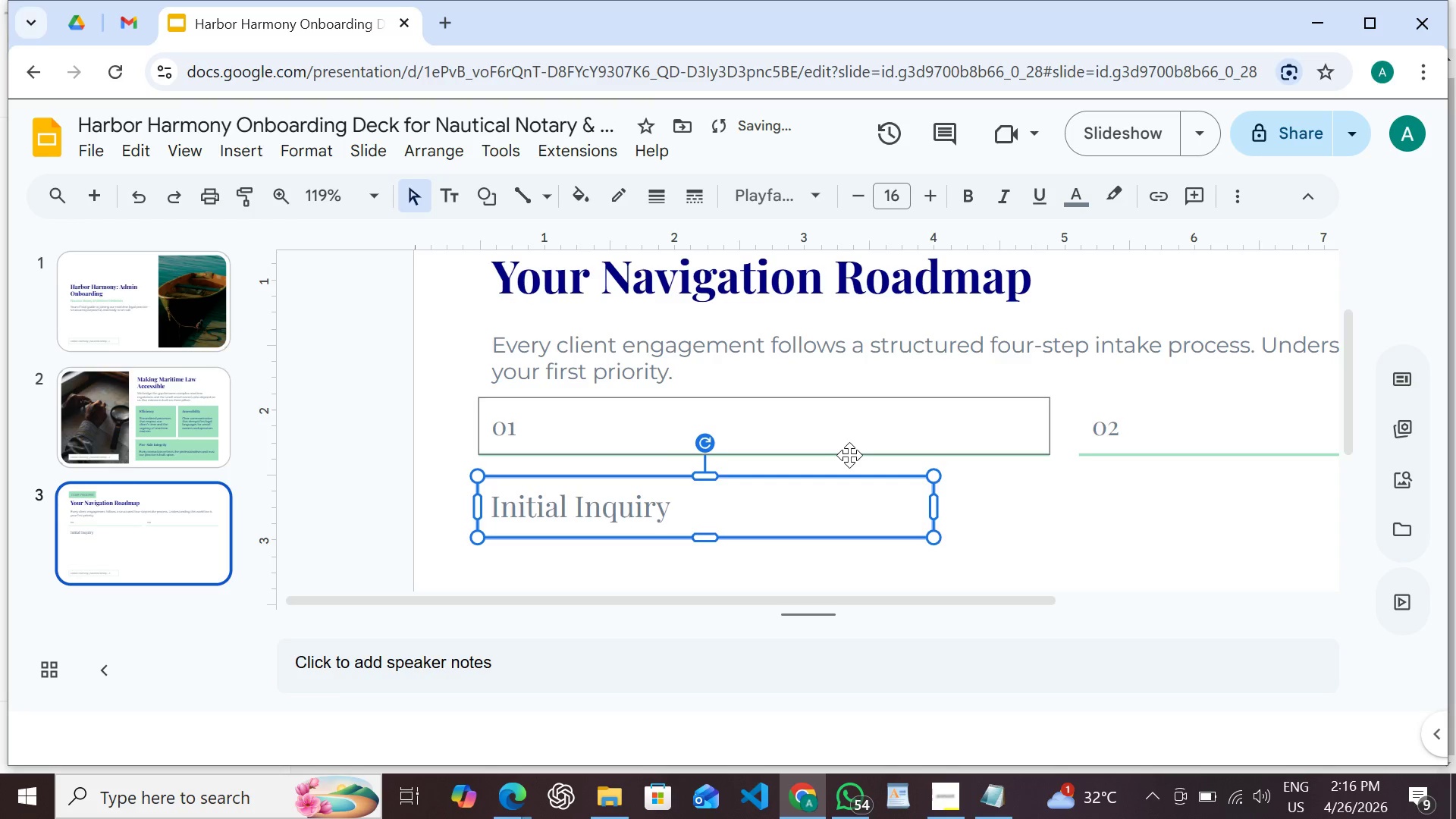 
key(Control+D)
 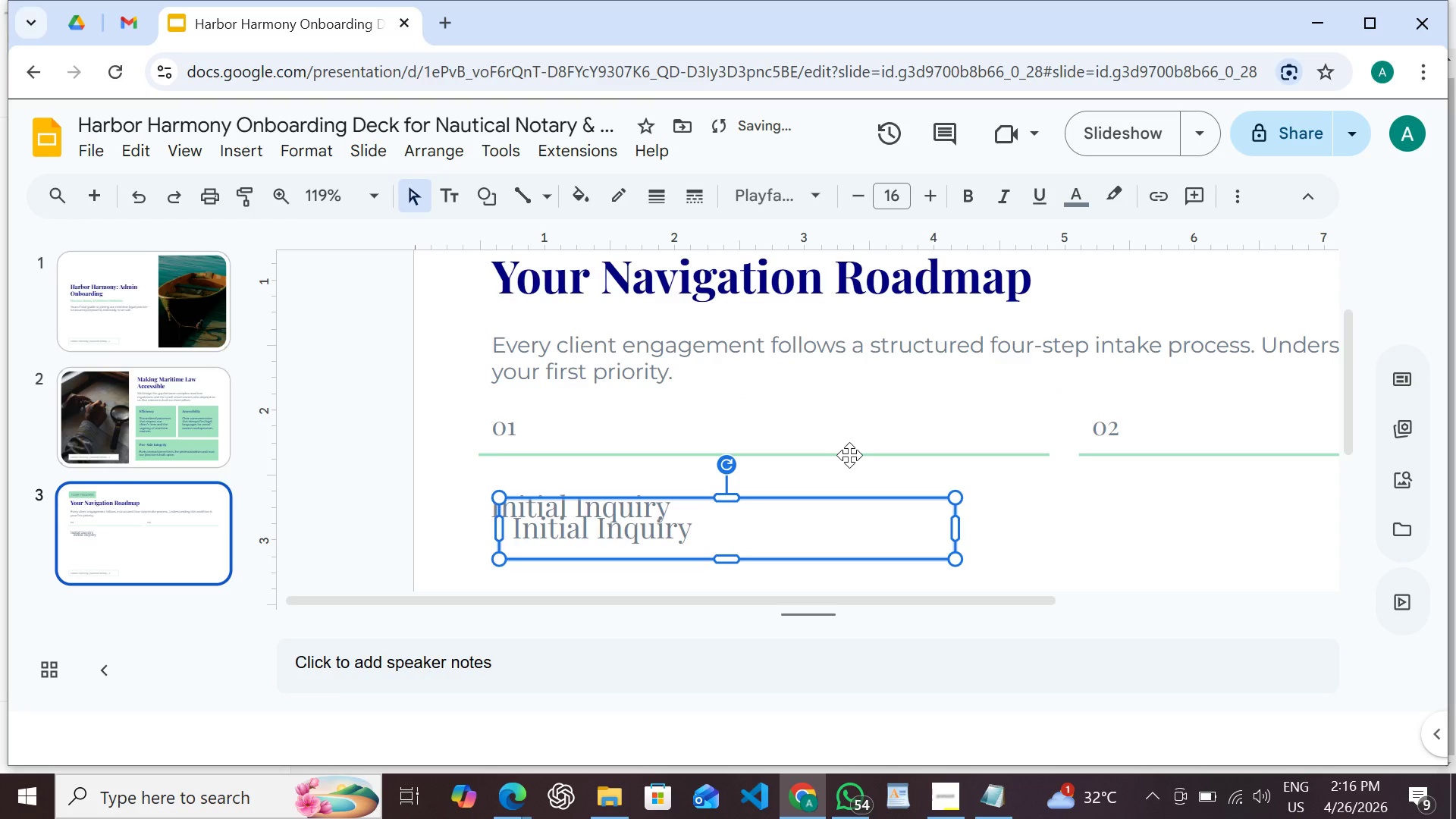 
hold_key(key=ShiftLeft, duration=3.23)
 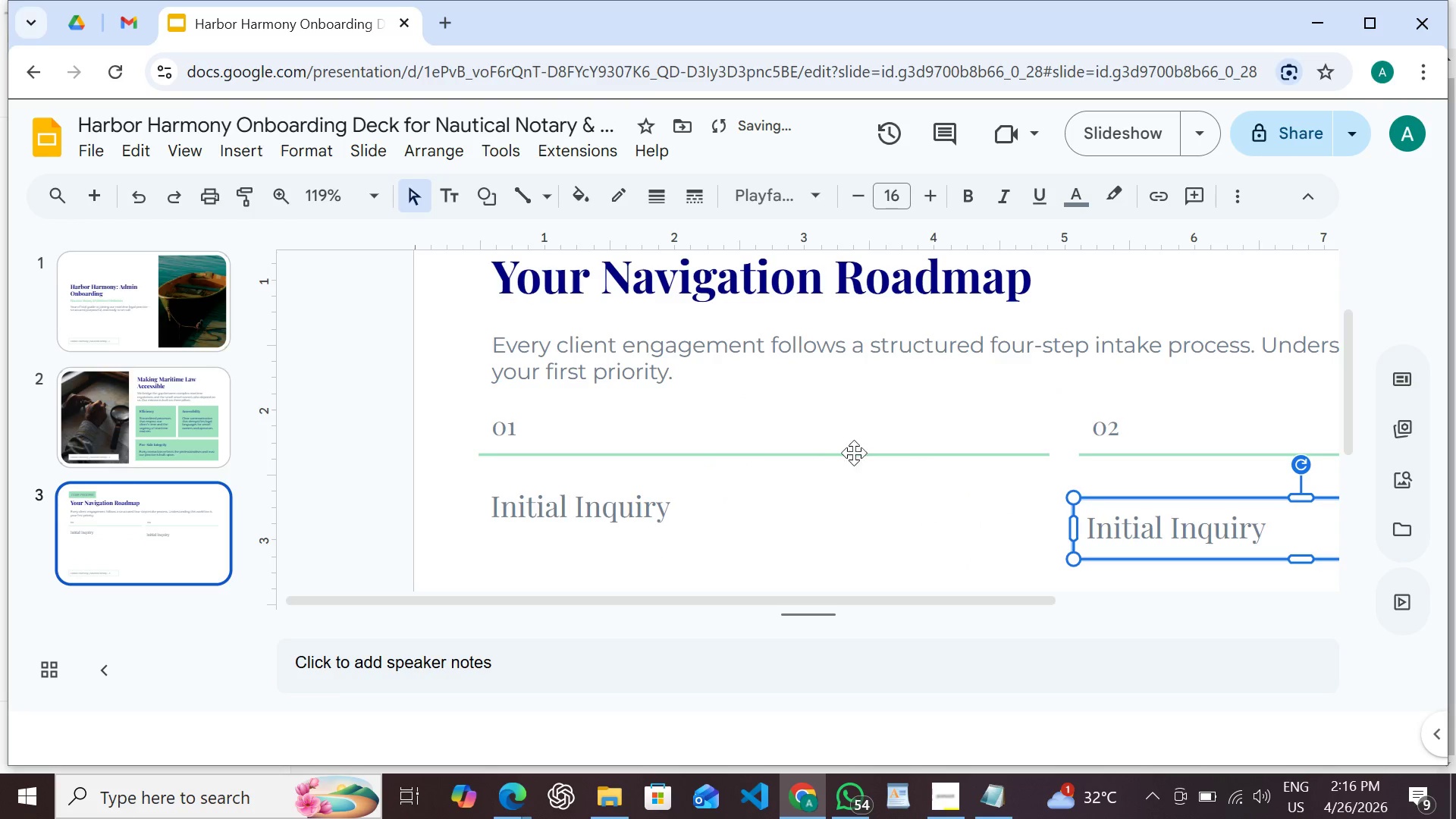 
hold_key(key=ArrowRight, duration=1.51)
 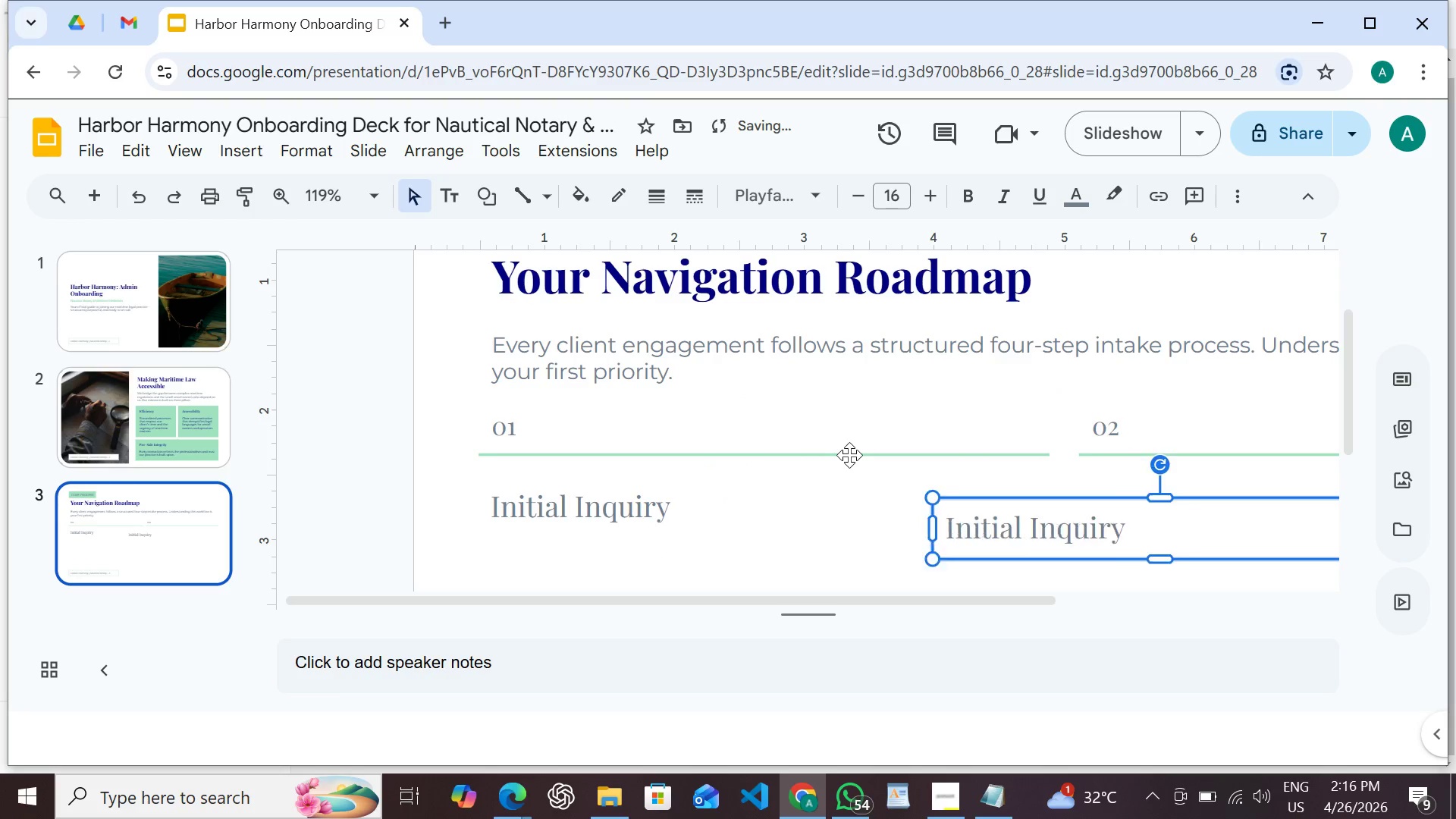 
hold_key(key=ArrowRight, duration=1.08)
 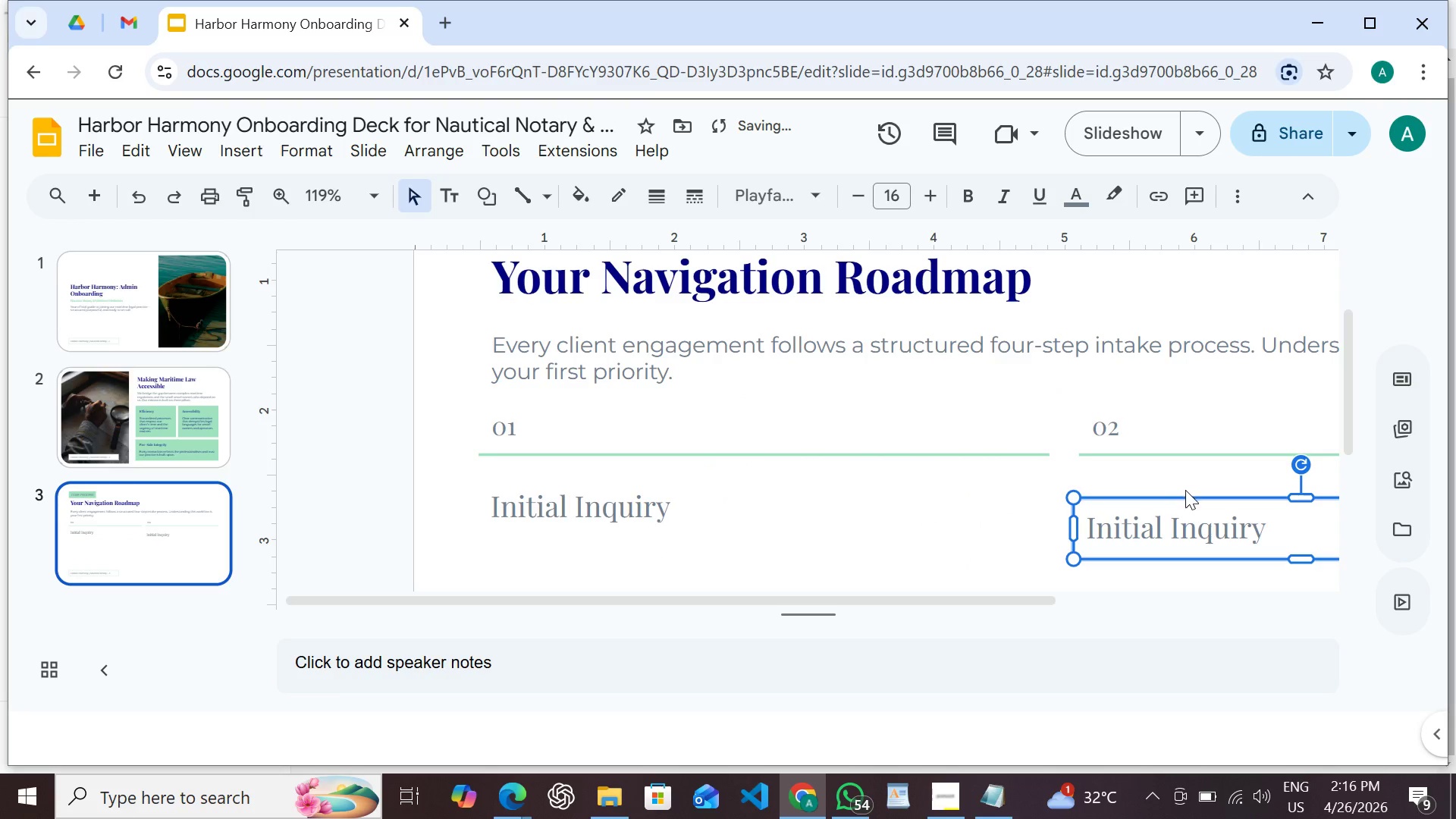 
left_click_drag(start_coordinate=[1185, 496], to_coordinate=[1195, 474])
 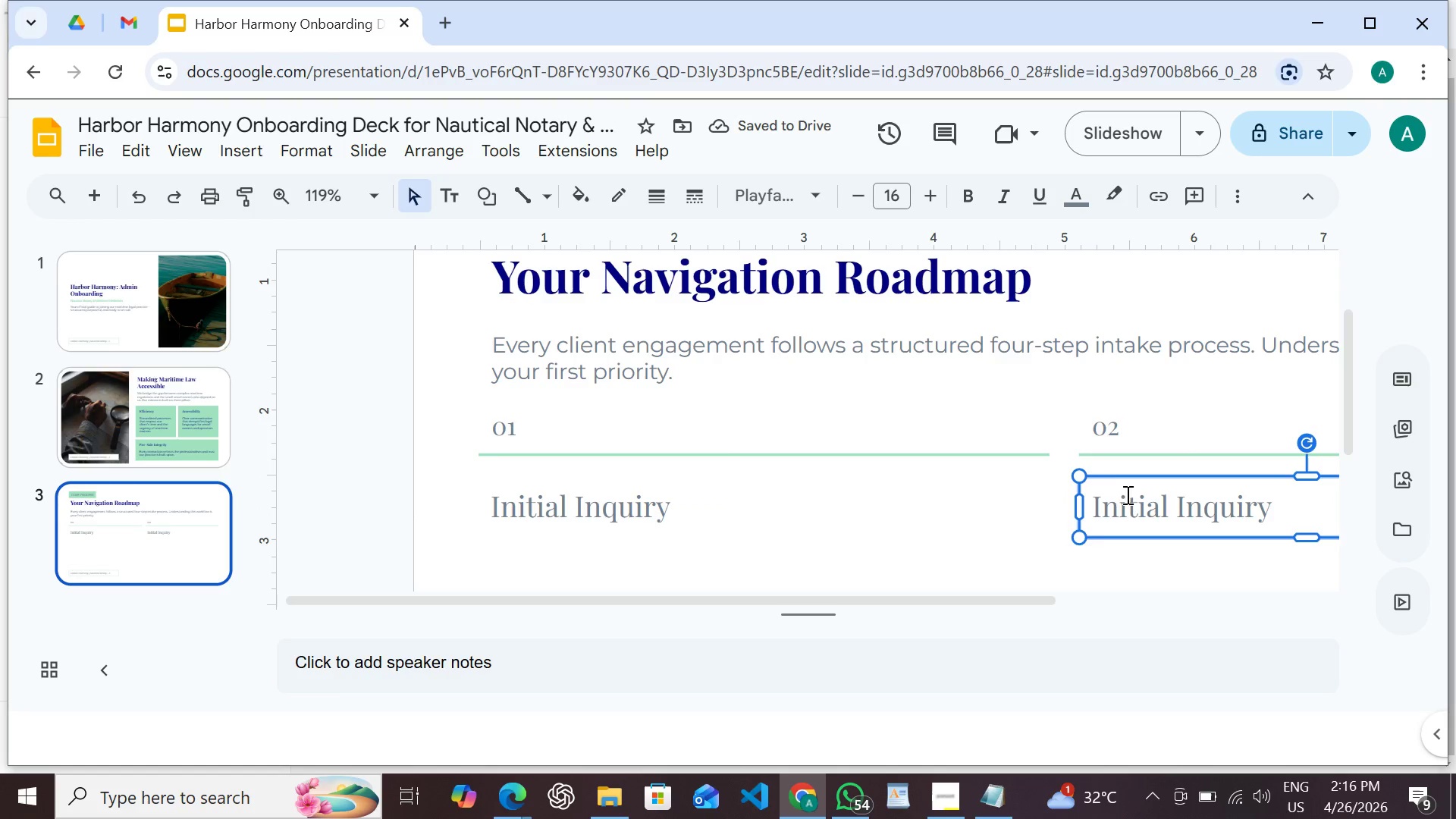 
wait(5.98)
 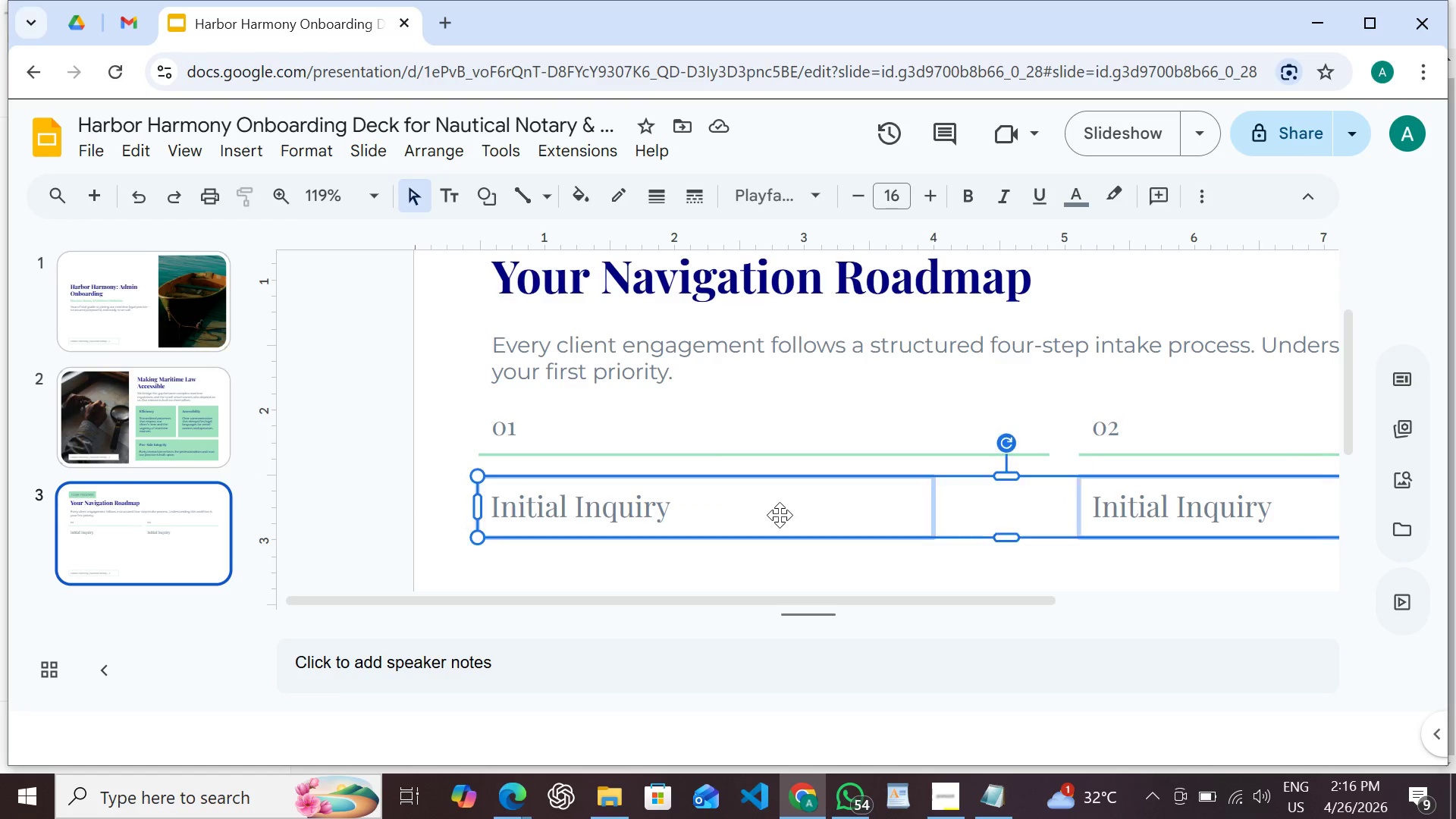 
hold_key(key=ShiftLeft, duration=0.56)
left_click([780, 515])
 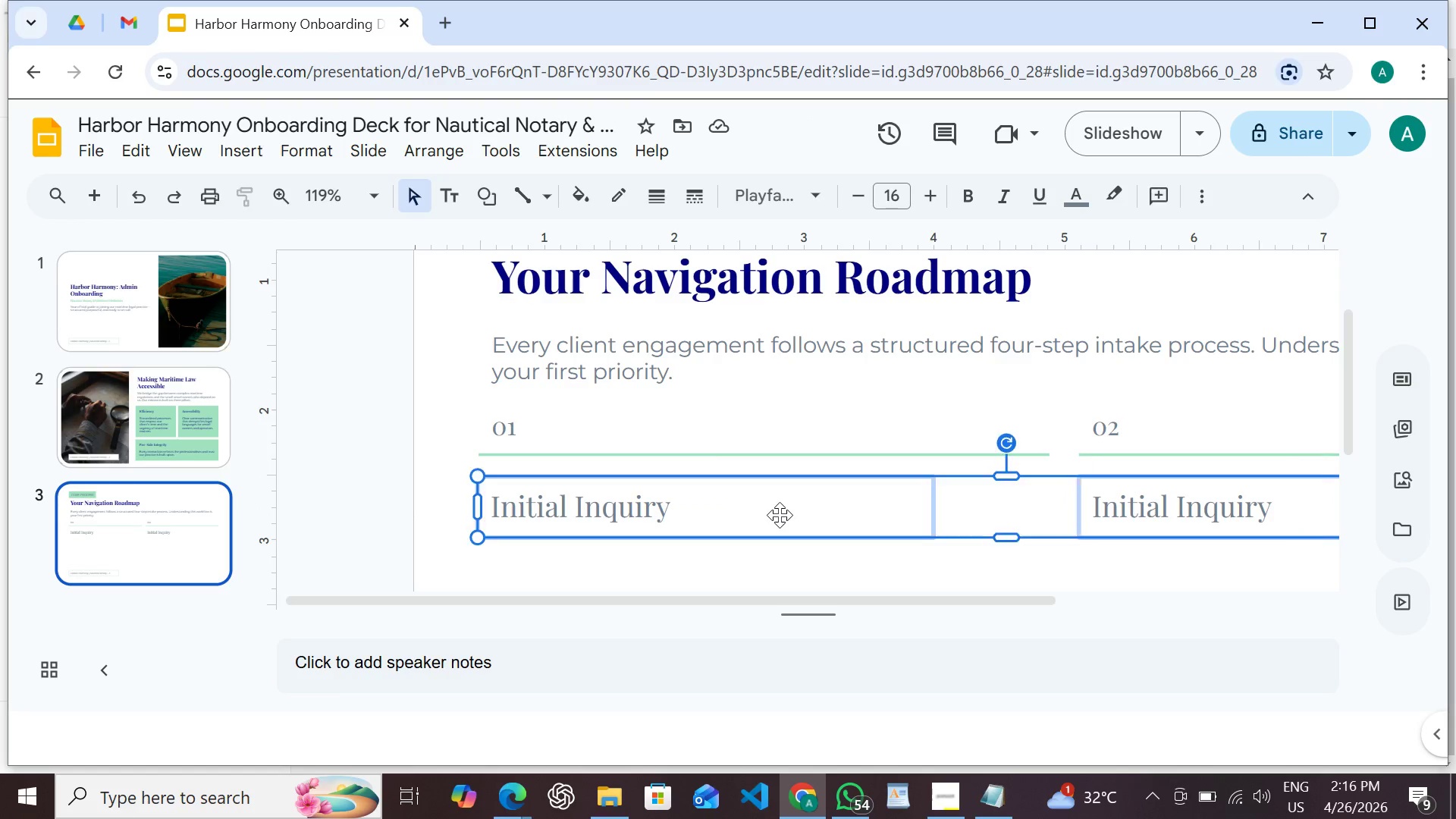 
left_click([1117, 595])
 